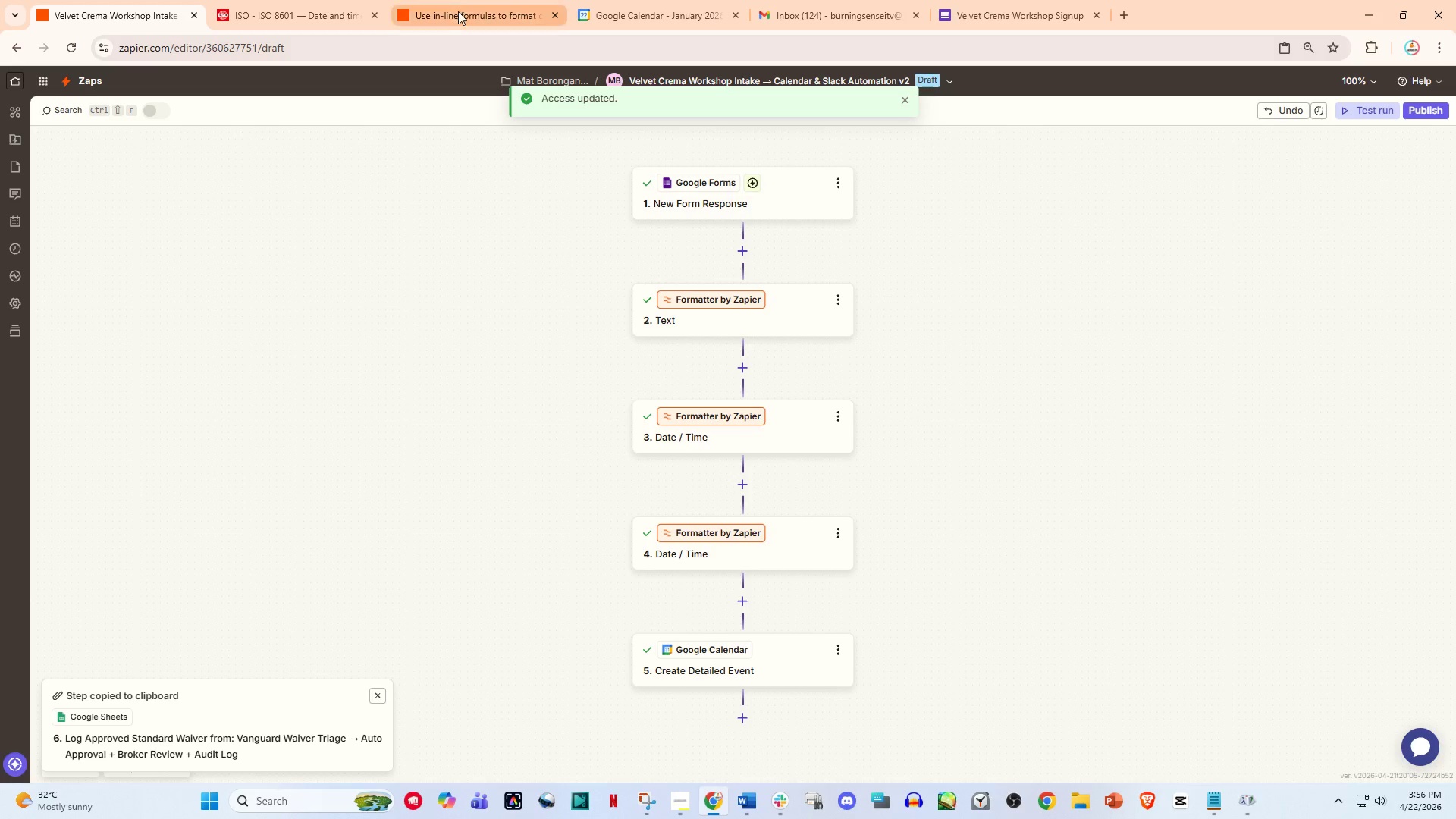 
key(Control+ControlLeft)
 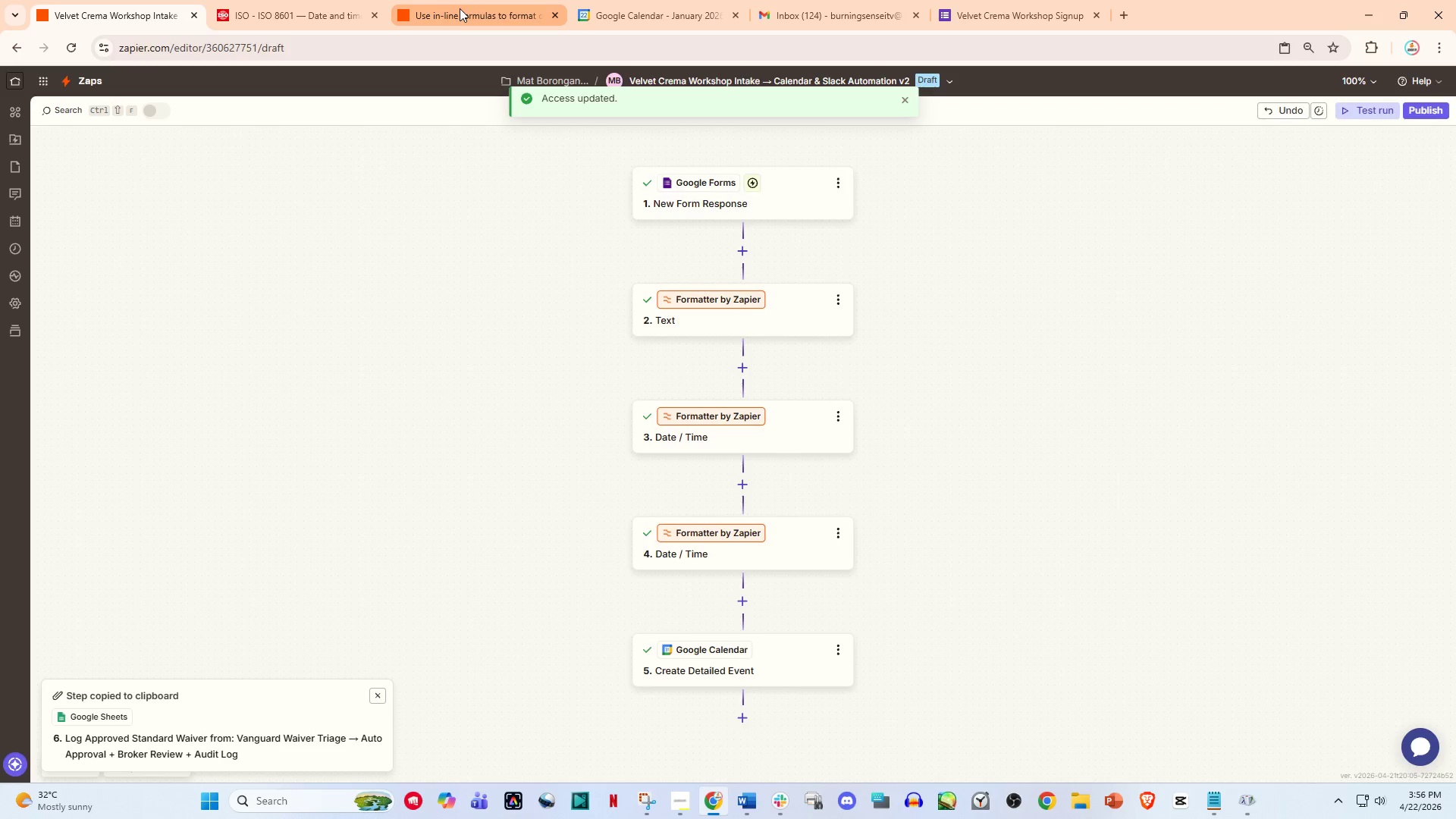 
left_click([460, 8])
 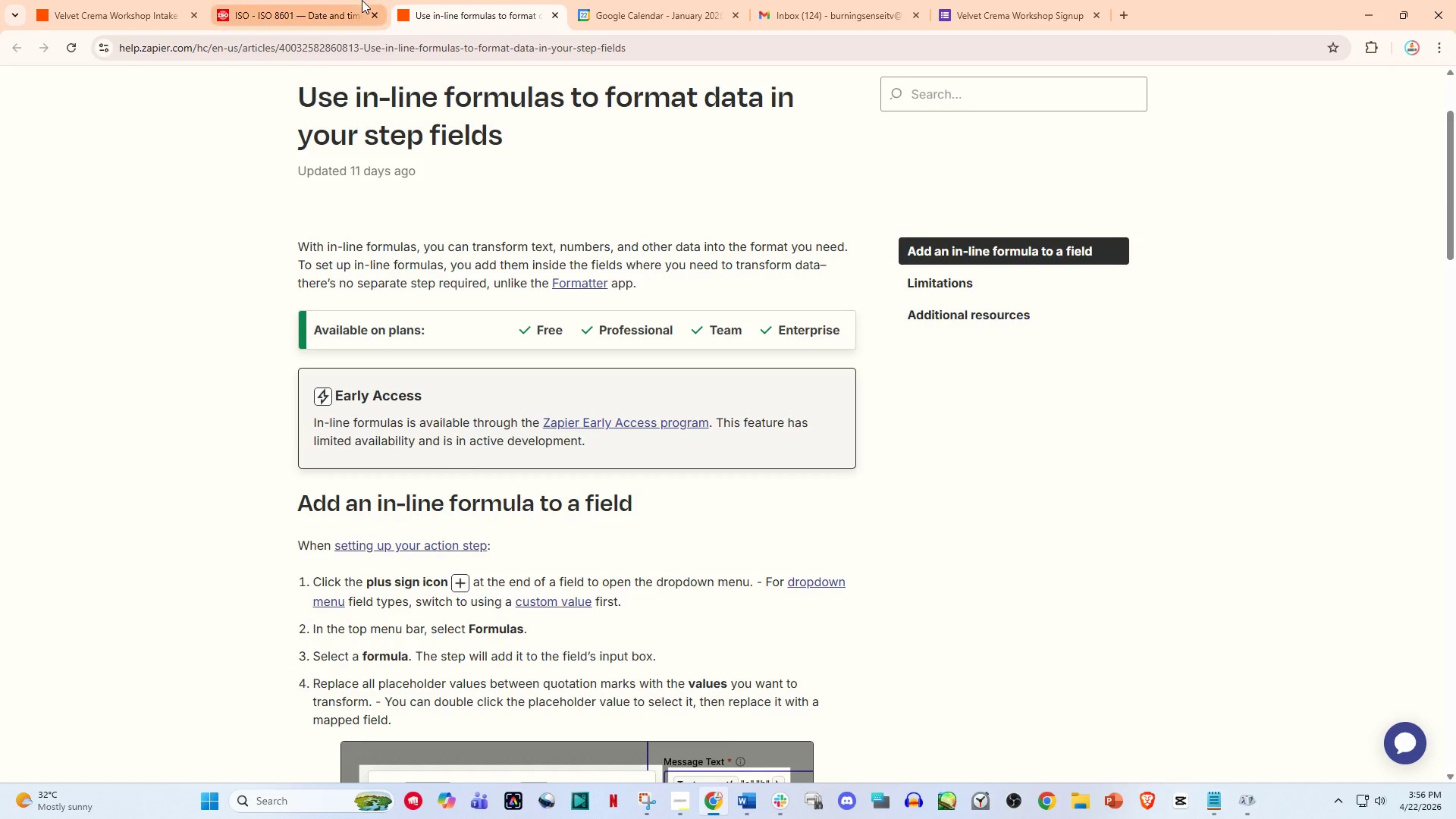 
left_click([362, 0])
 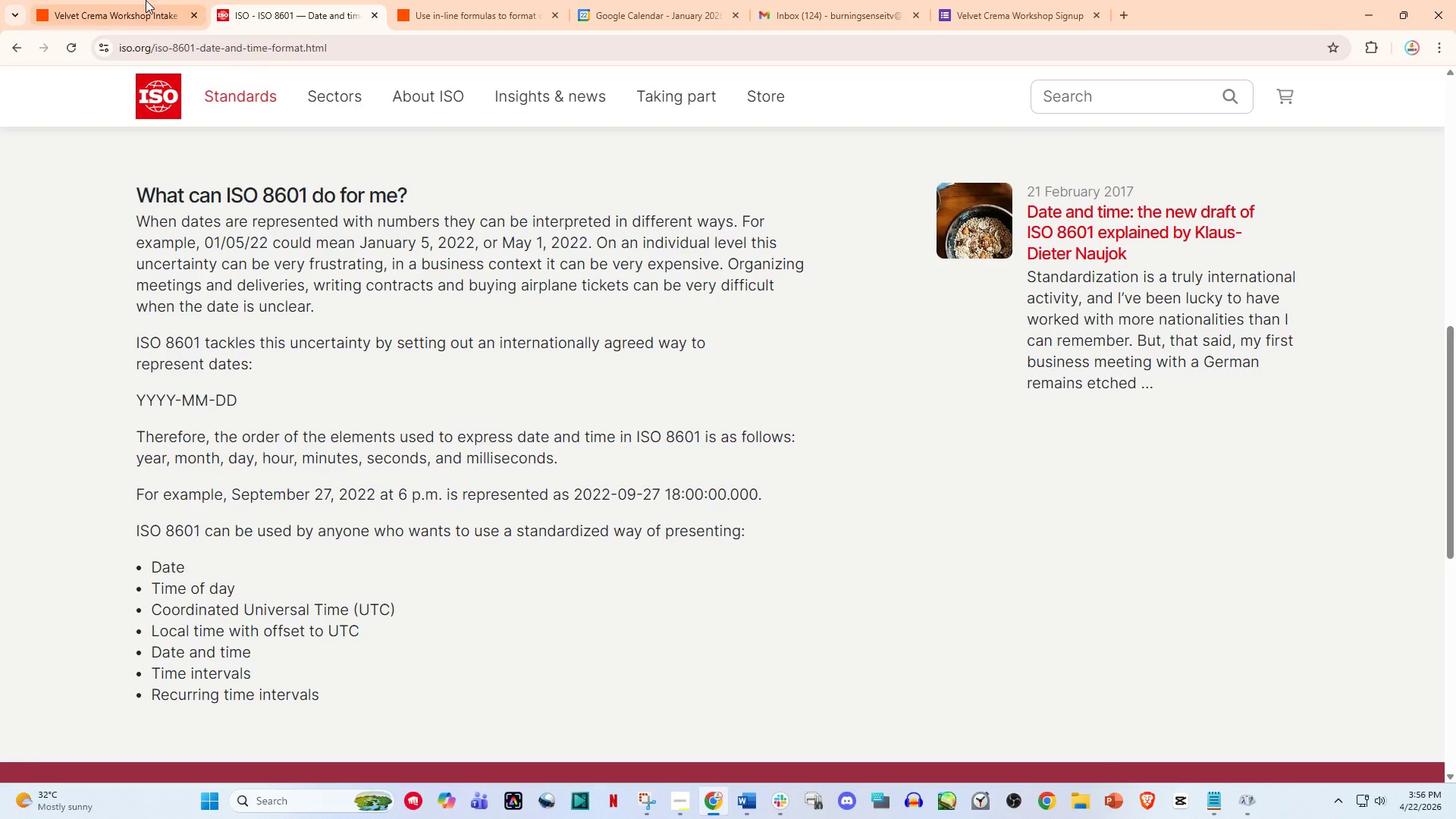 
left_click([140, 0])
 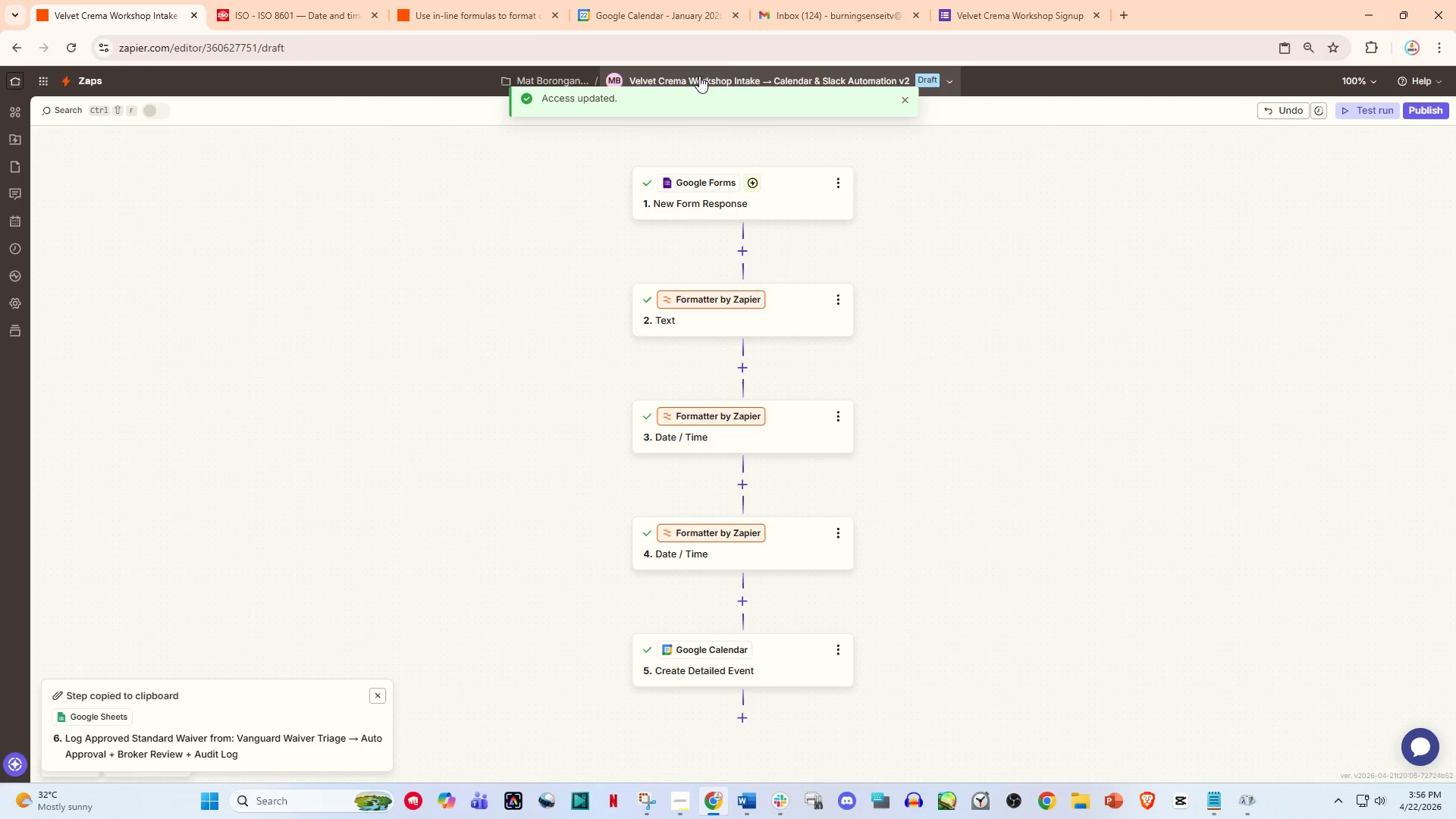 
left_click([742, 75])
 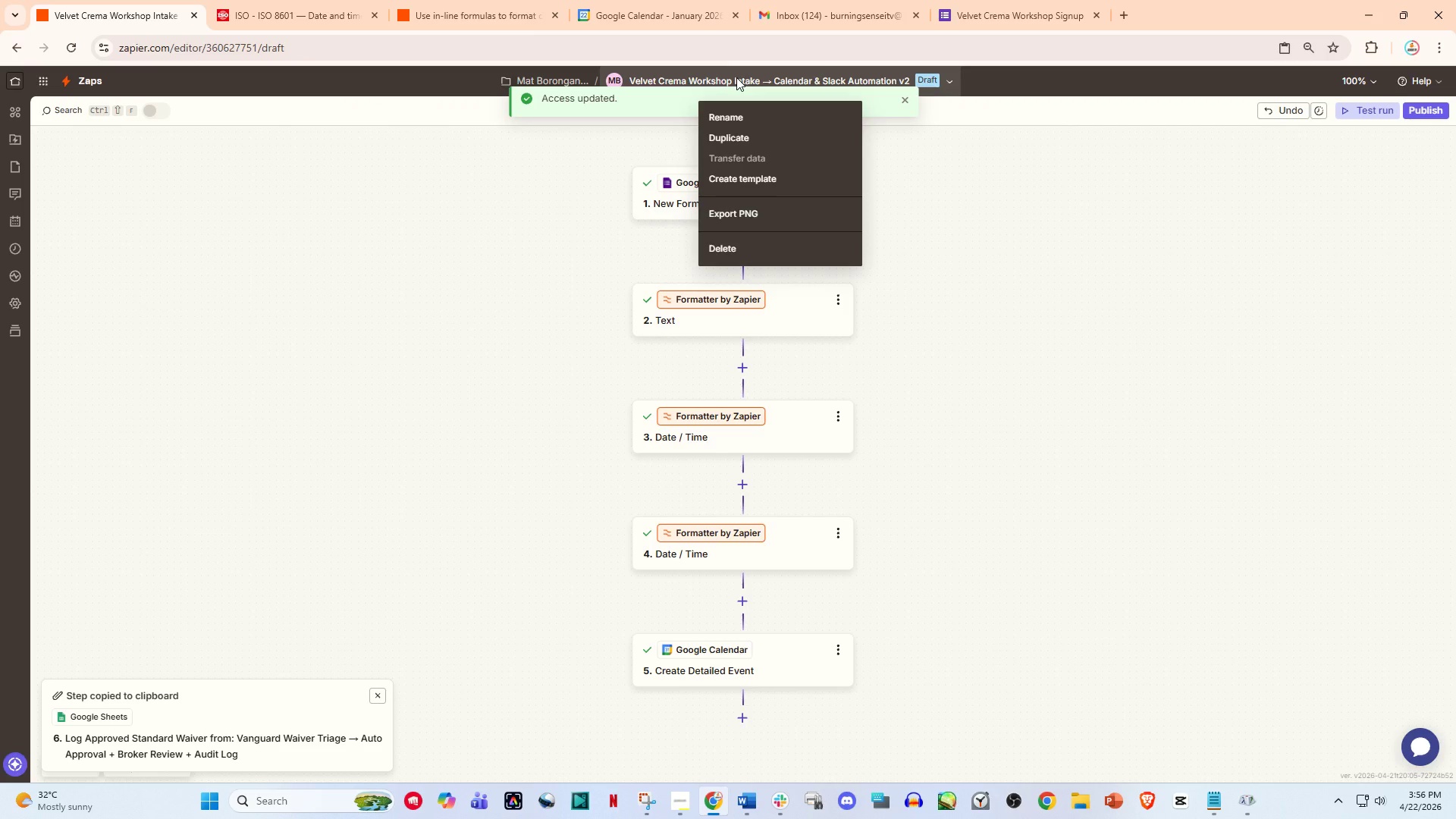 
left_click([736, 77])
 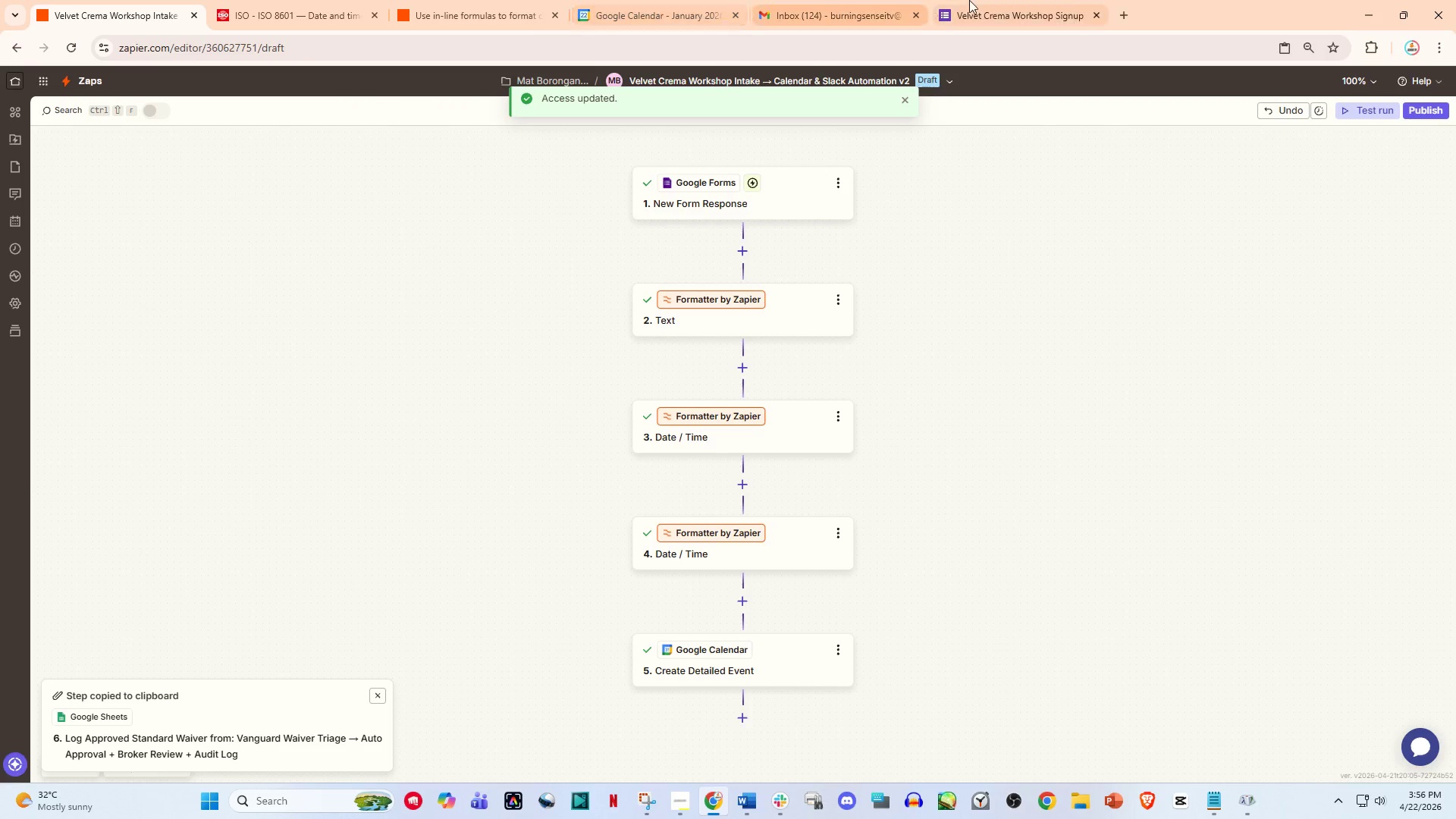 
left_click([1004, 0])
 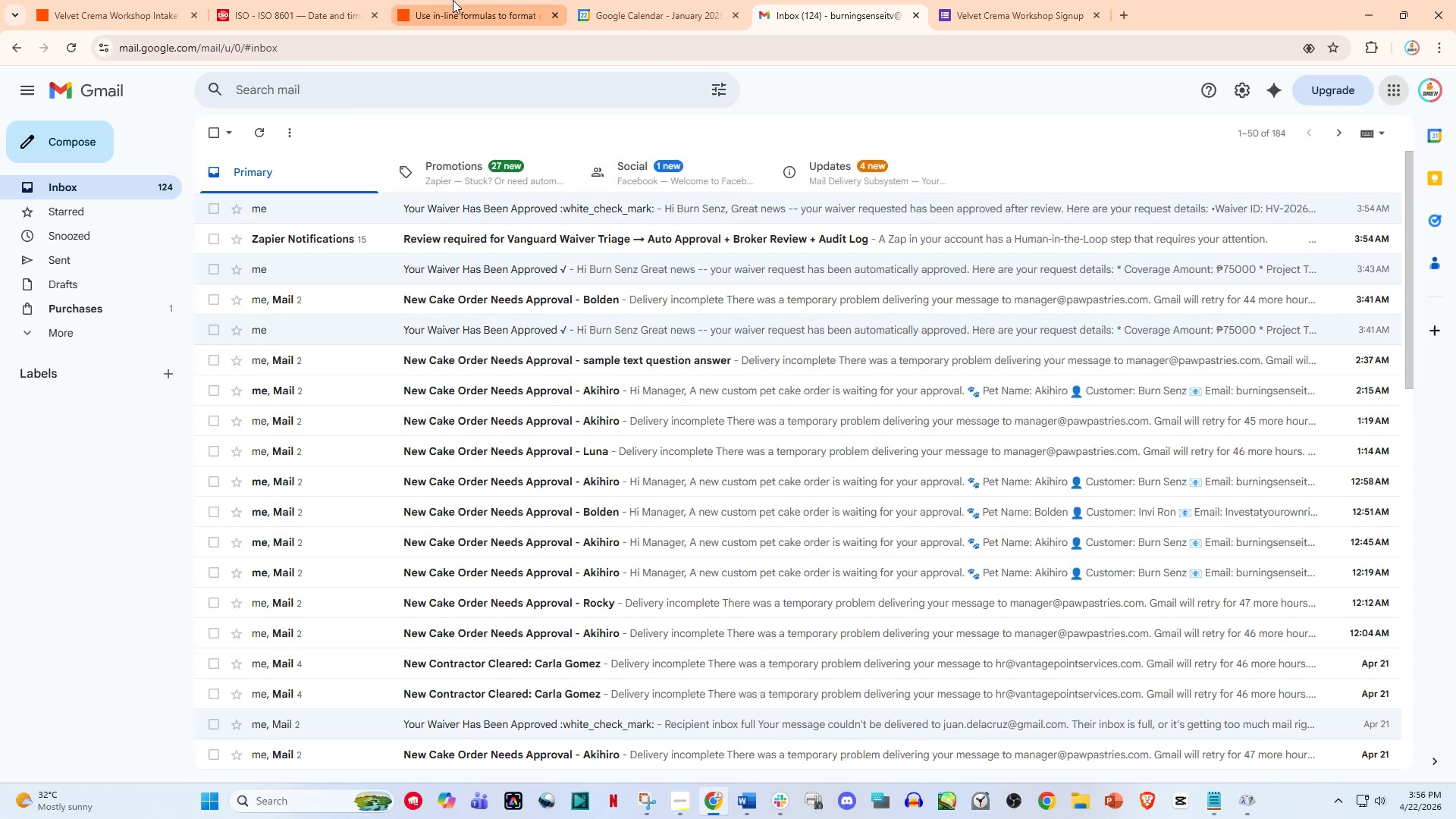 
left_click([460, 0])
 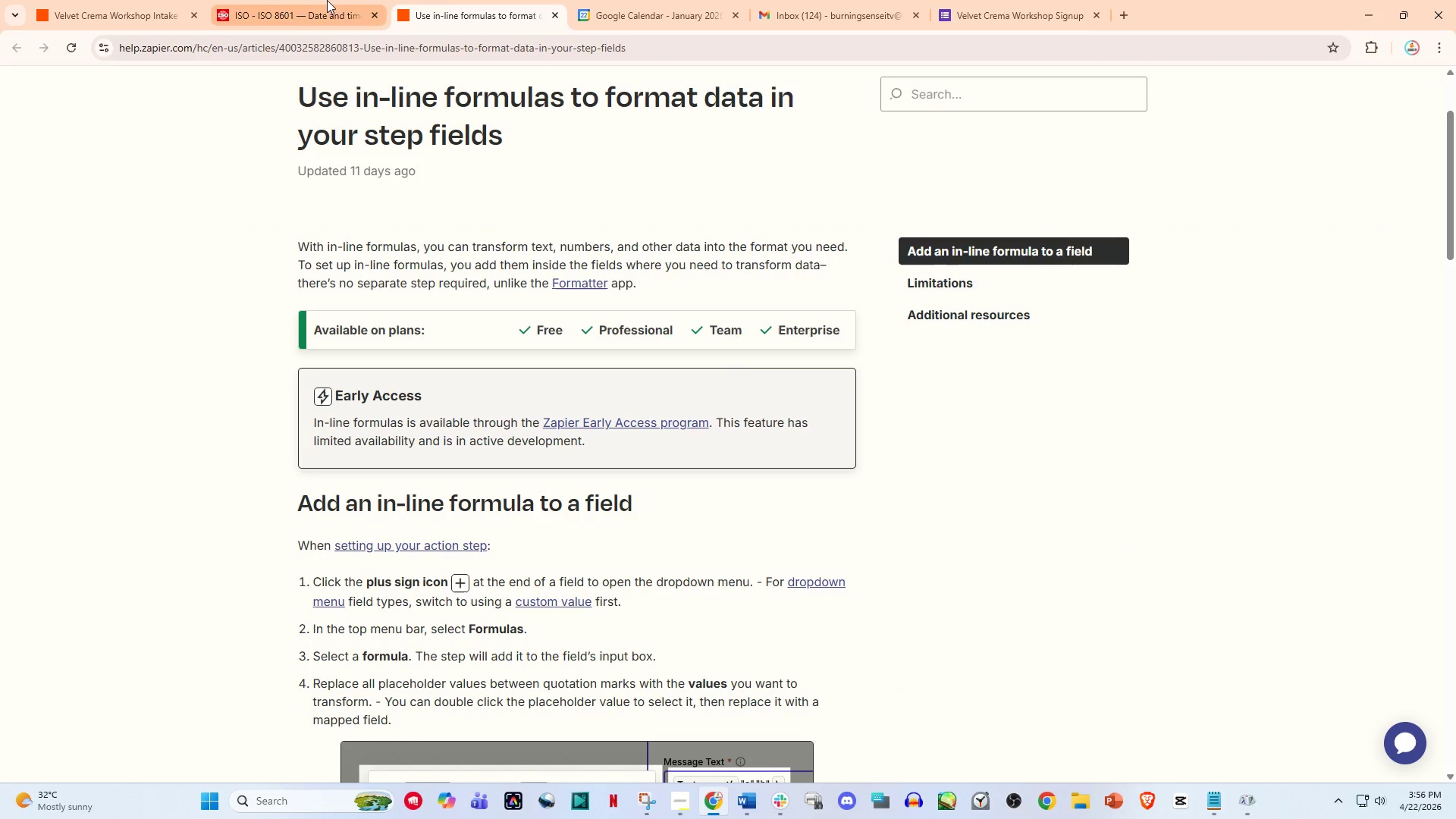 
left_click([318, 0])
 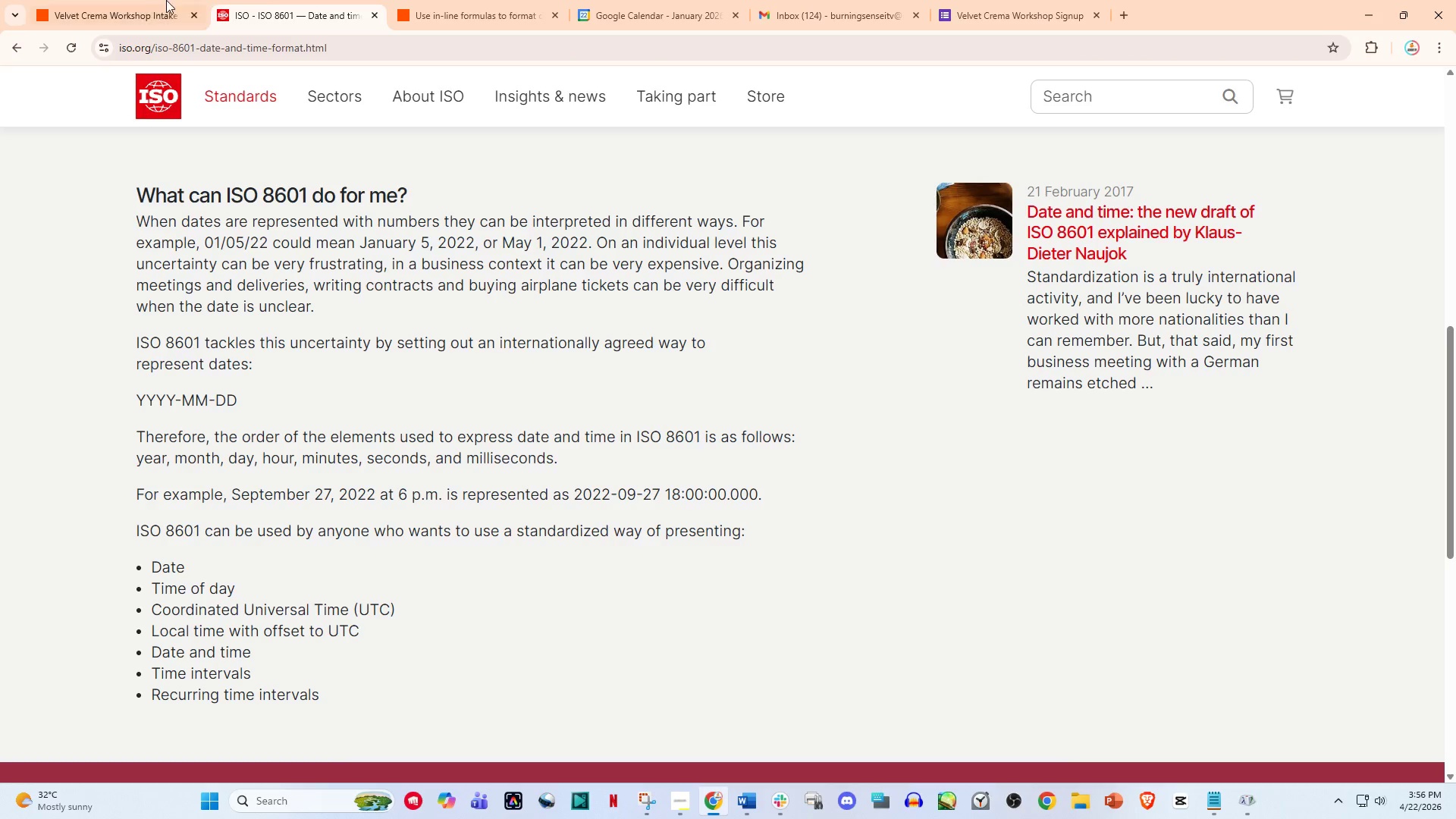 
left_click([157, 0])
 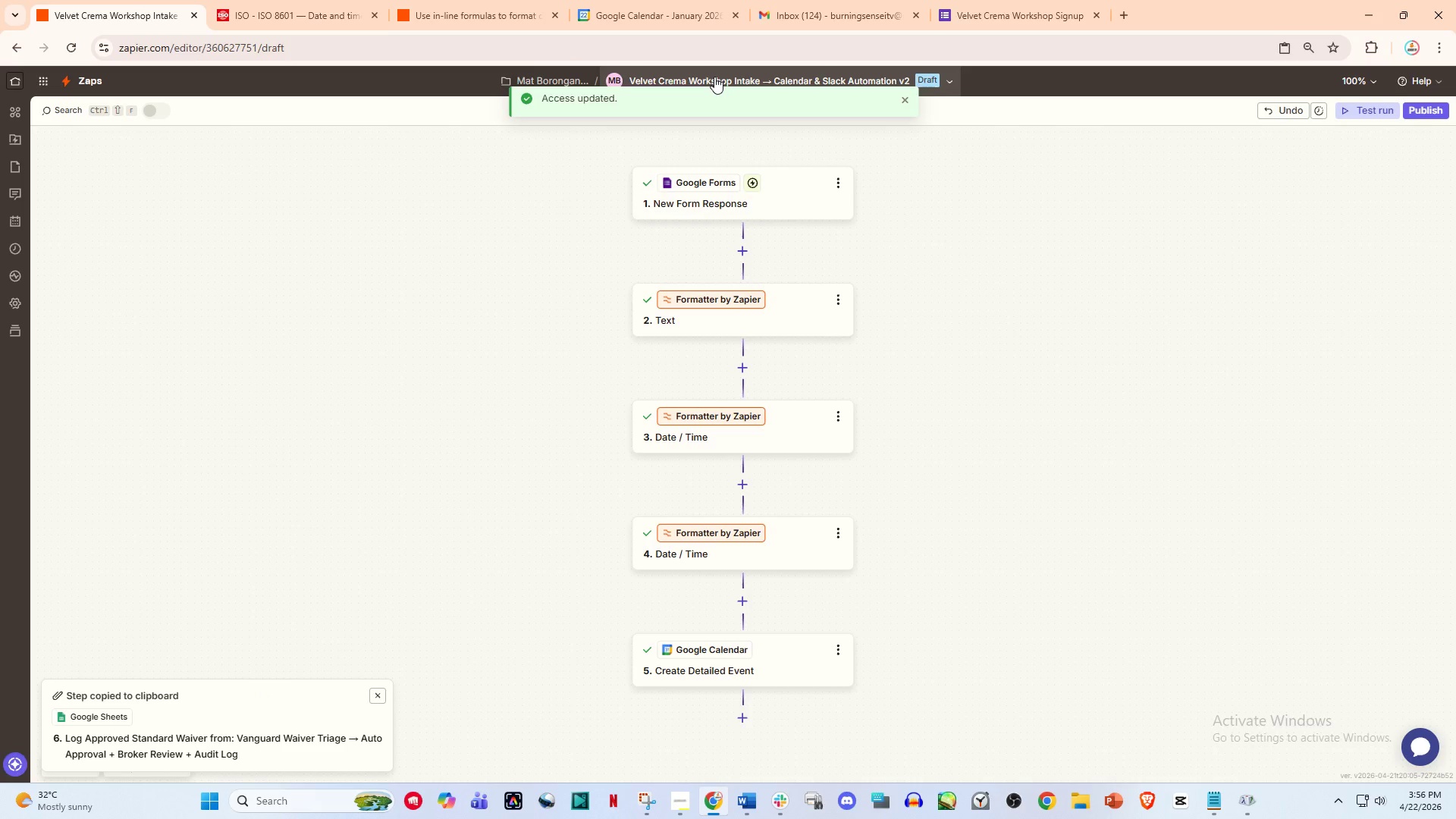 
left_click([714, 77])
 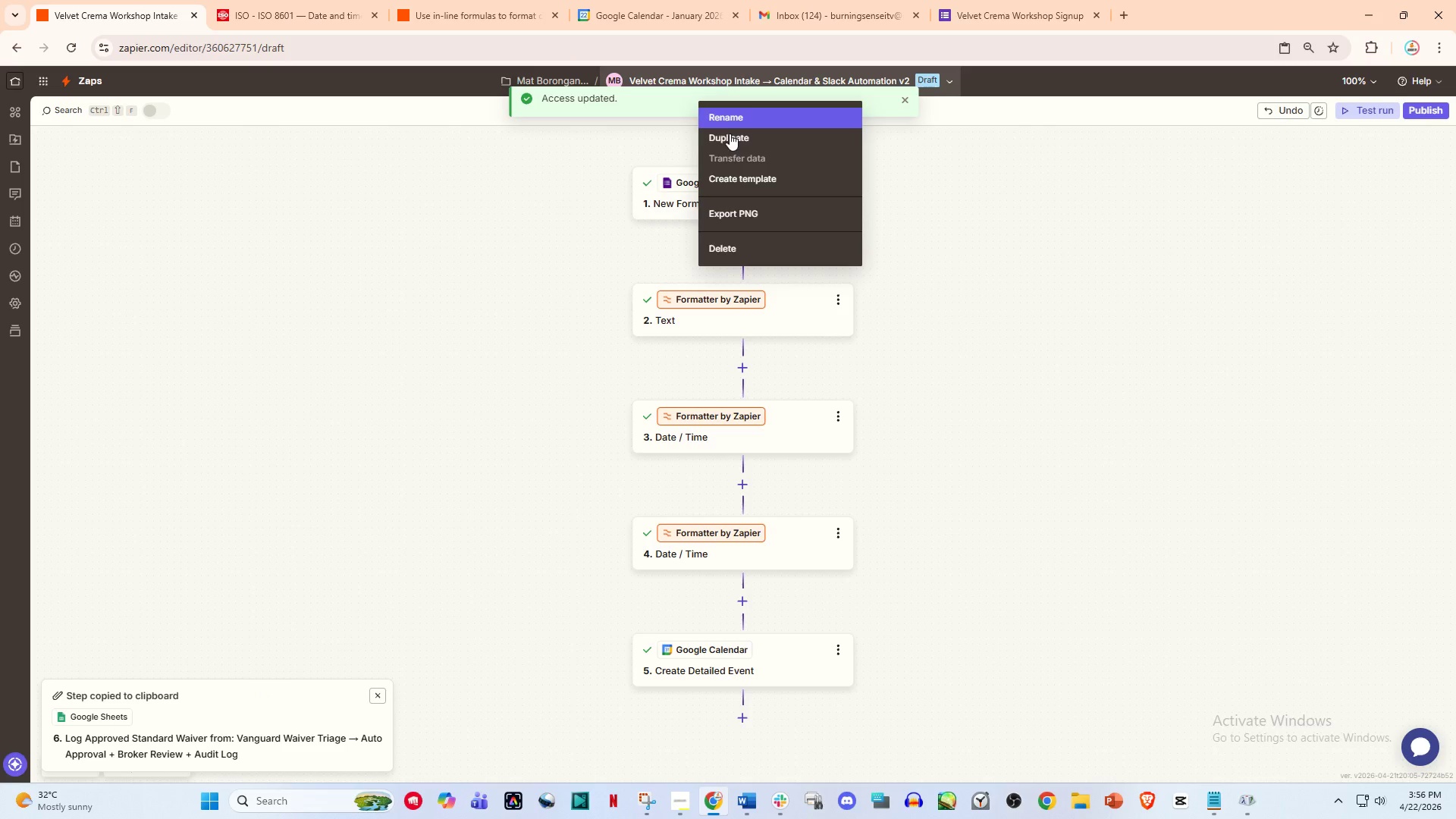 
left_click([541, 147])
 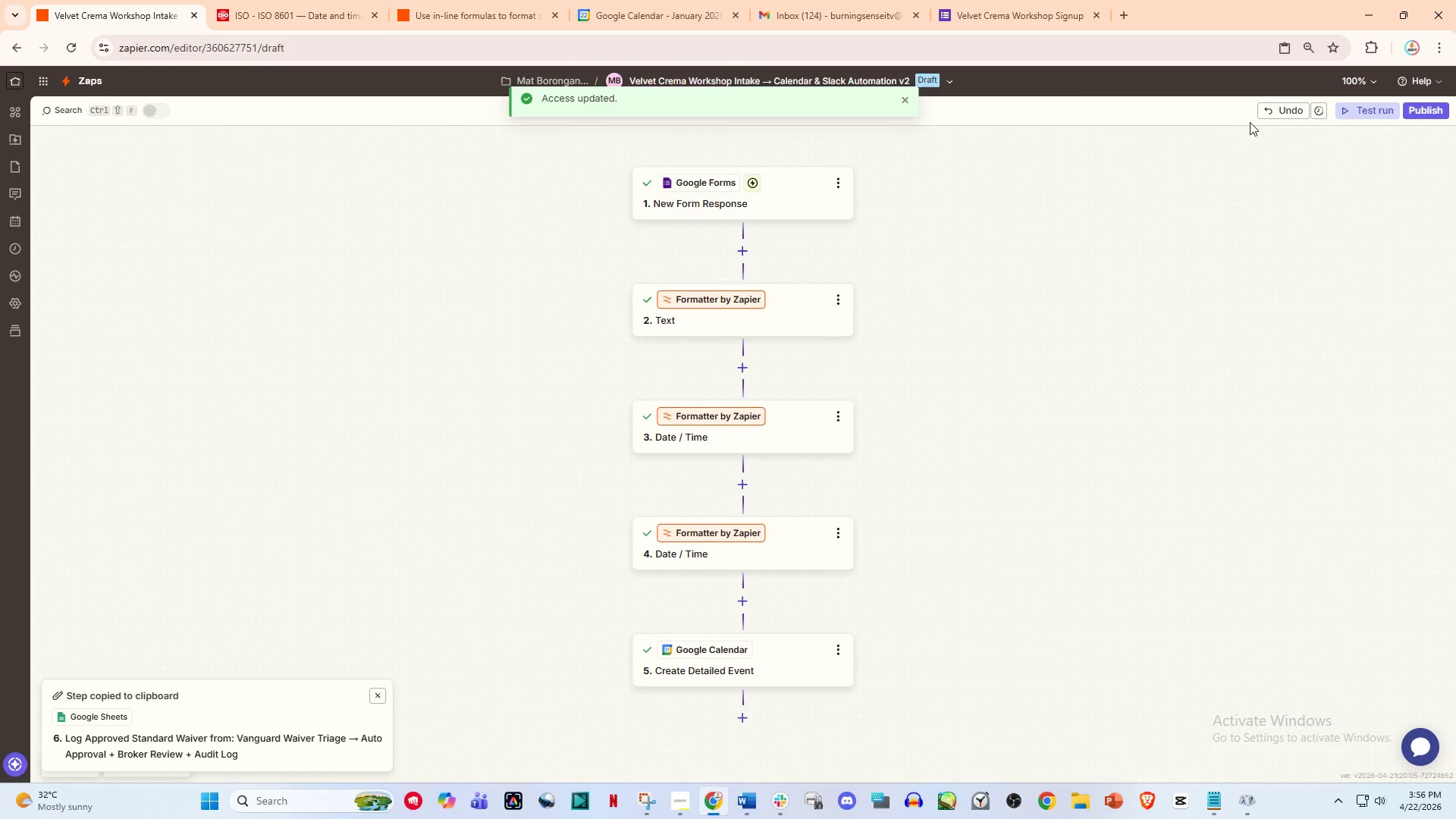 
left_click([1276, 107])
 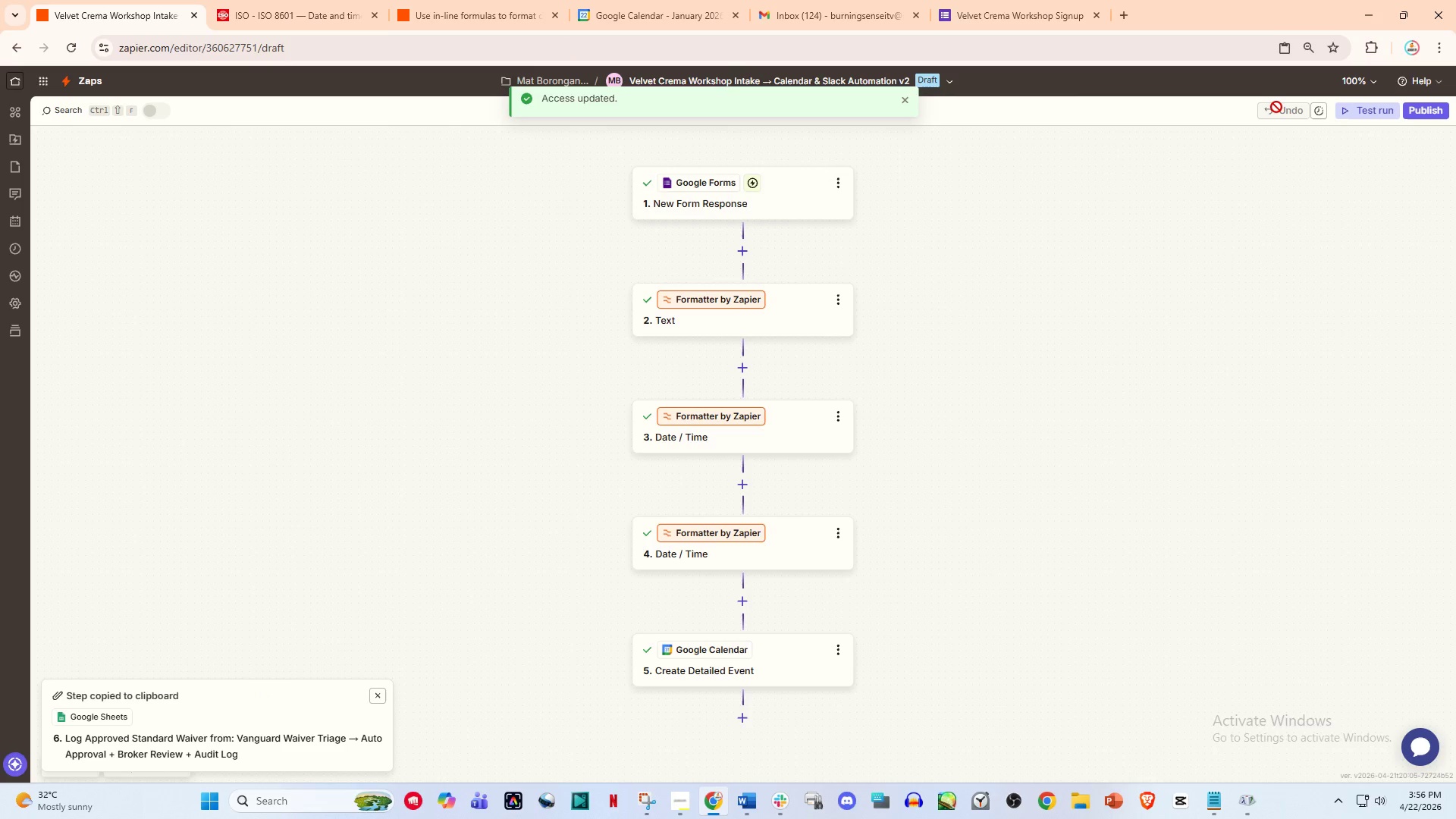 
double_click([1276, 107])
 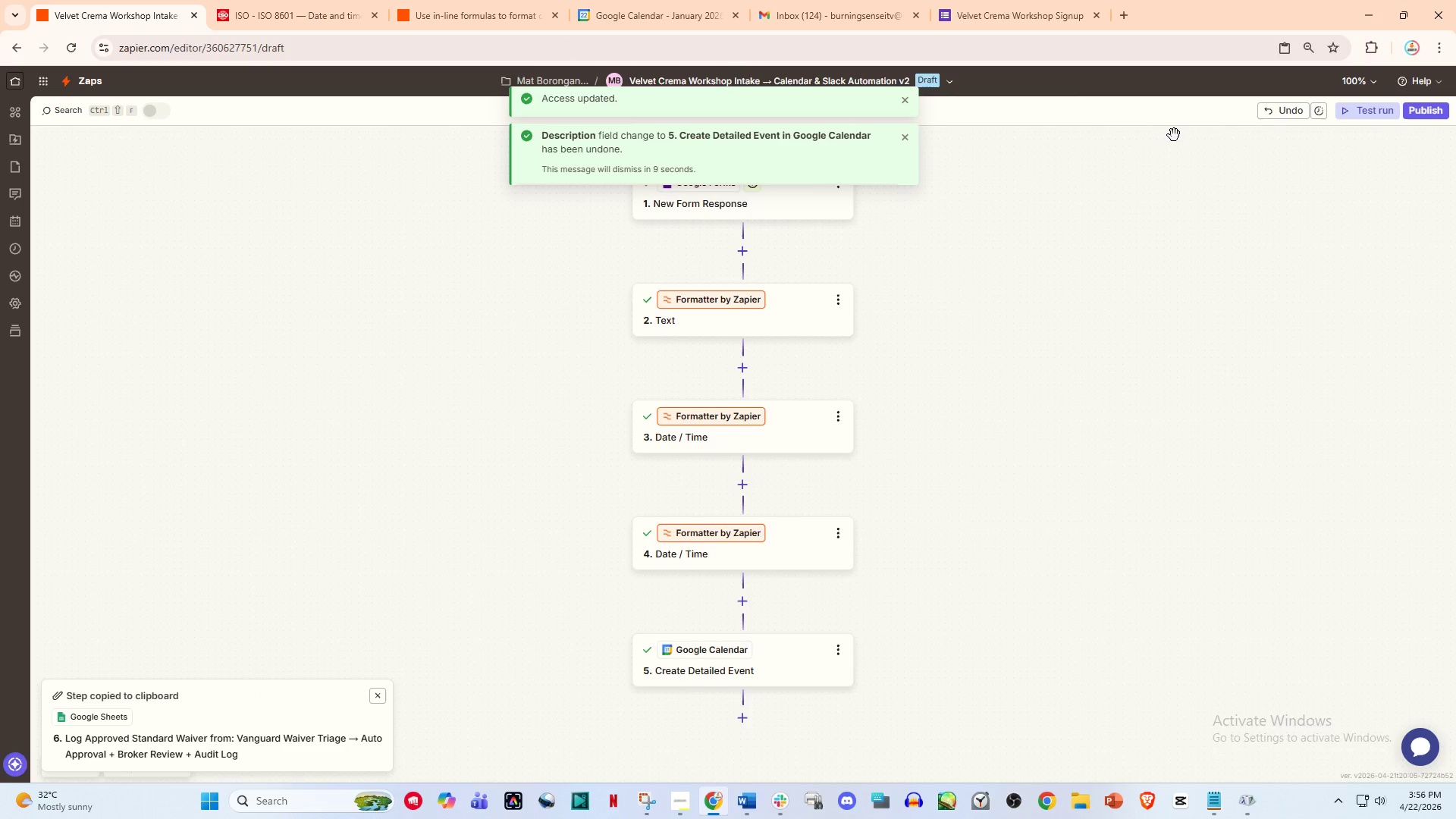 
left_click([1283, 111])
 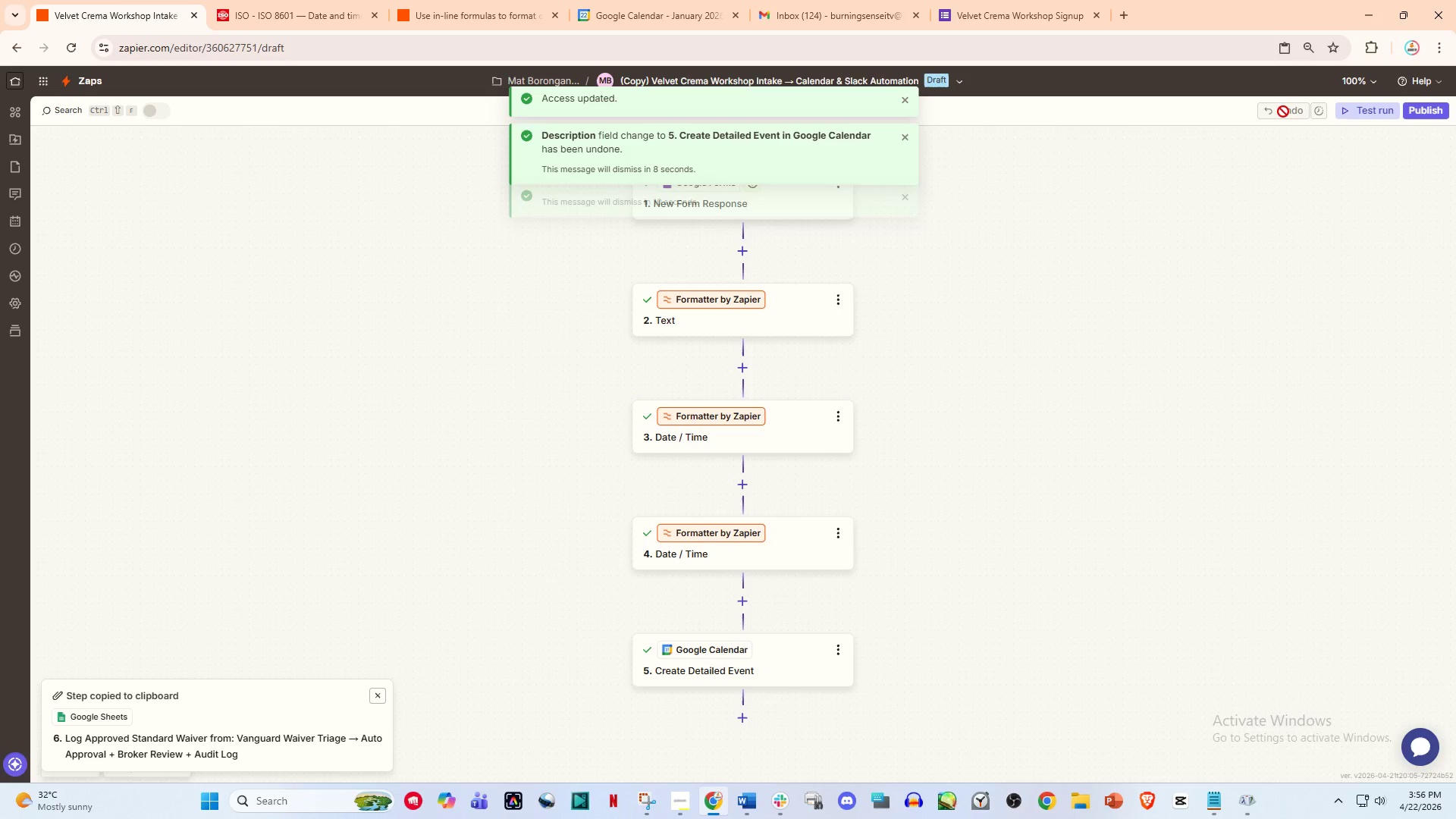 
left_click([1283, 111])
 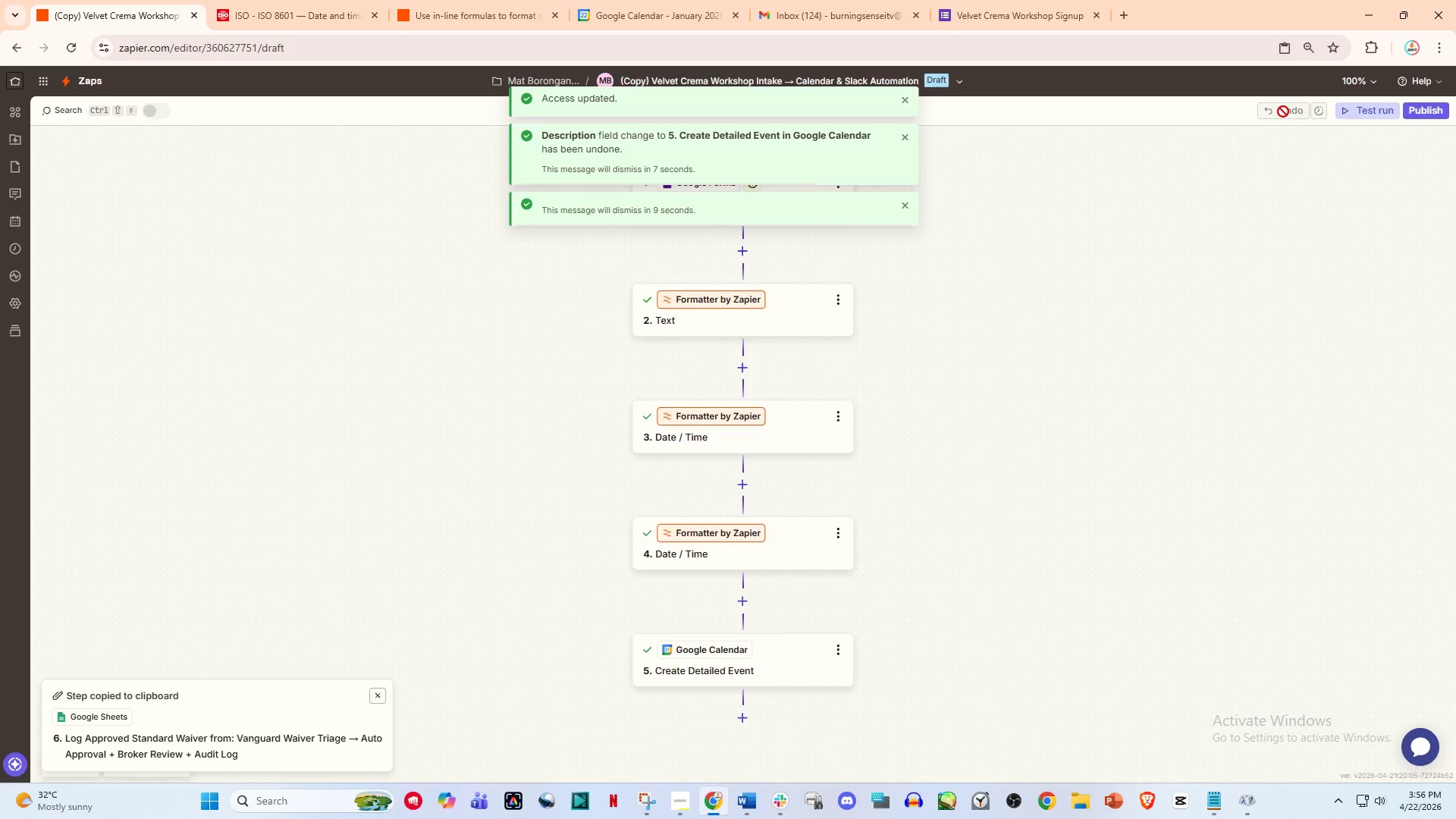 
double_click([1283, 111])
 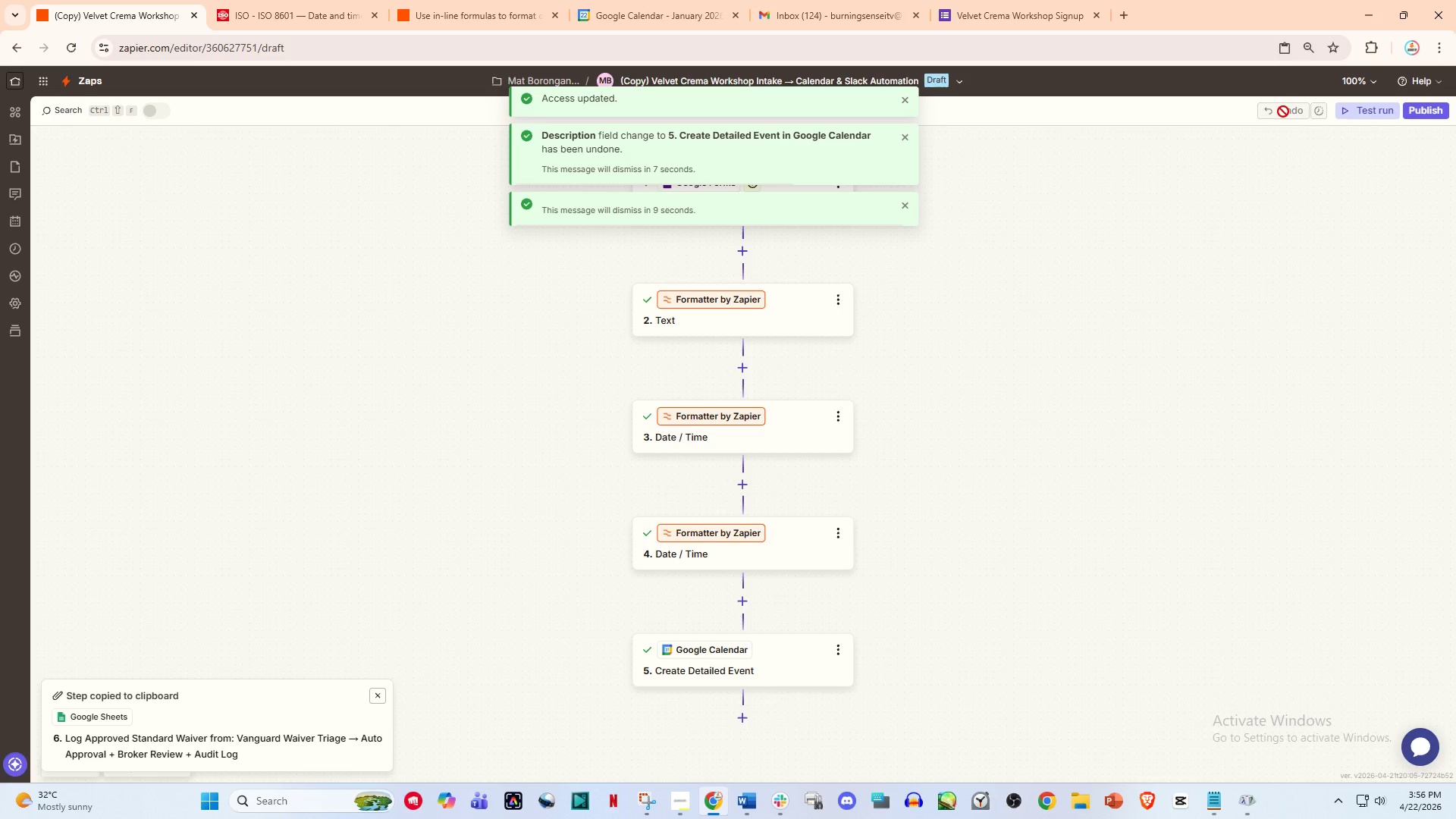 
triple_click([1283, 111])
 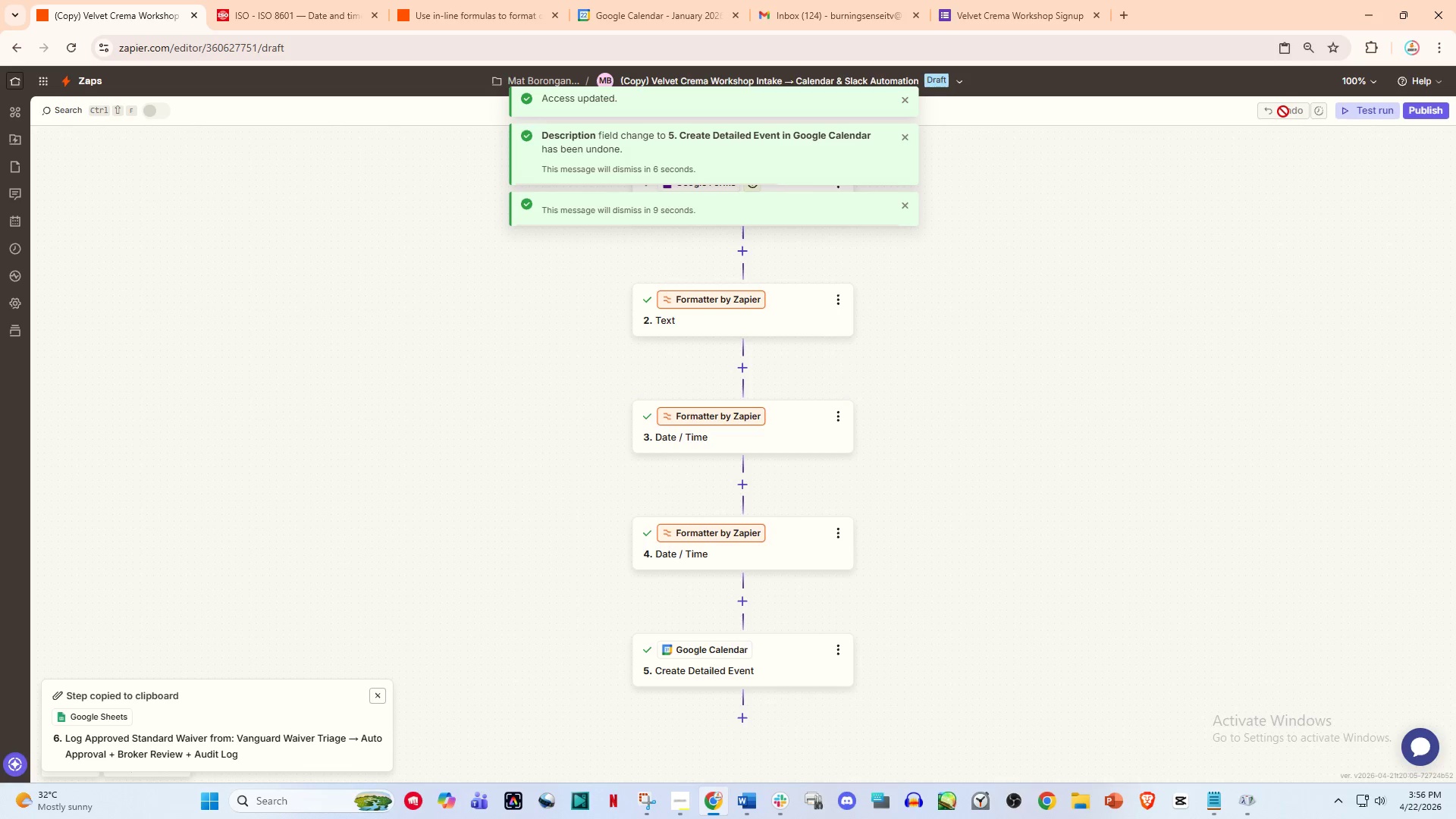 
triple_click([1283, 111])
 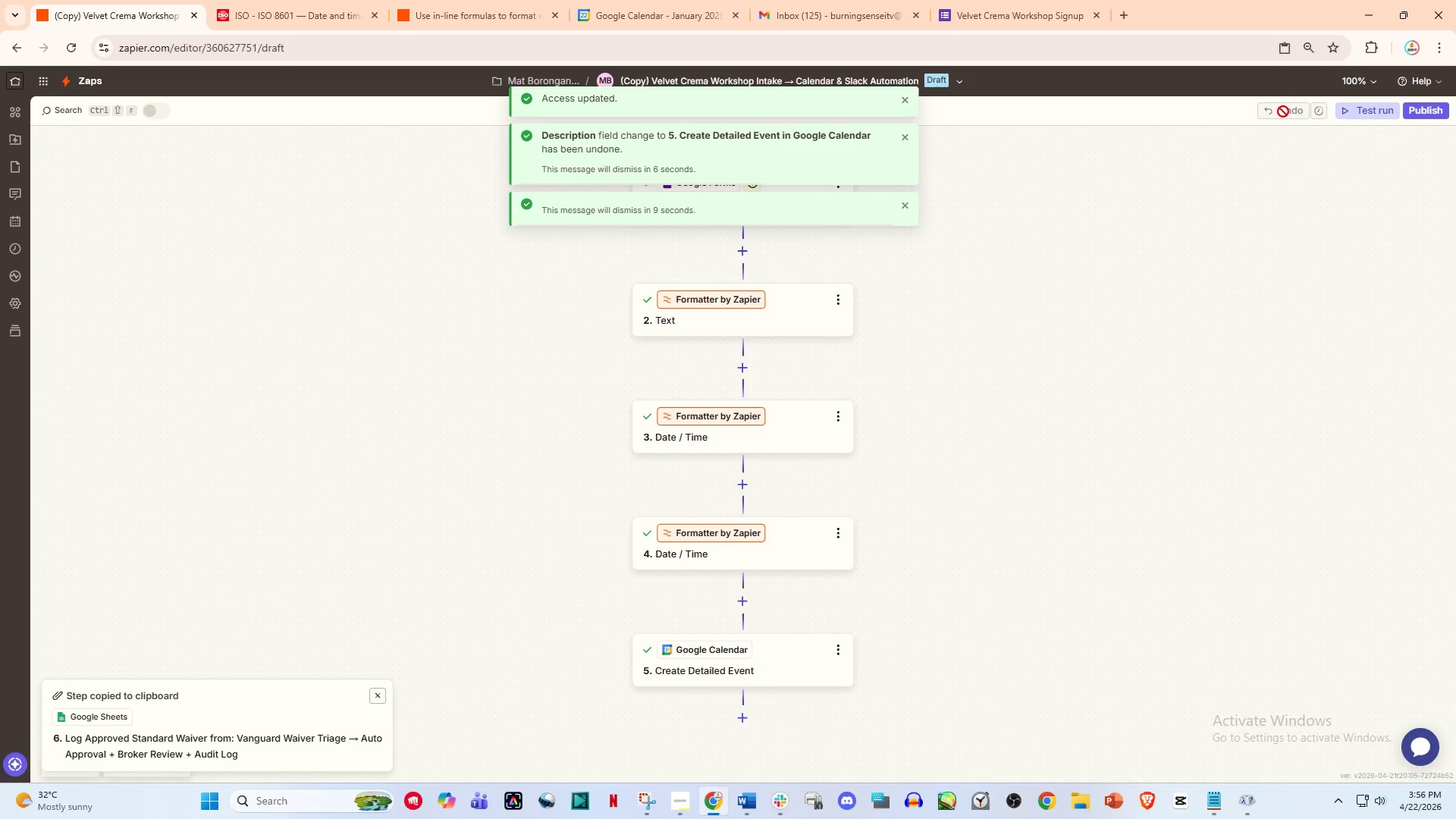 
triple_click([1283, 111])
 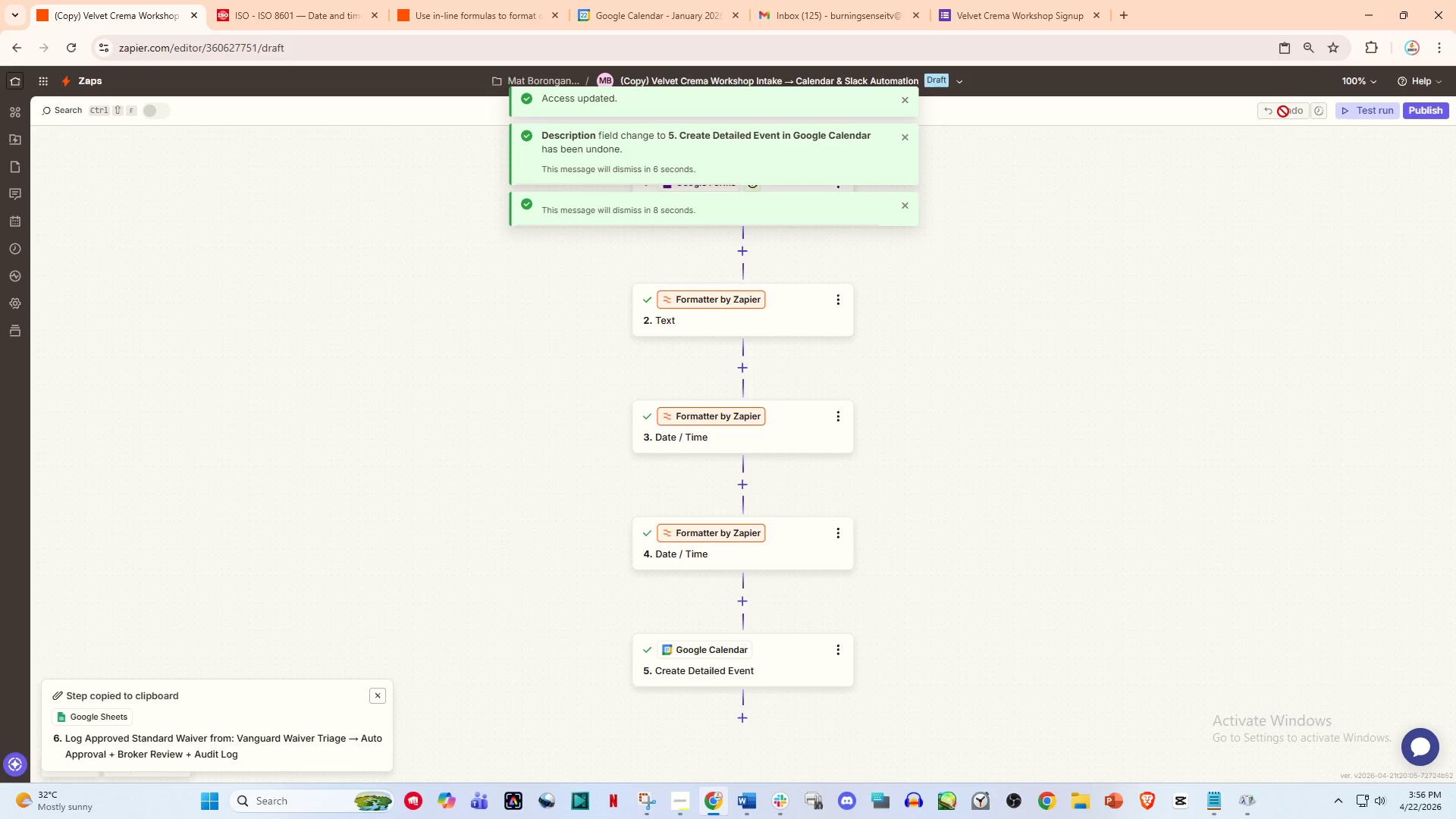 
triple_click([1283, 111])
 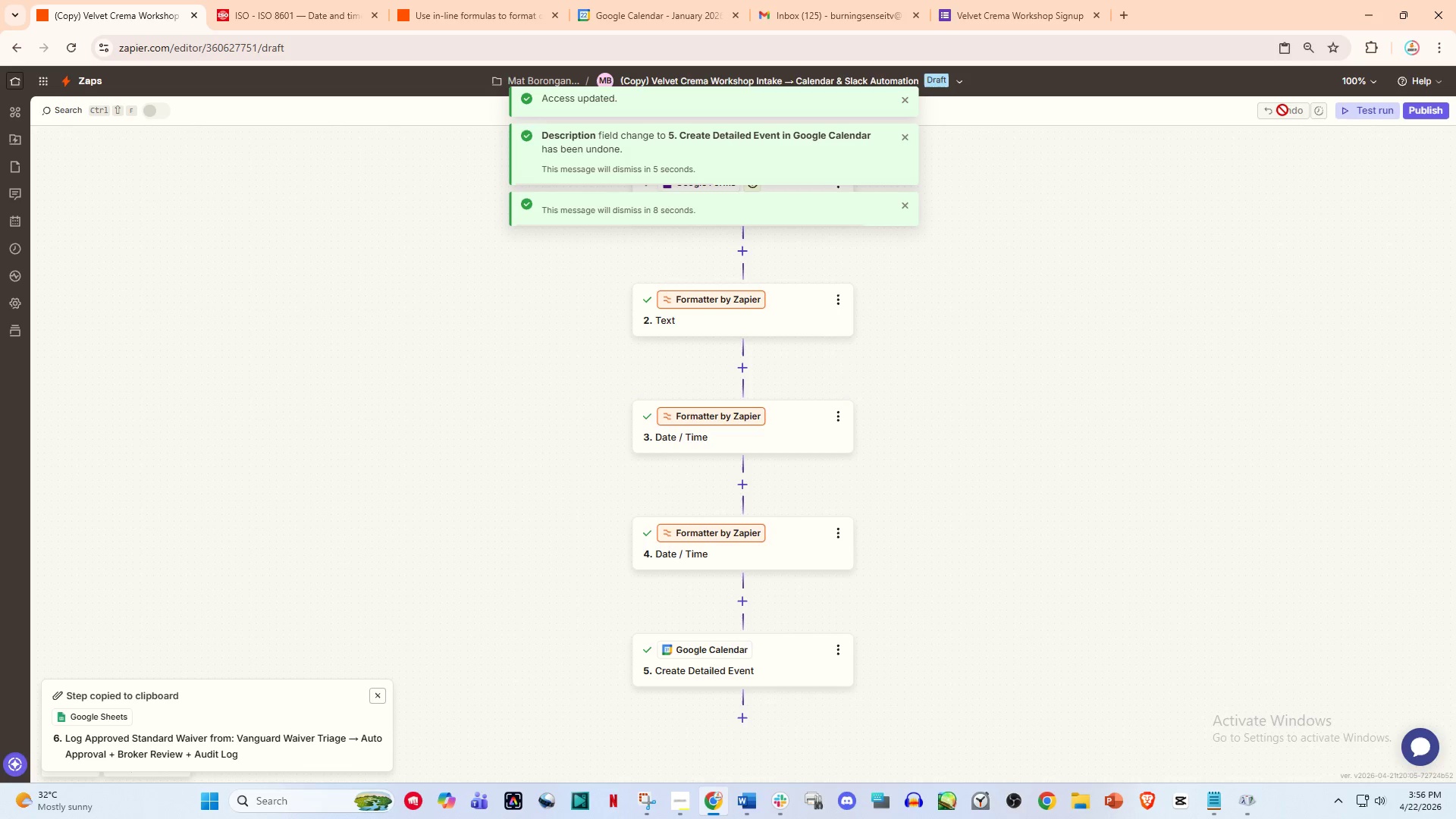 
triple_click([1282, 110])
 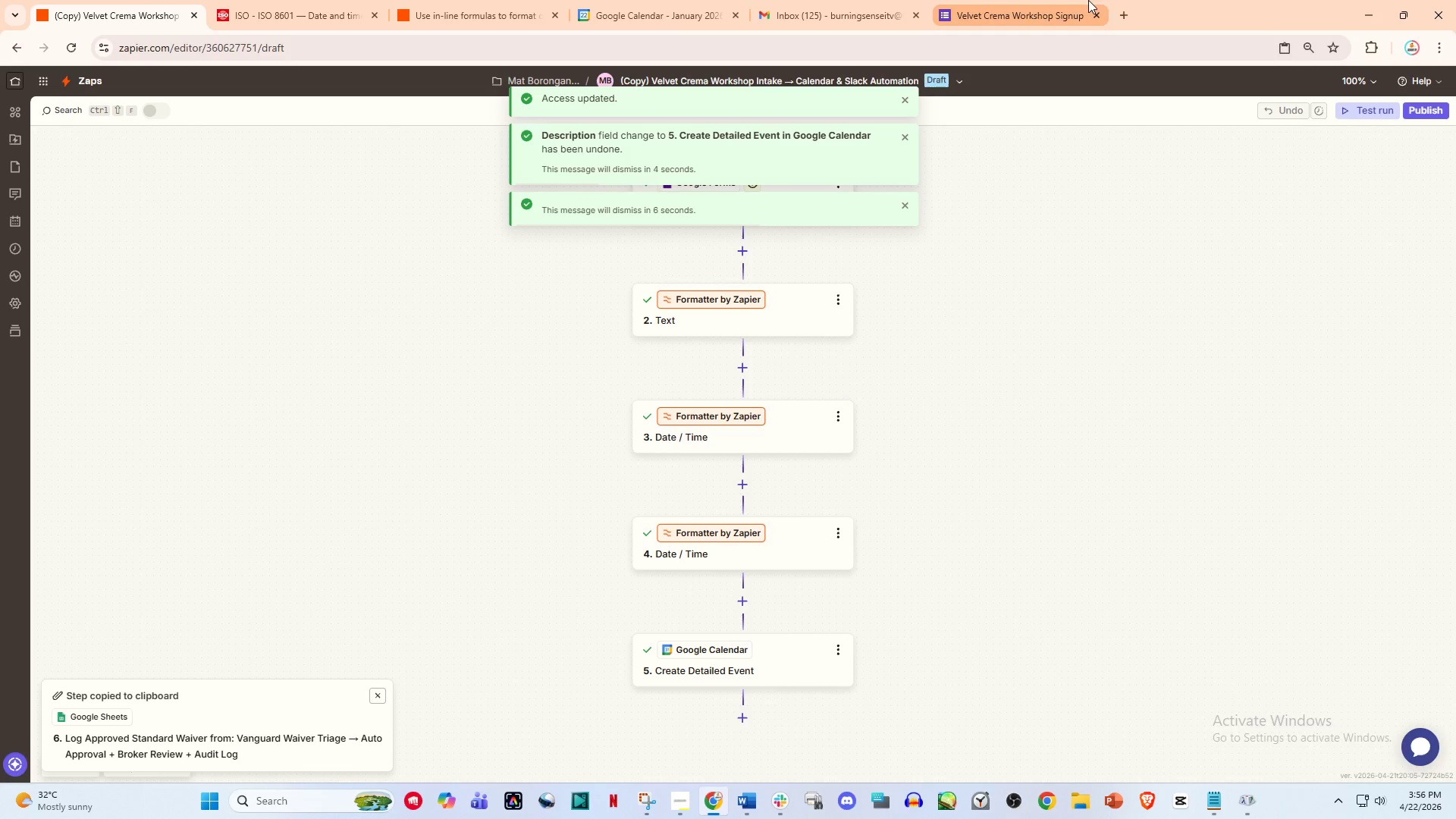 
left_click([1120, 9])
 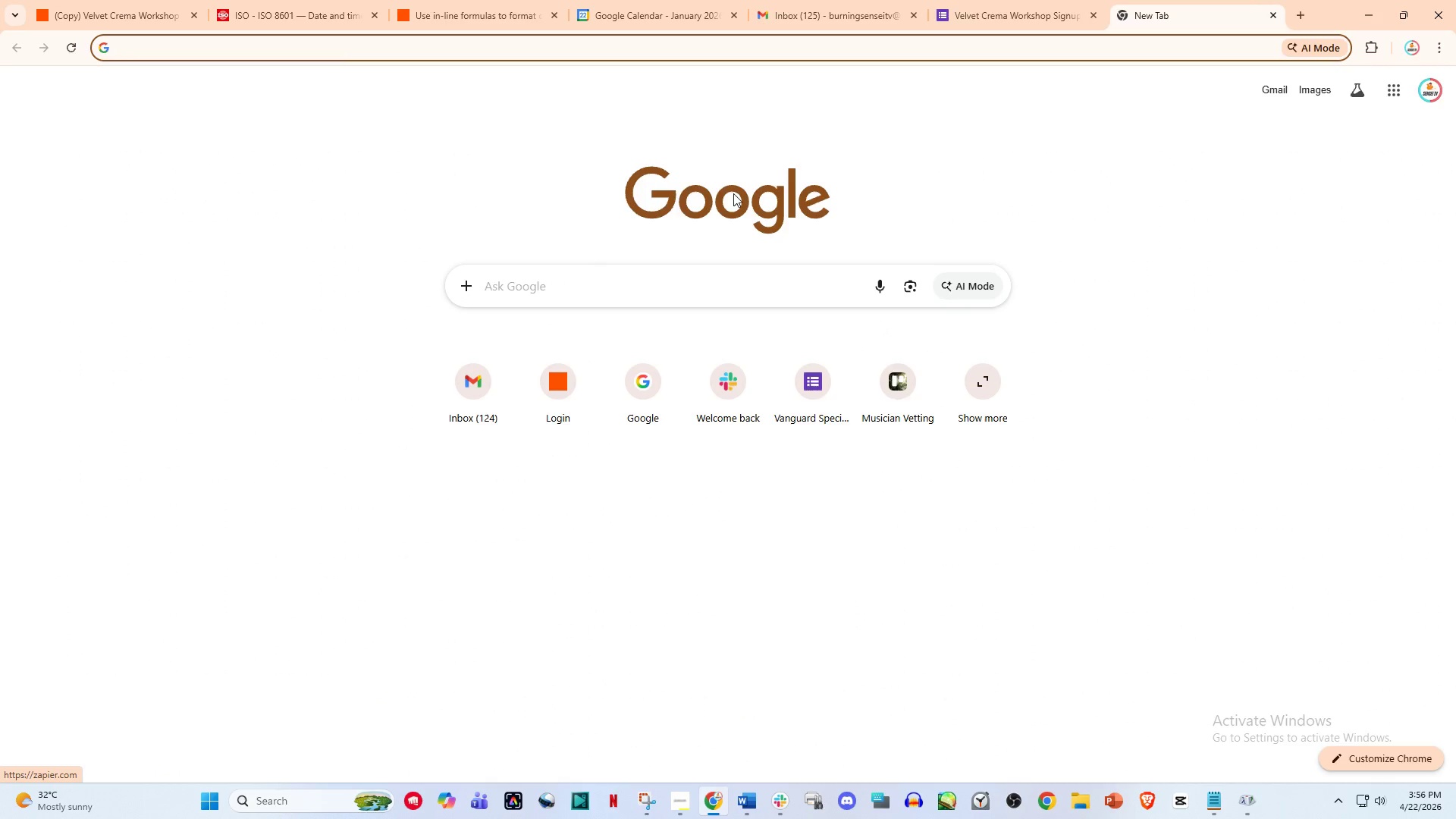 
wait(6.69)
 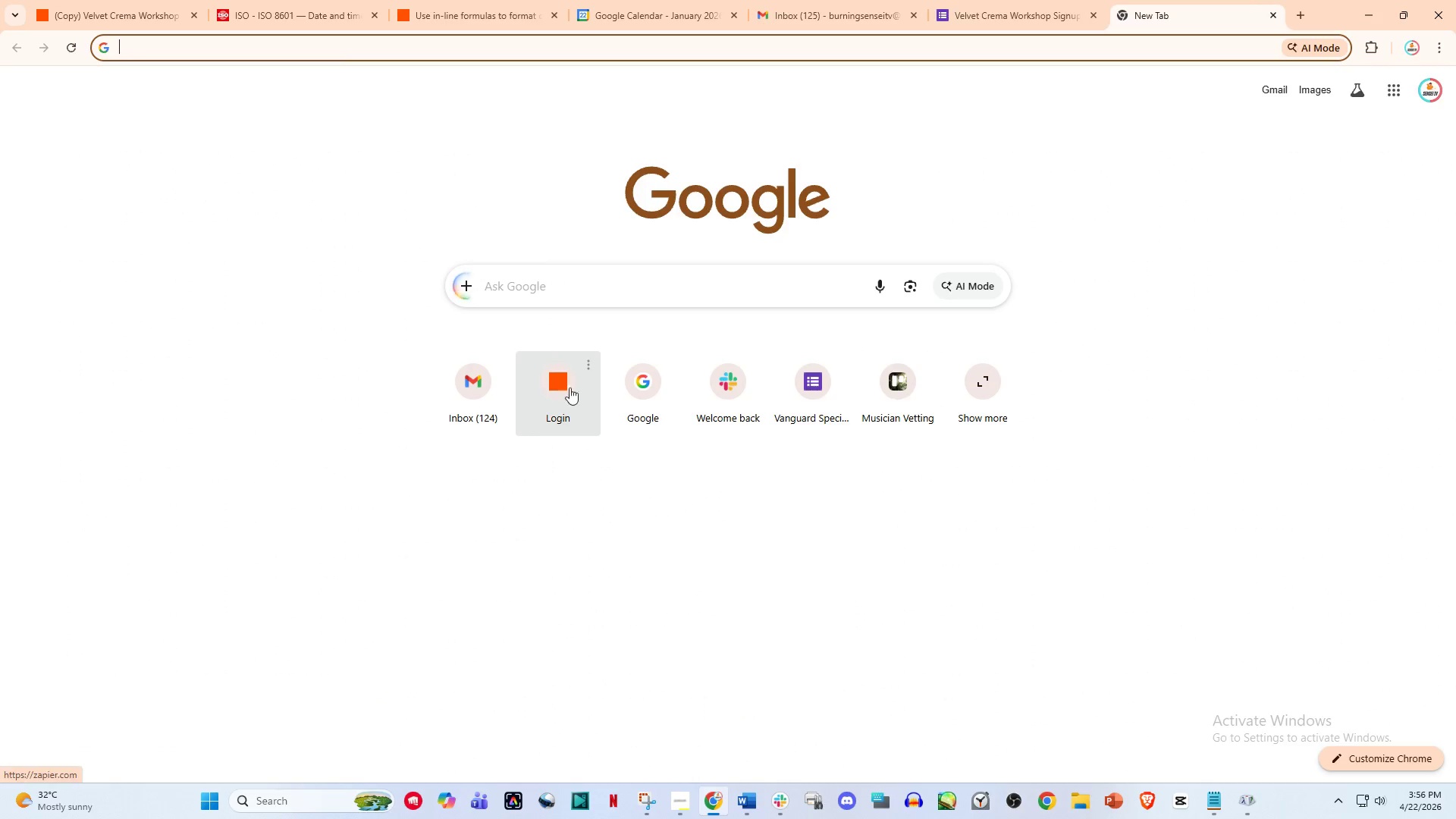 
left_click([532, 425])
 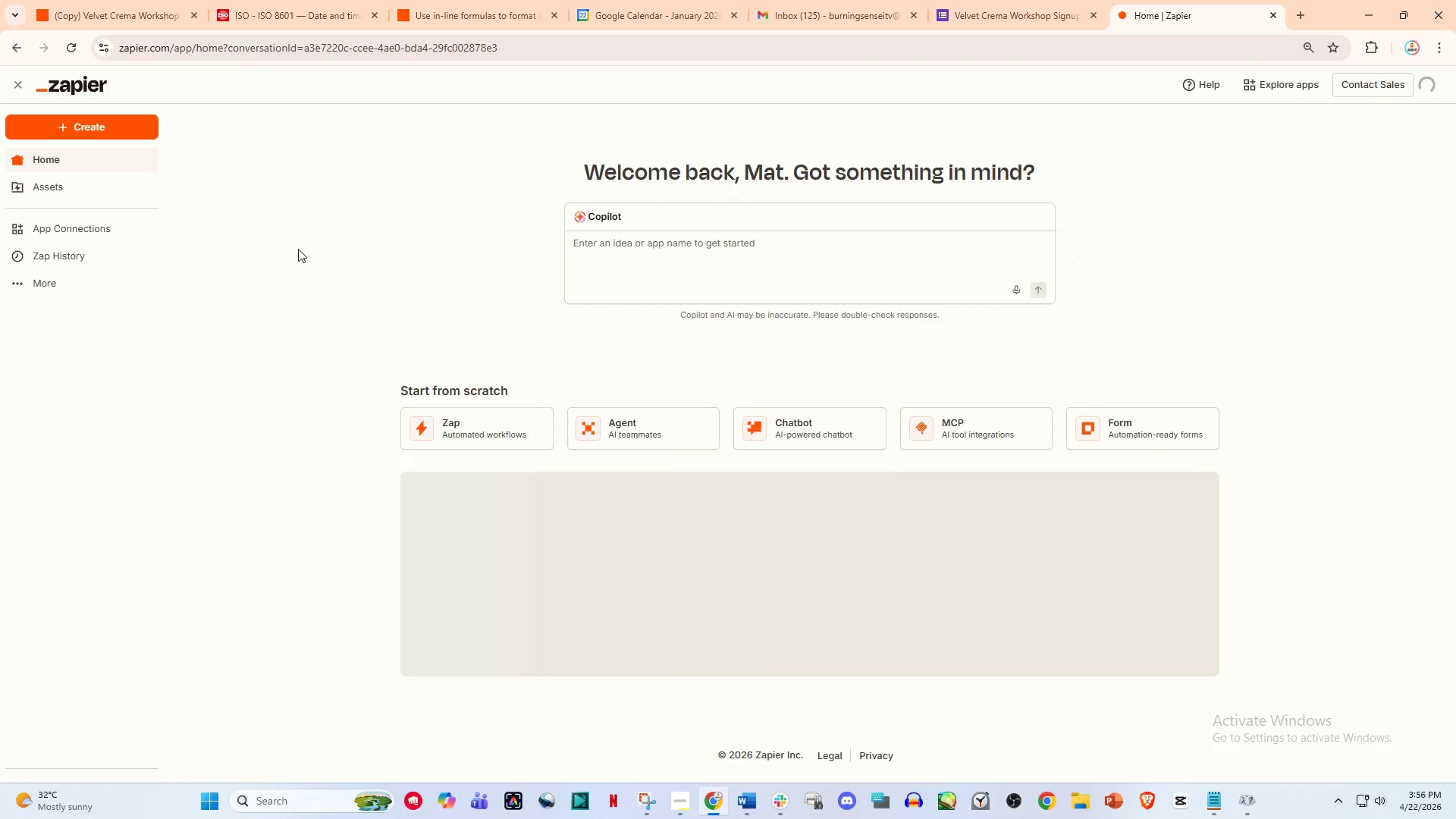 
left_click([45, 183])
 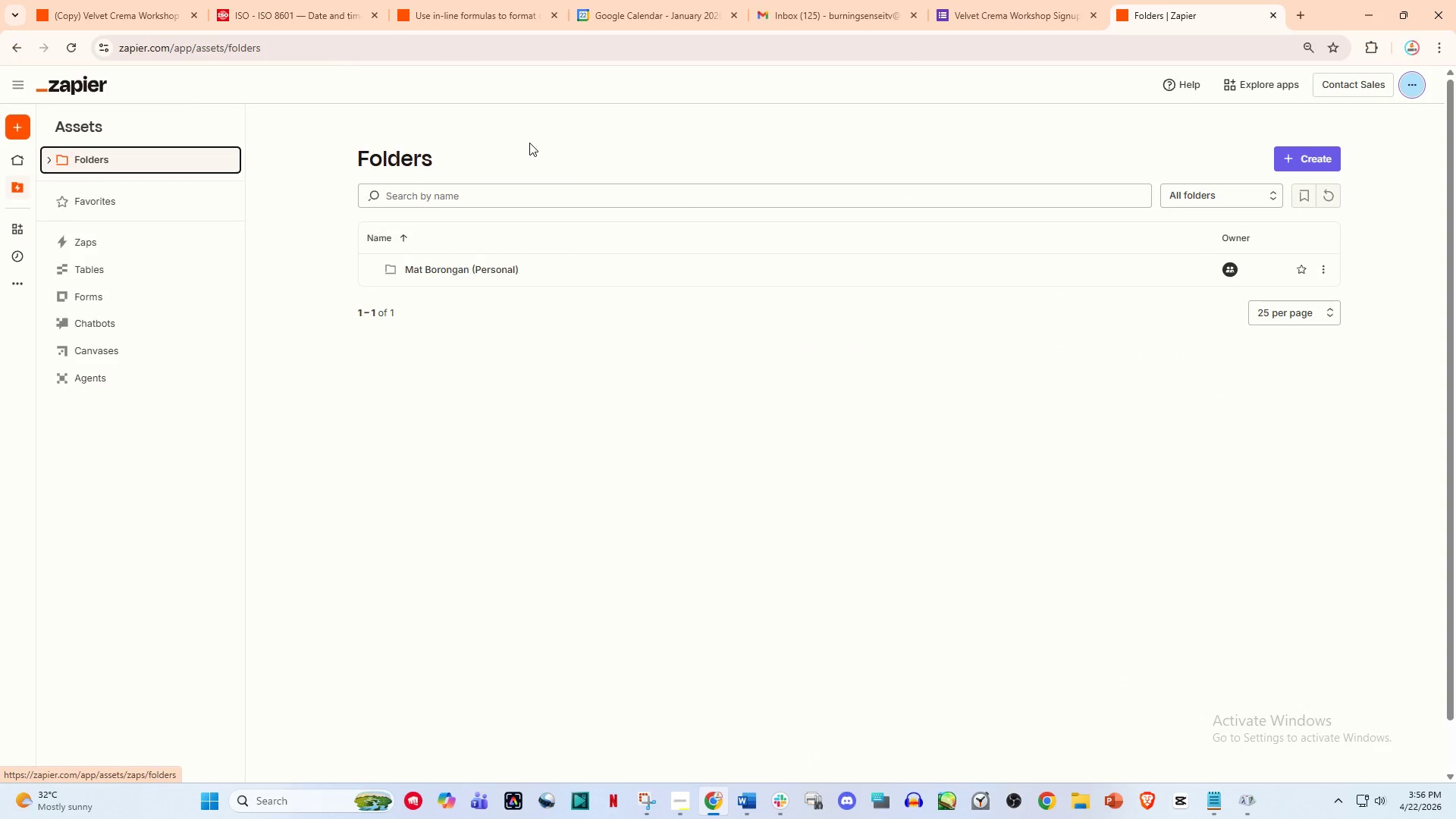 
left_click([459, 271])
 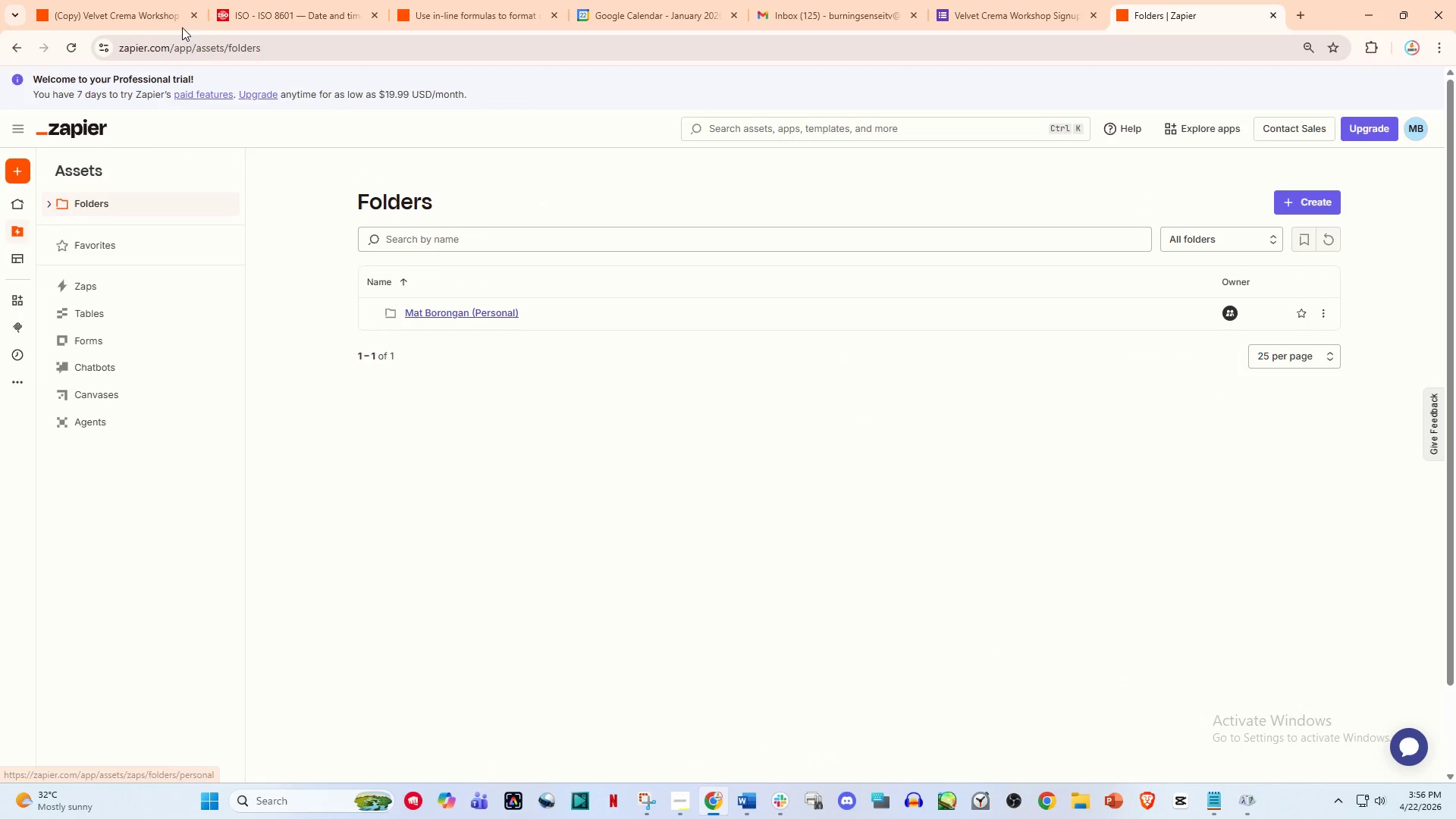 
left_click([149, 0])
 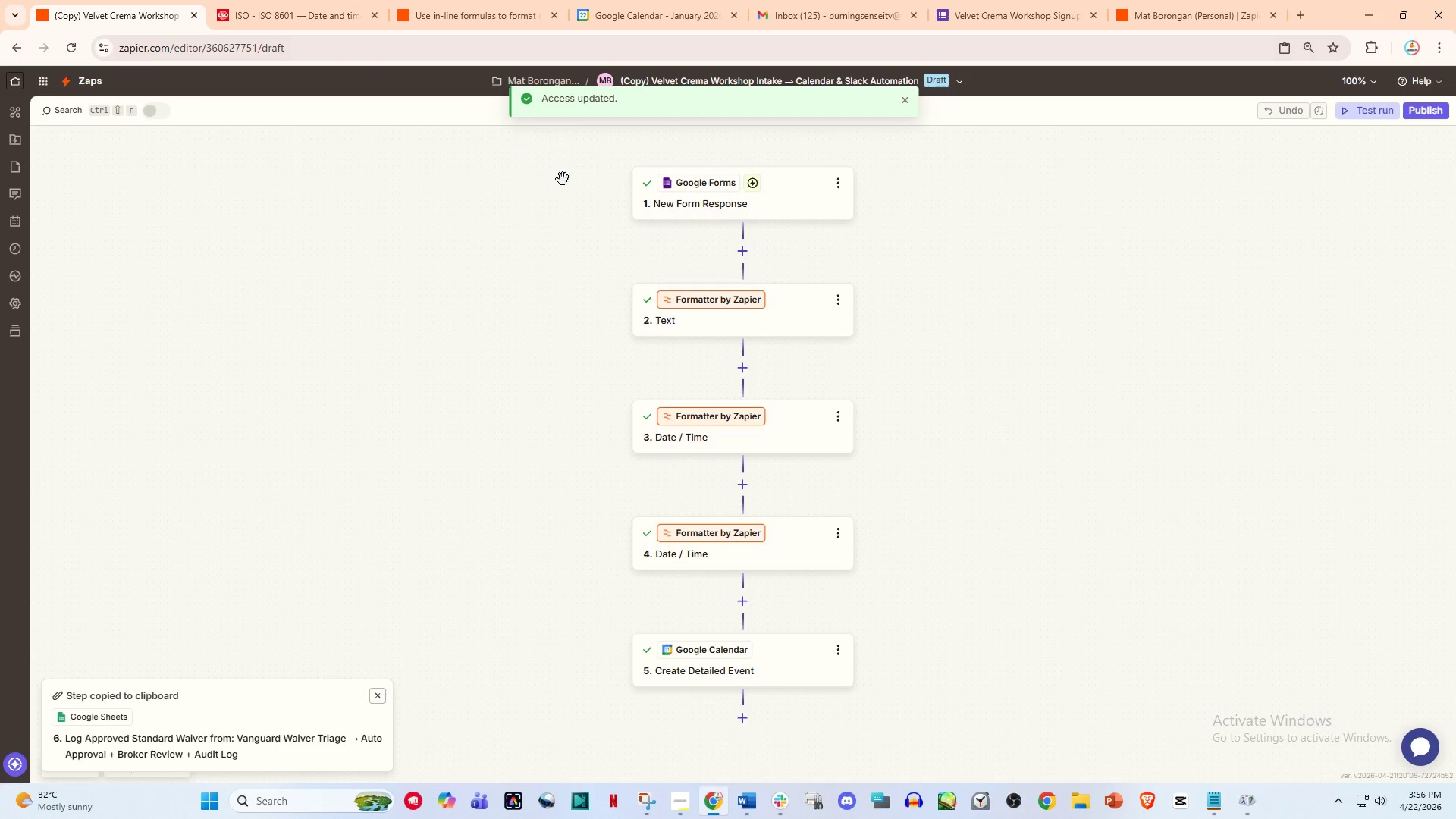 
scroll: coordinate [587, 202], scroll_direction: down, amount: 1.0
 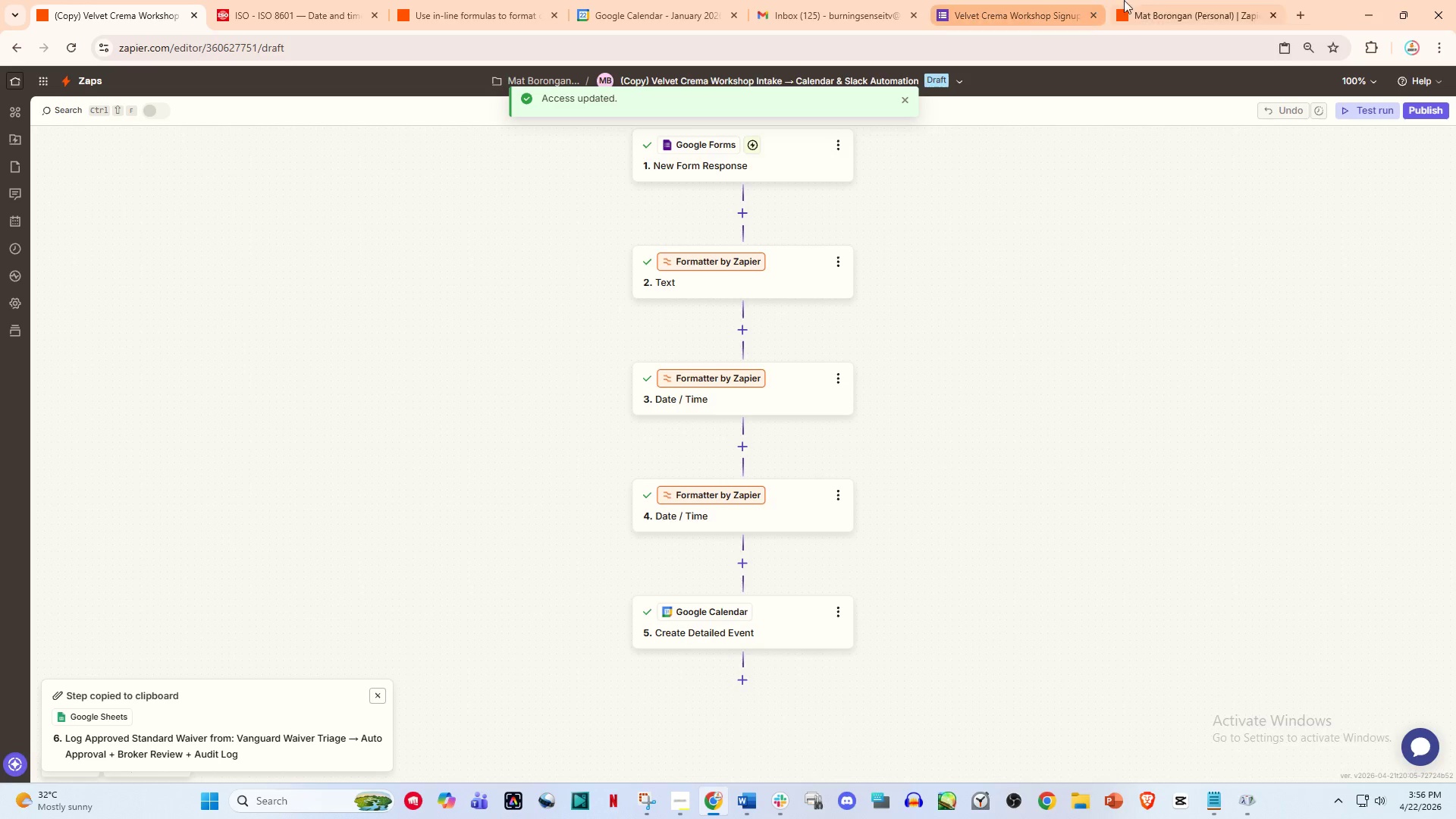 
left_click([1172, 0])
 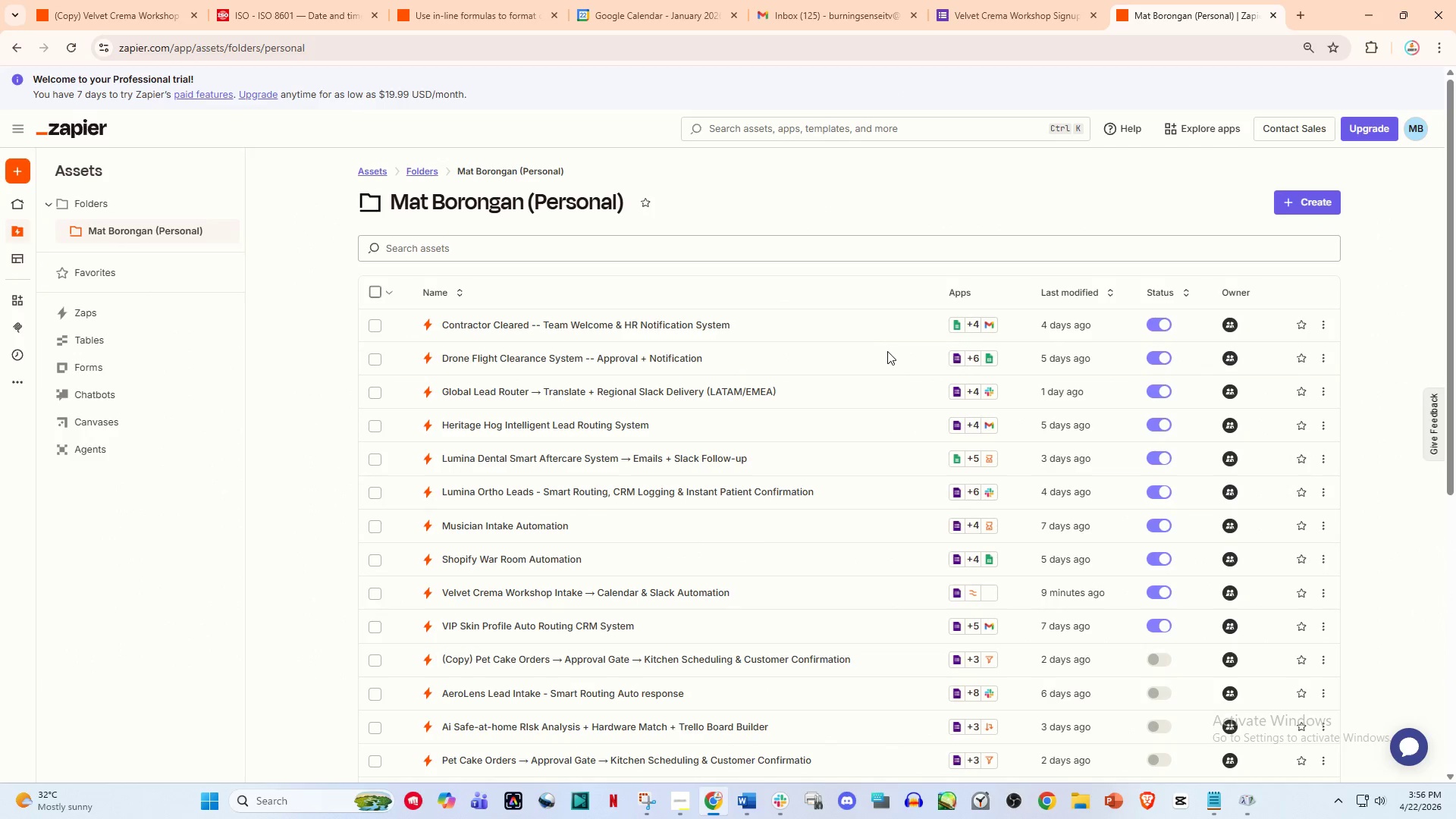 
scroll: coordinate [885, 378], scroll_direction: down, amount: 6.0
 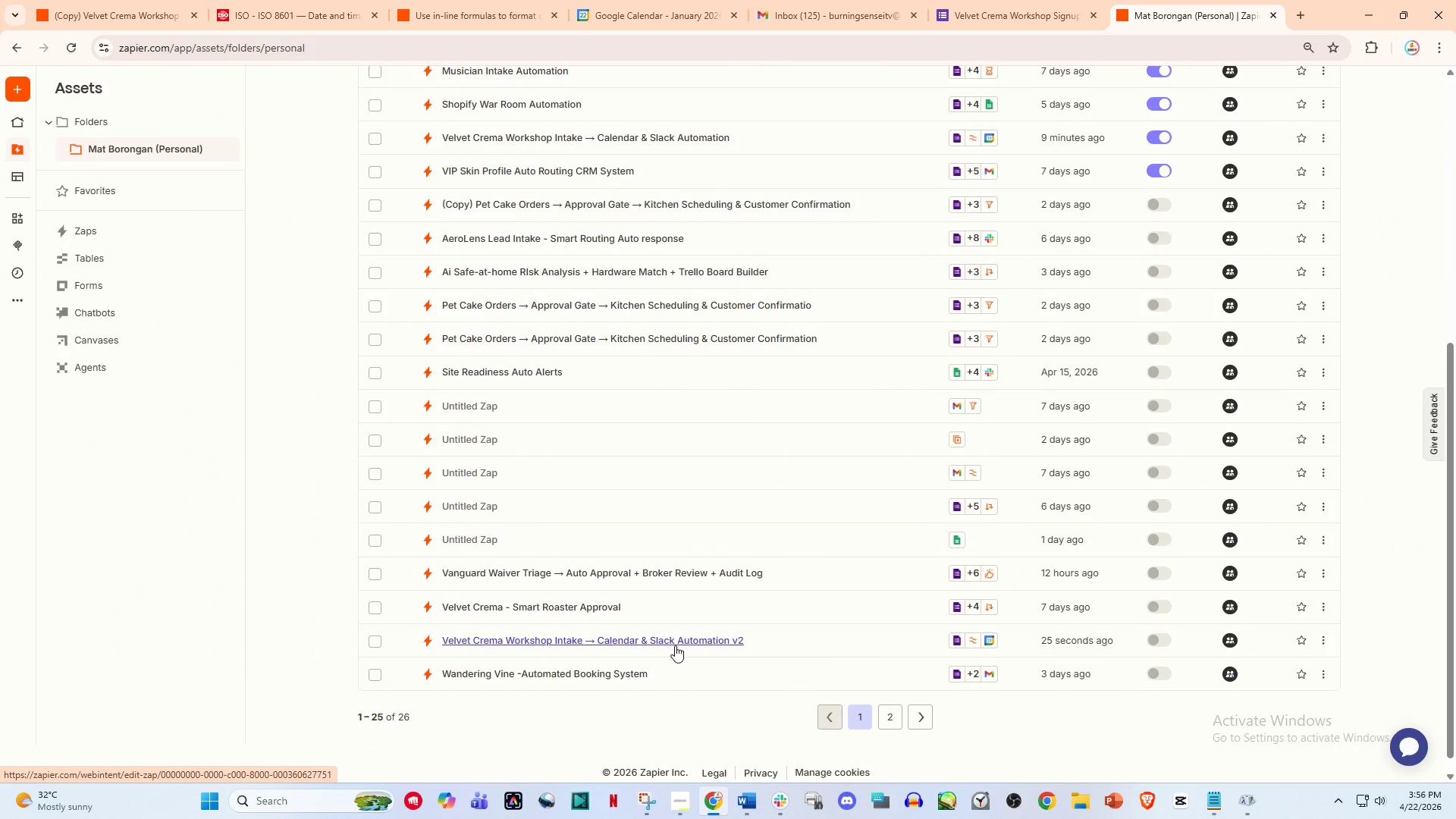 
right_click([676, 643])
 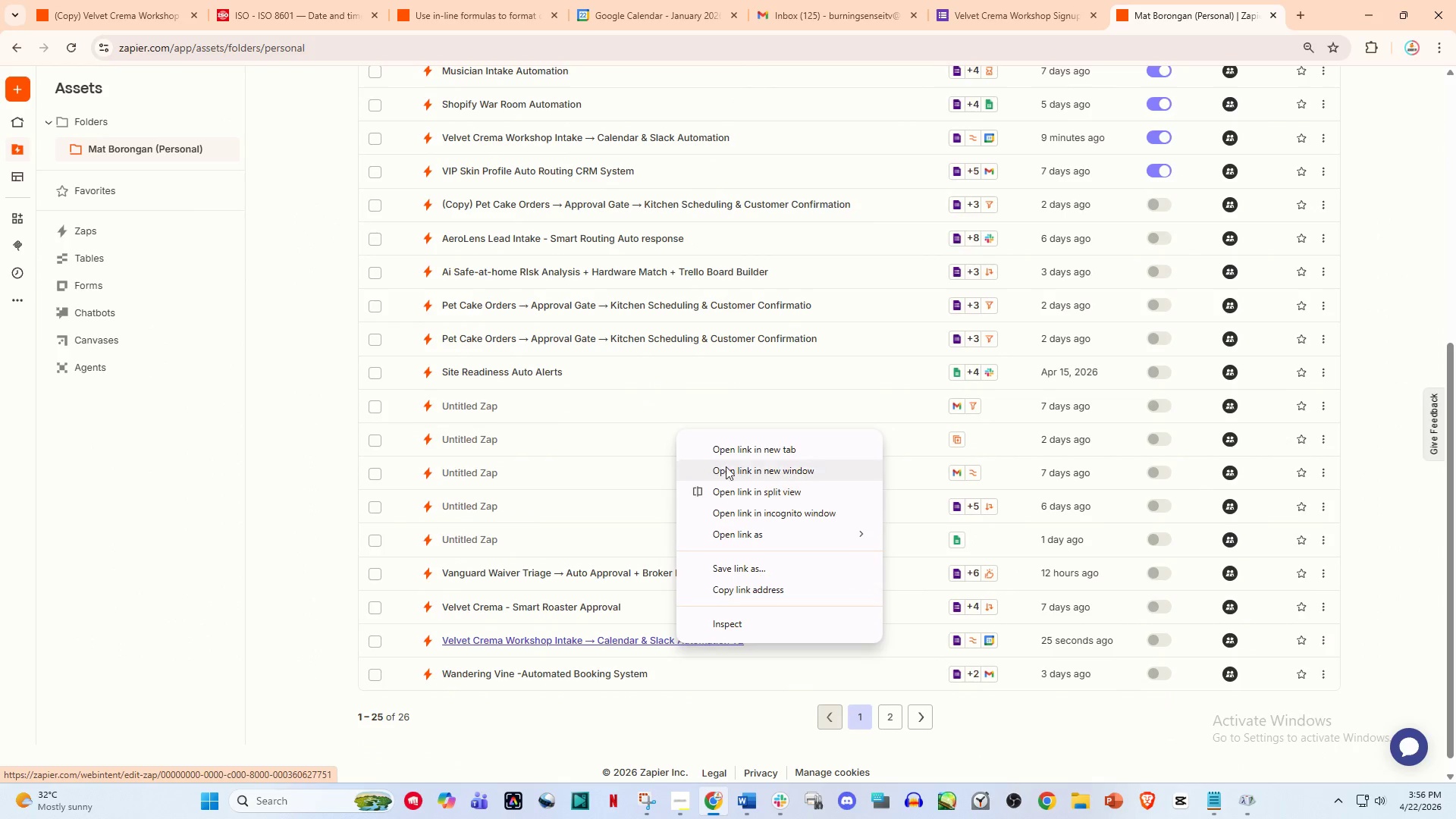 
left_click([742, 445])
 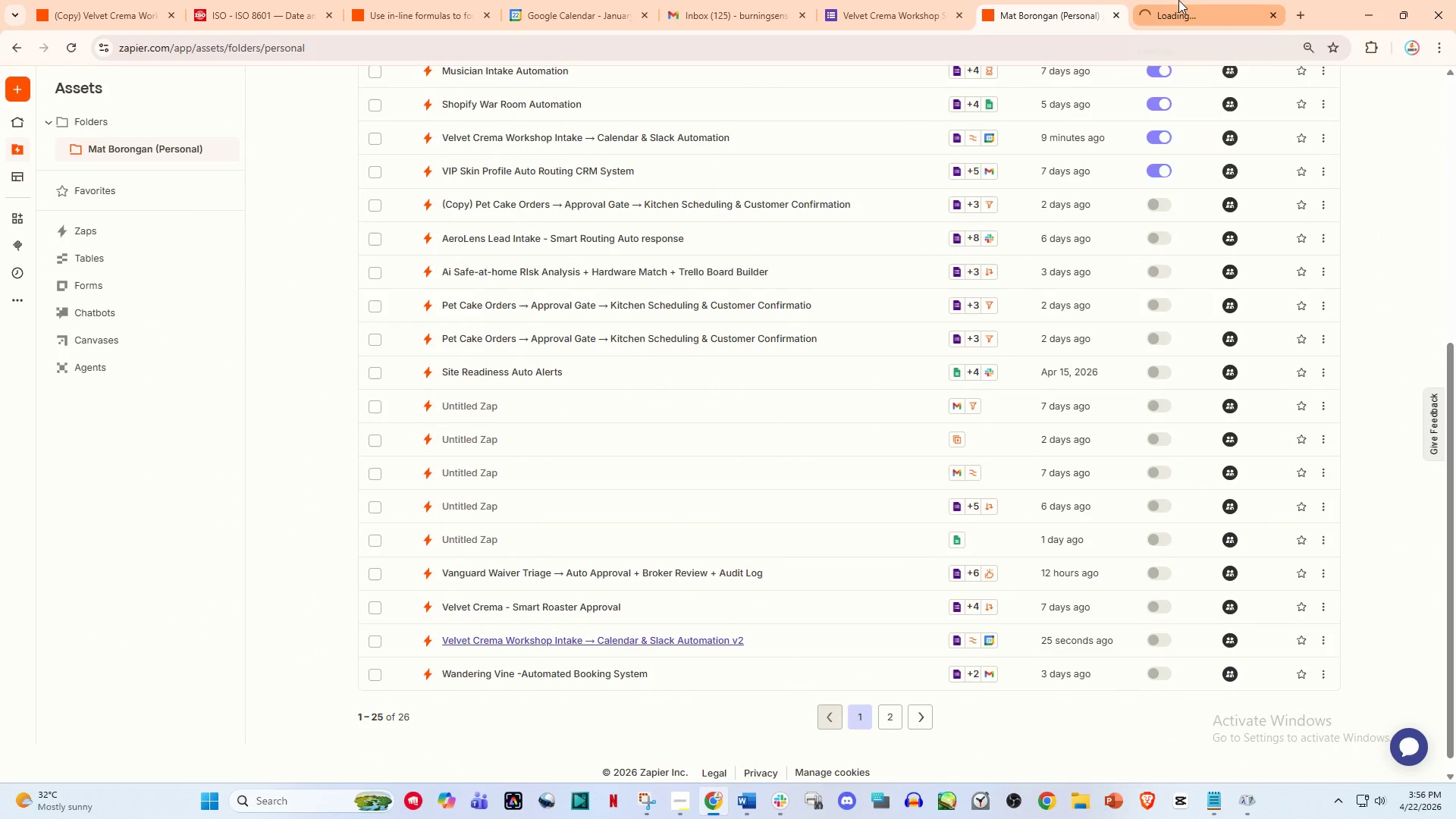 
left_click([1178, 0])
 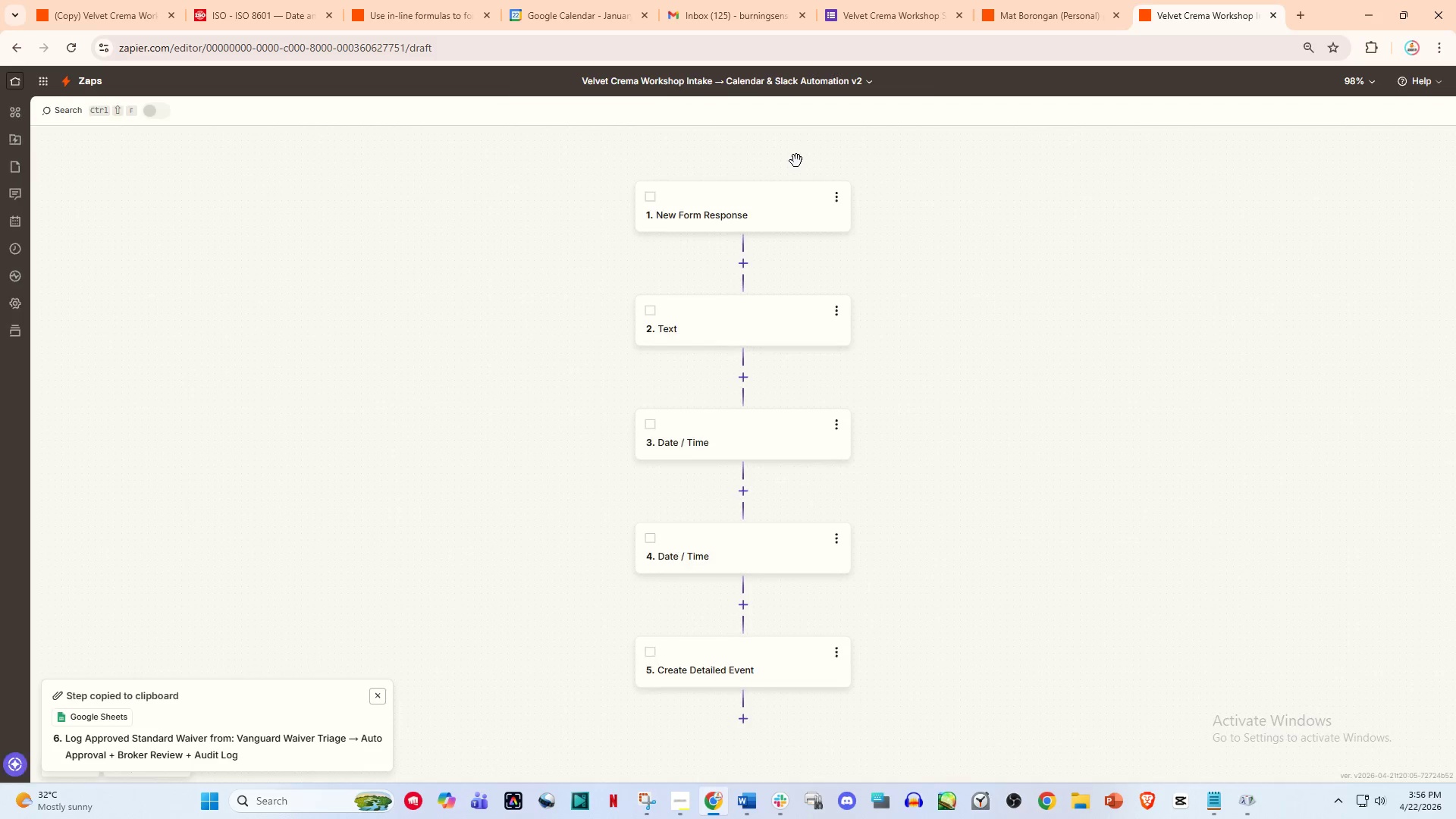 
scroll: coordinate [799, 283], scroll_direction: down, amount: 2.0
 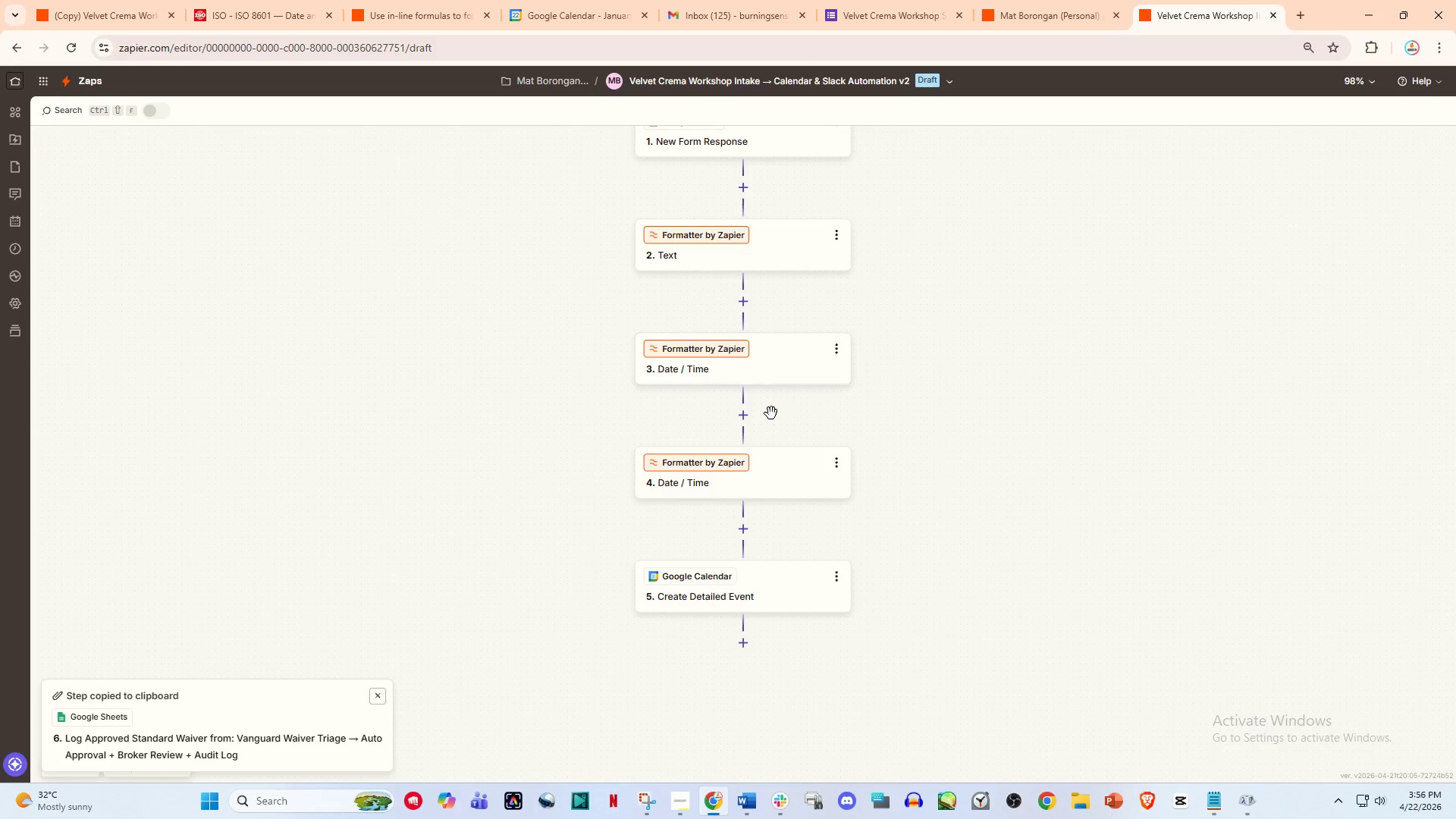 
scroll: coordinate [772, 415], scroll_direction: up, amount: 1.0
 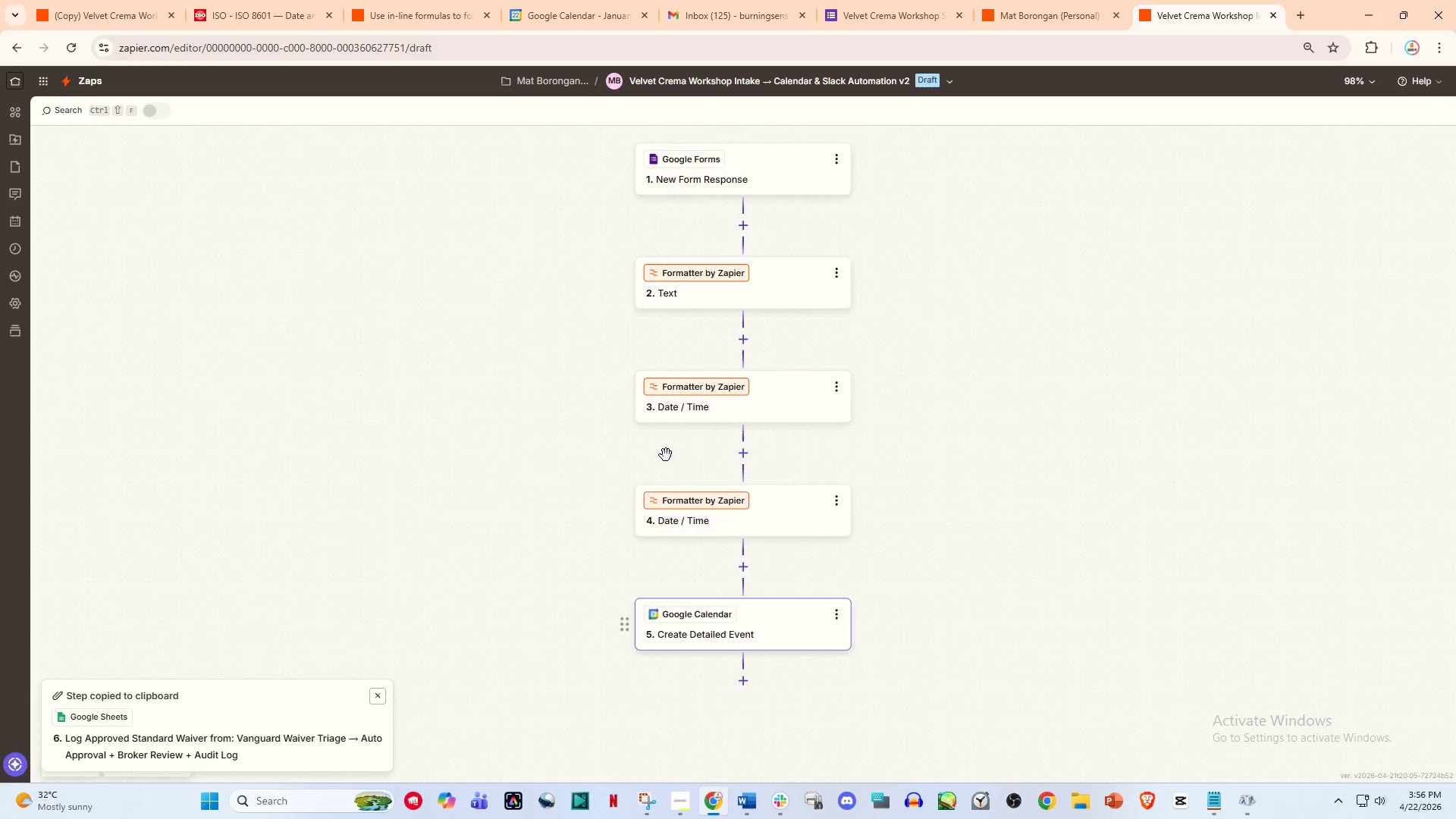 
left_click([113, 0])
 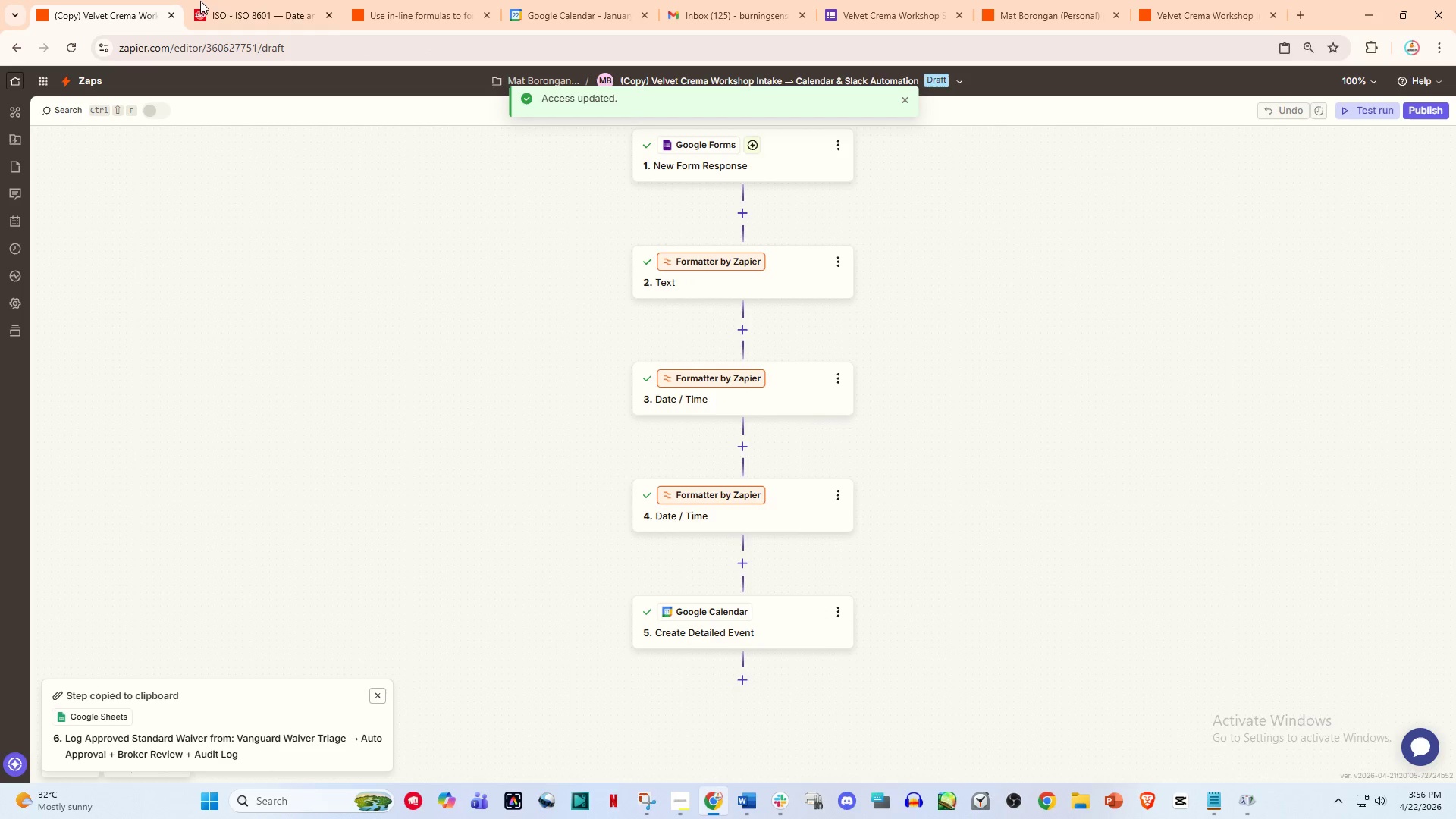 
left_click([260, 0])
 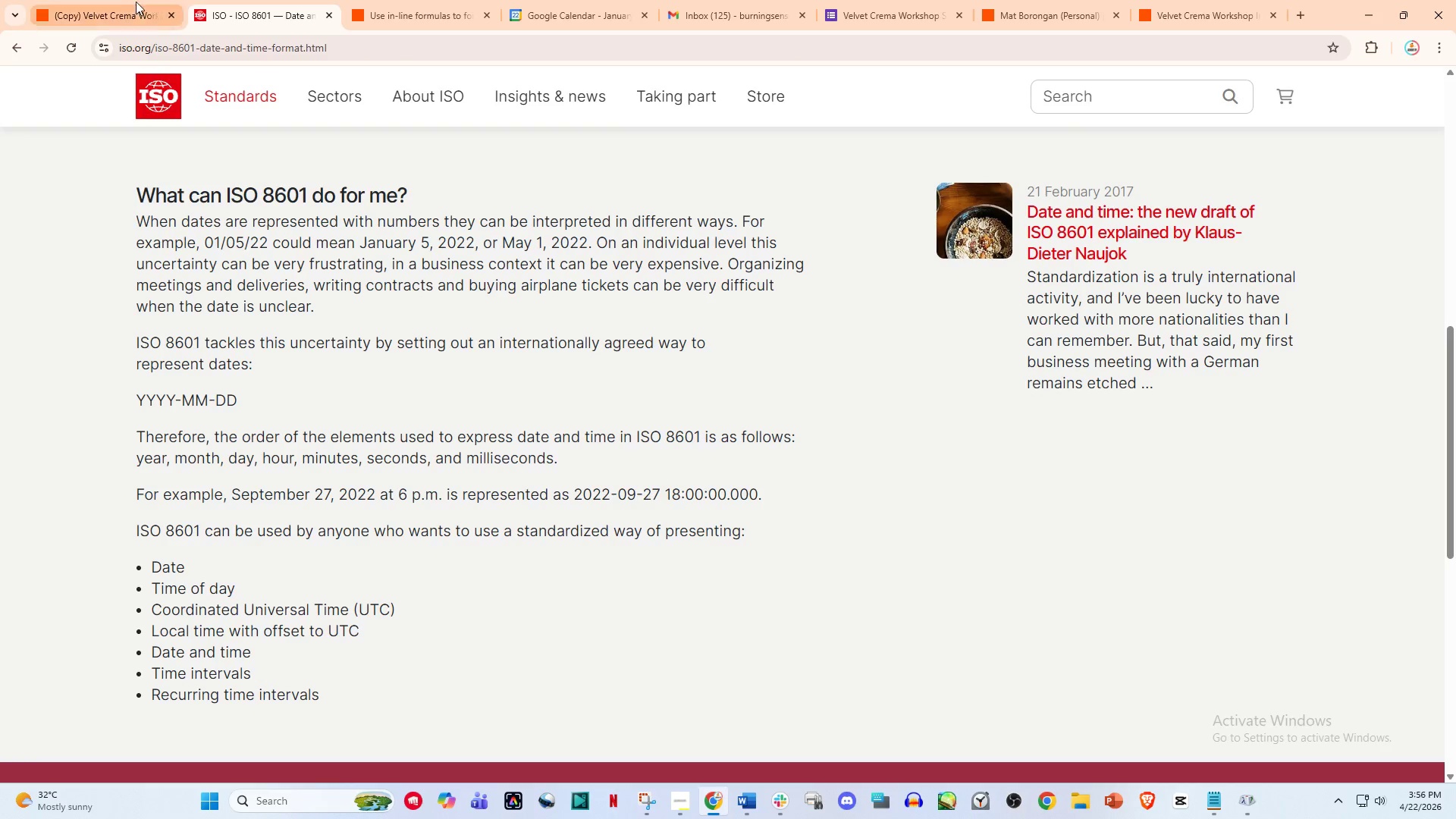 
left_click([130, 2])
 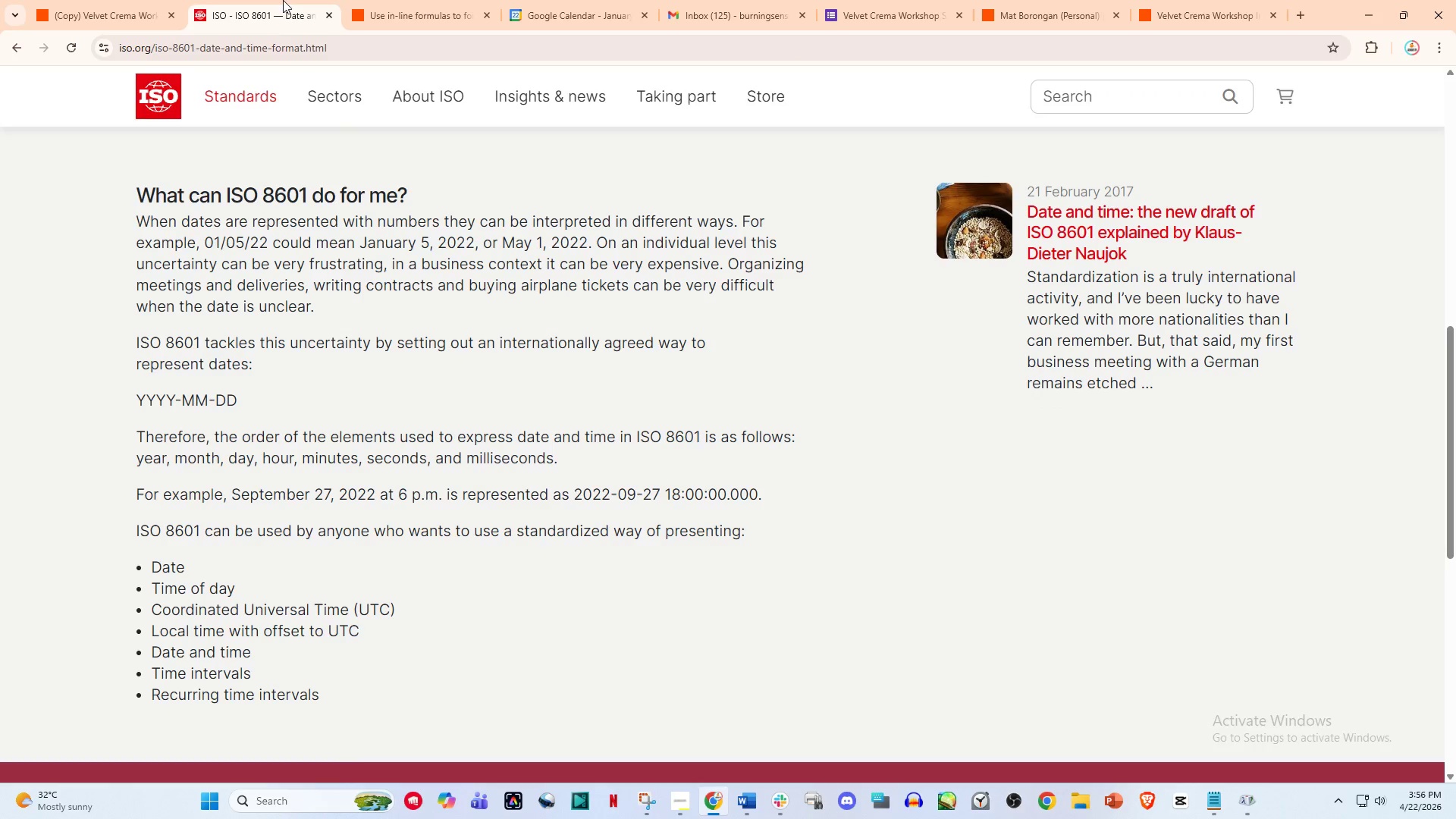 
double_click([394, 0])
 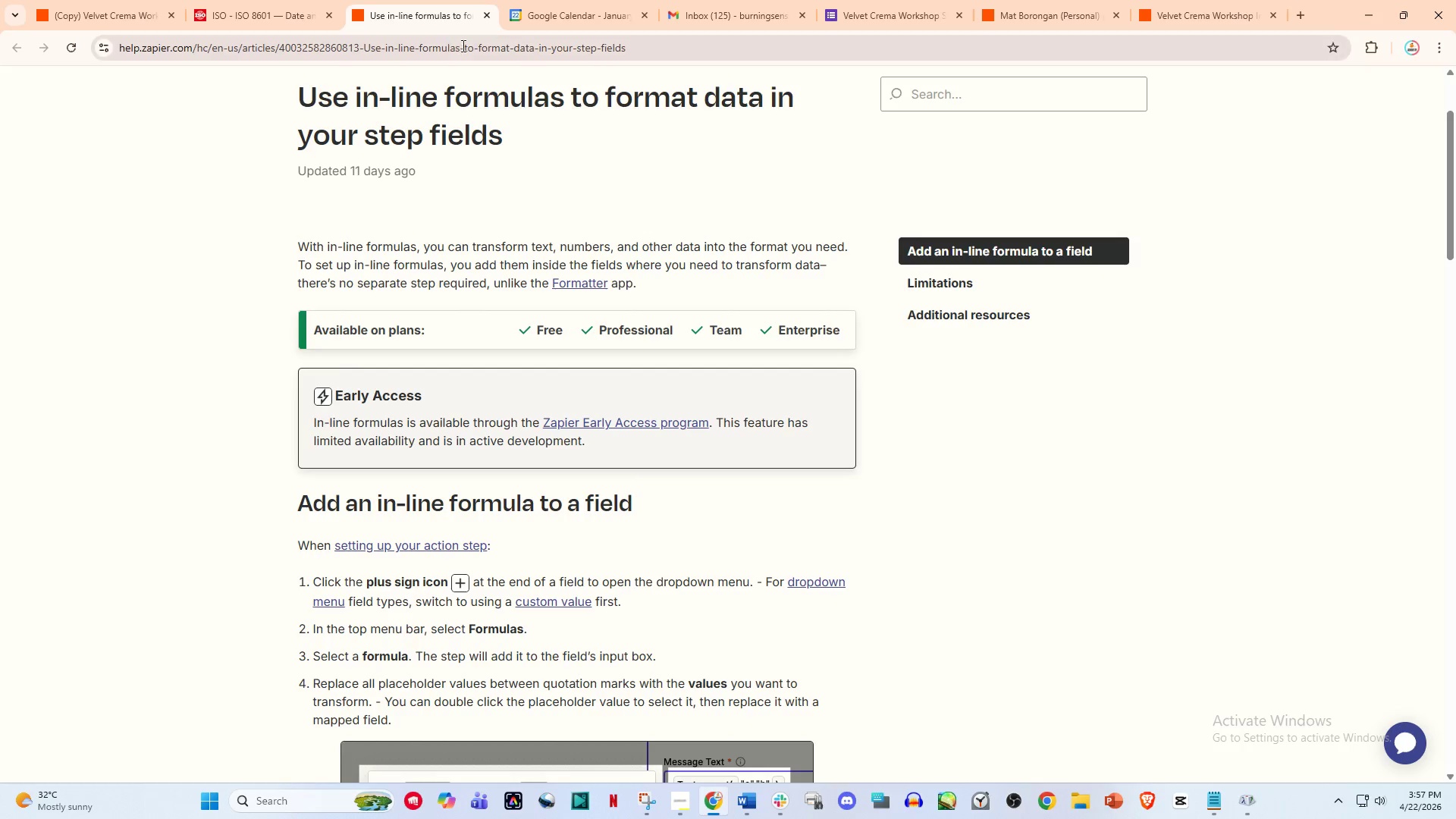 
left_click([483, 13])
 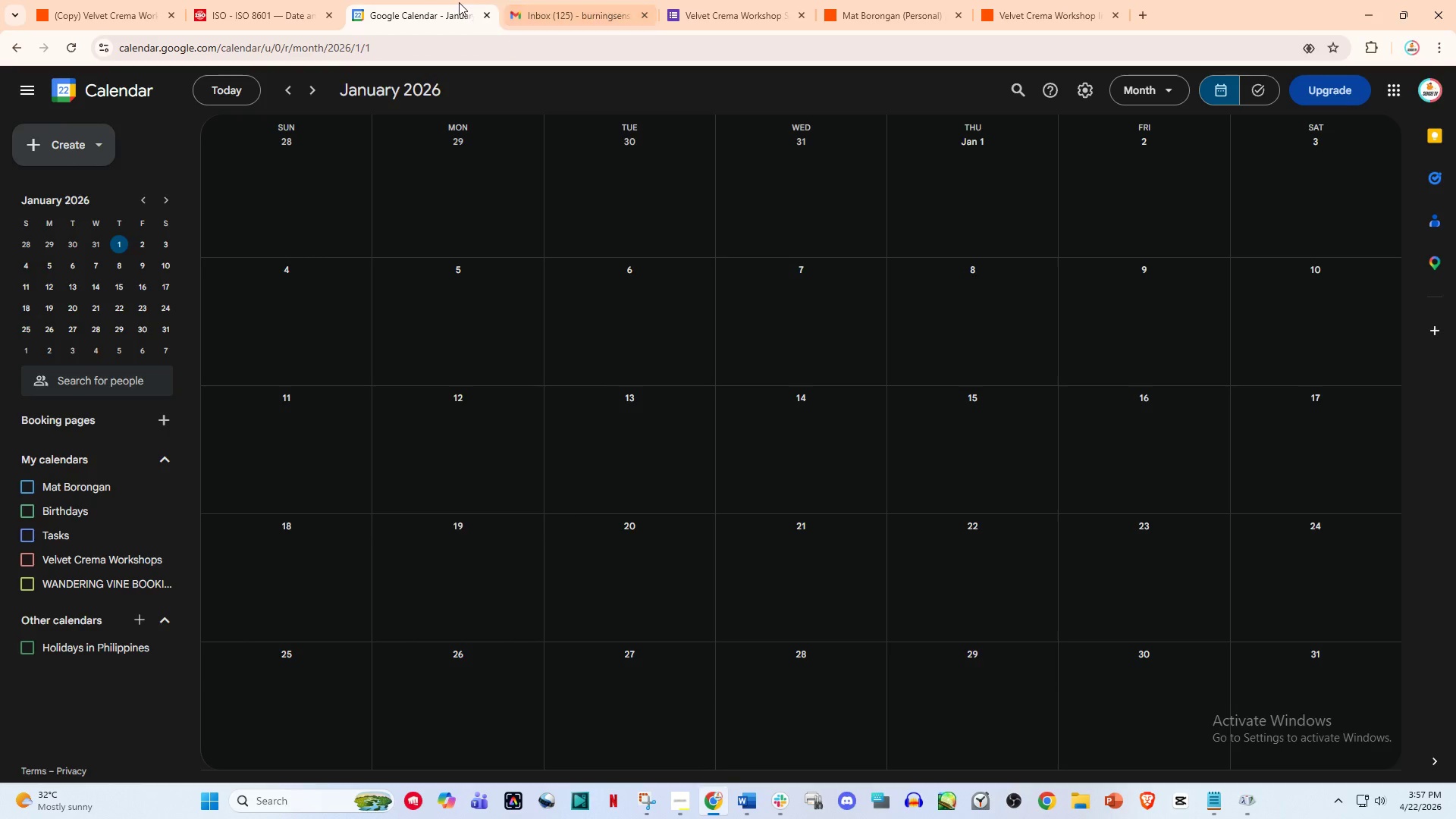 
double_click([569, 2])
 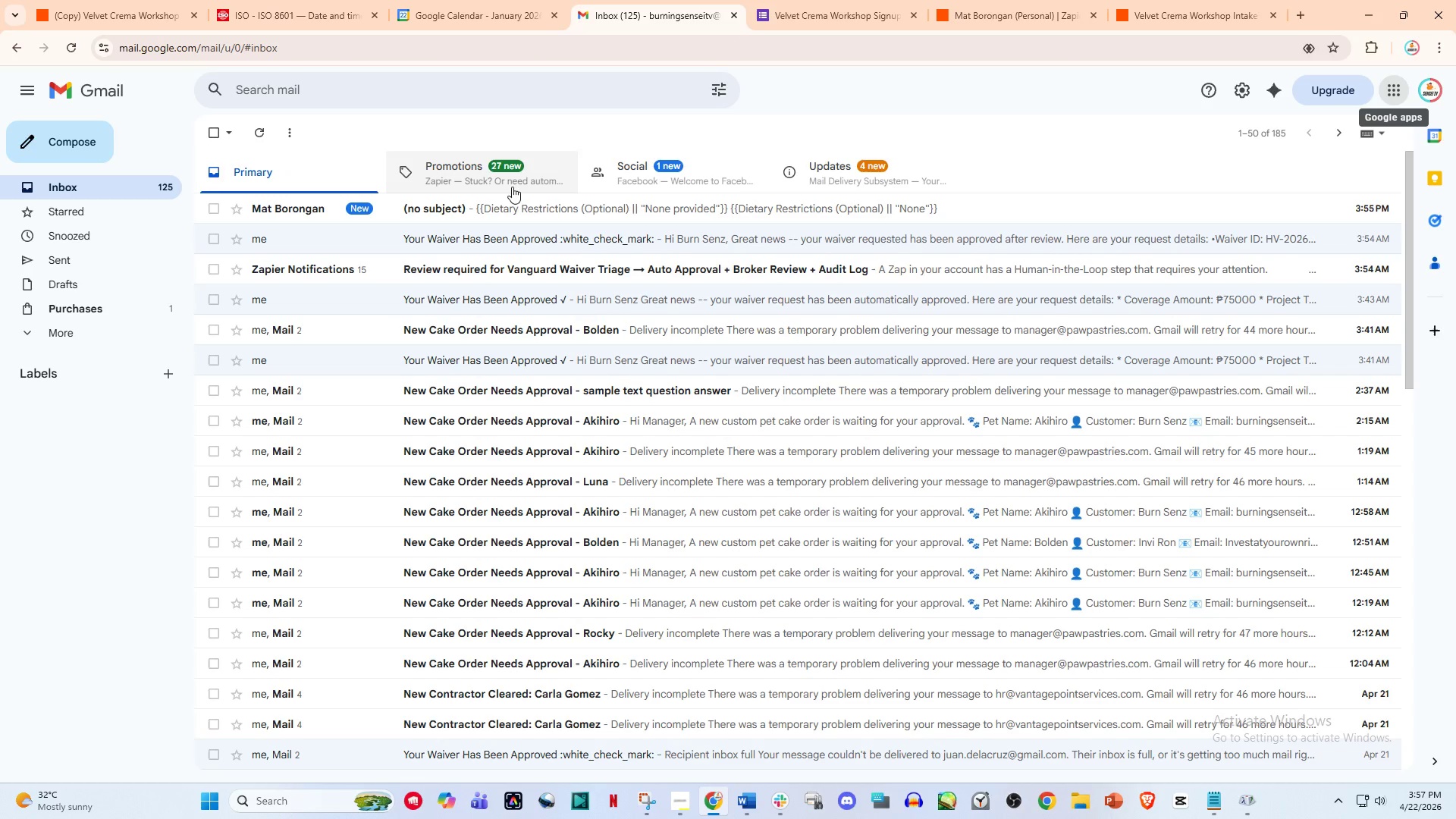 
left_click([516, 214])
 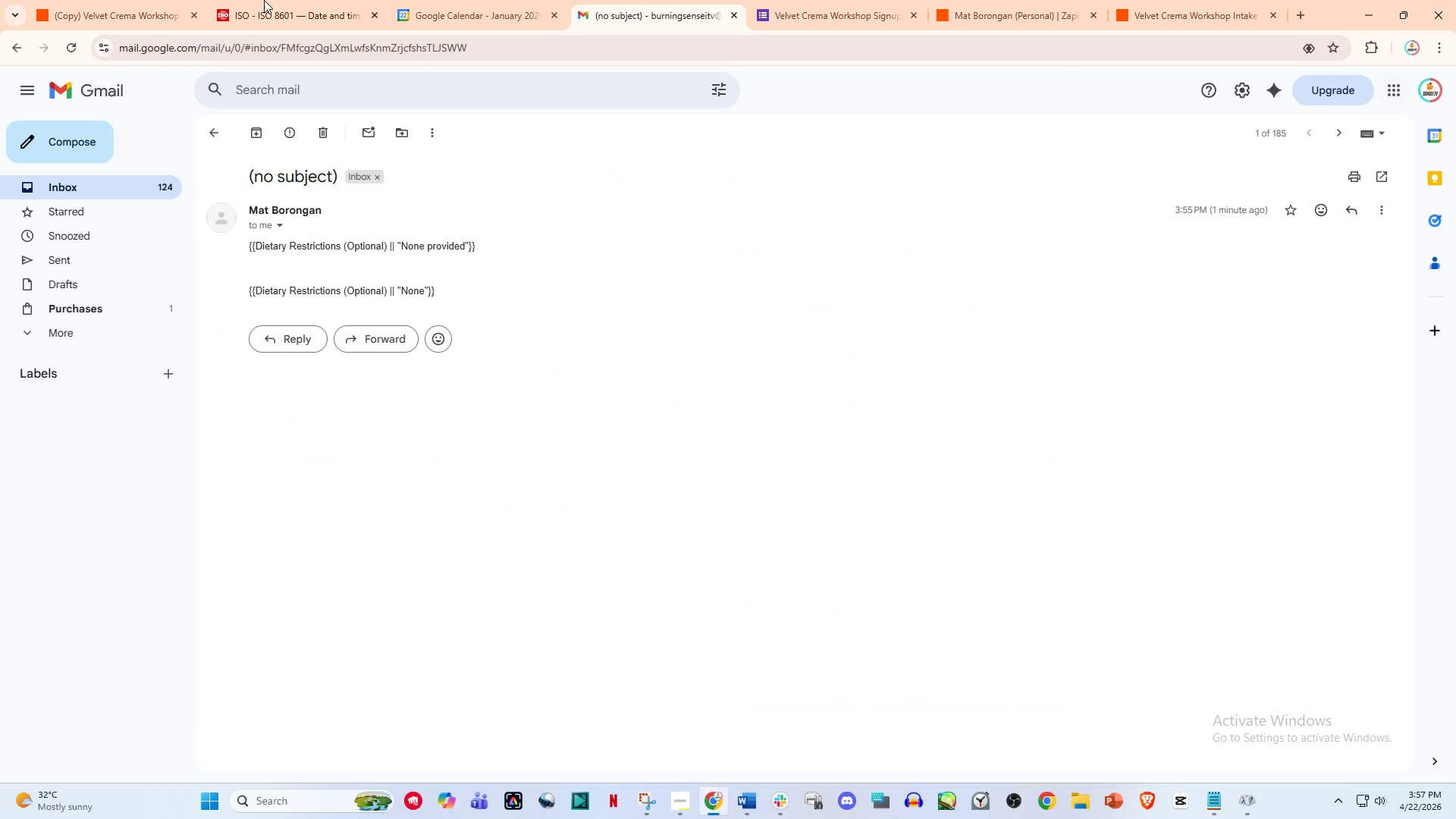 
left_click([136, 0])
 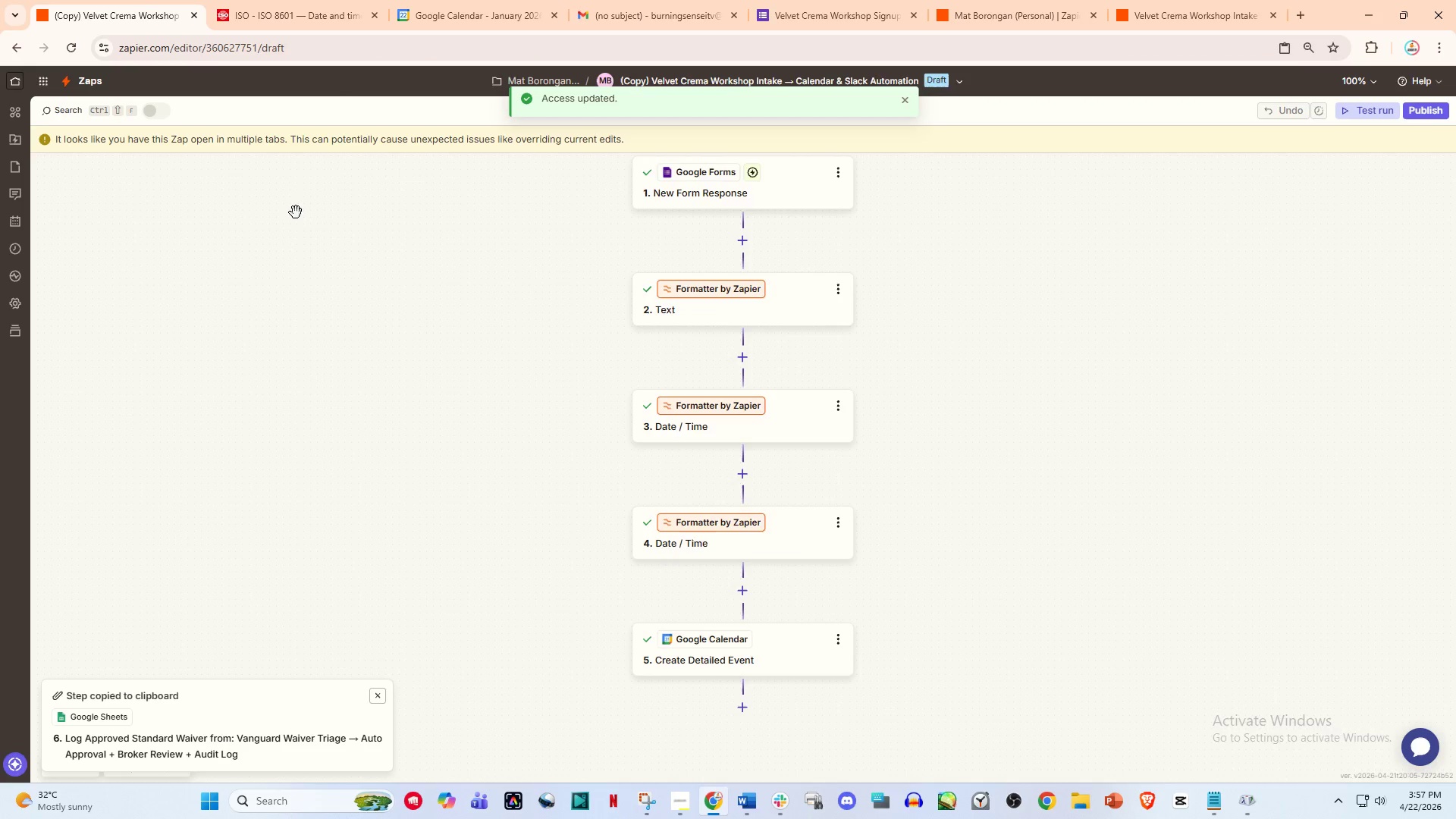 
scroll: coordinate [322, 243], scroll_direction: up, amount: 2.0
 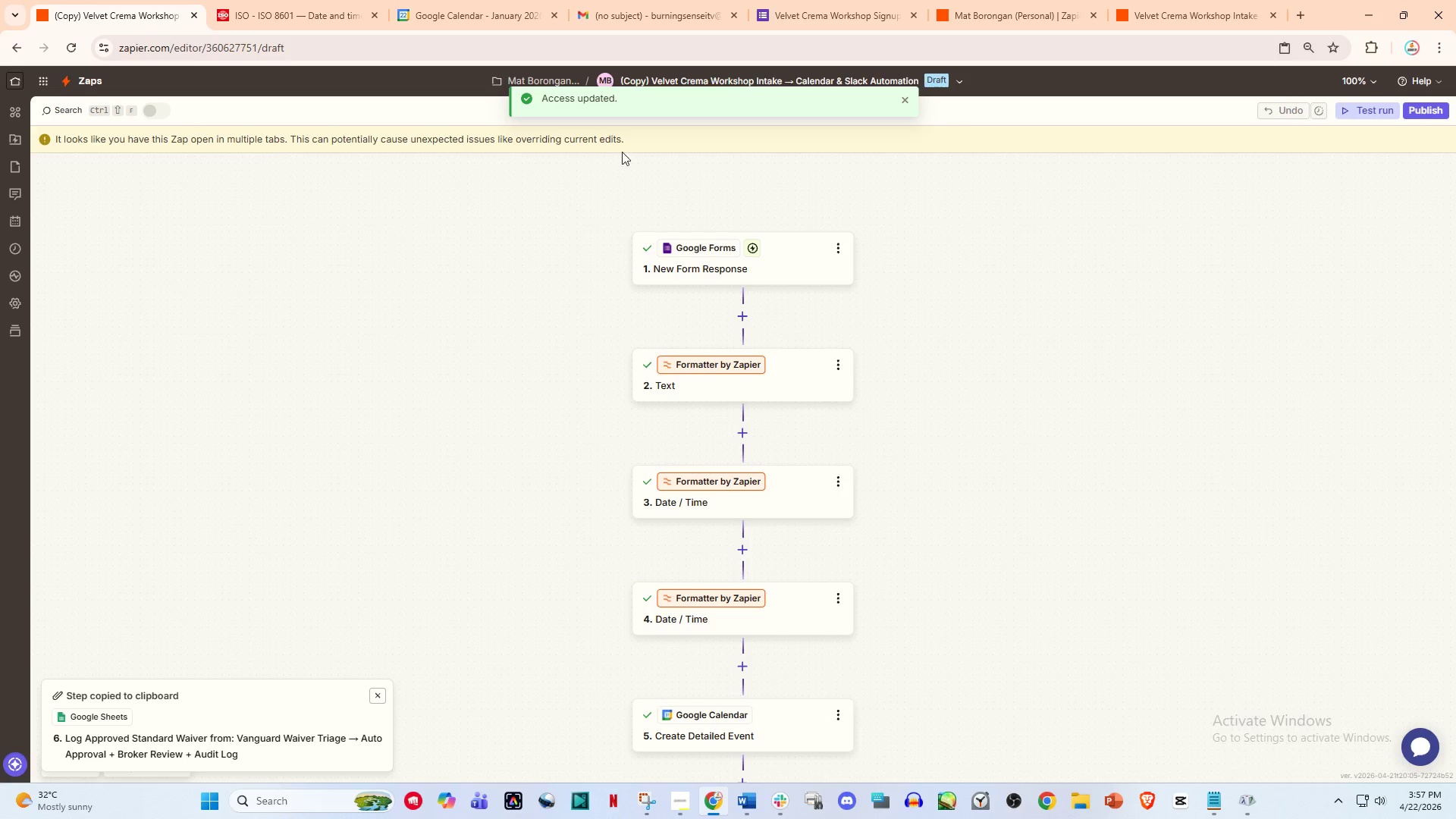 
wait(6.8)
 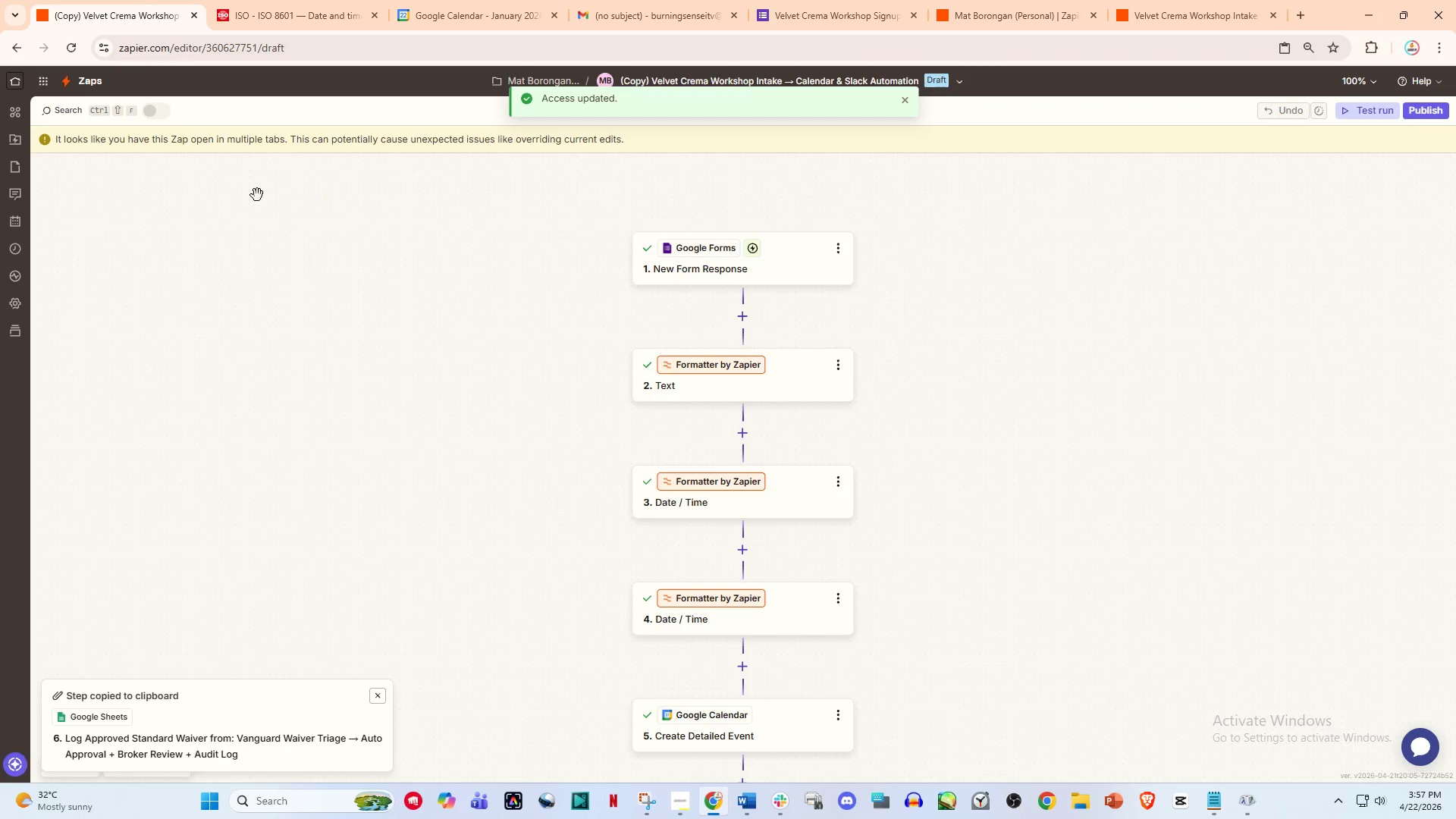 
left_click([1285, 111])
 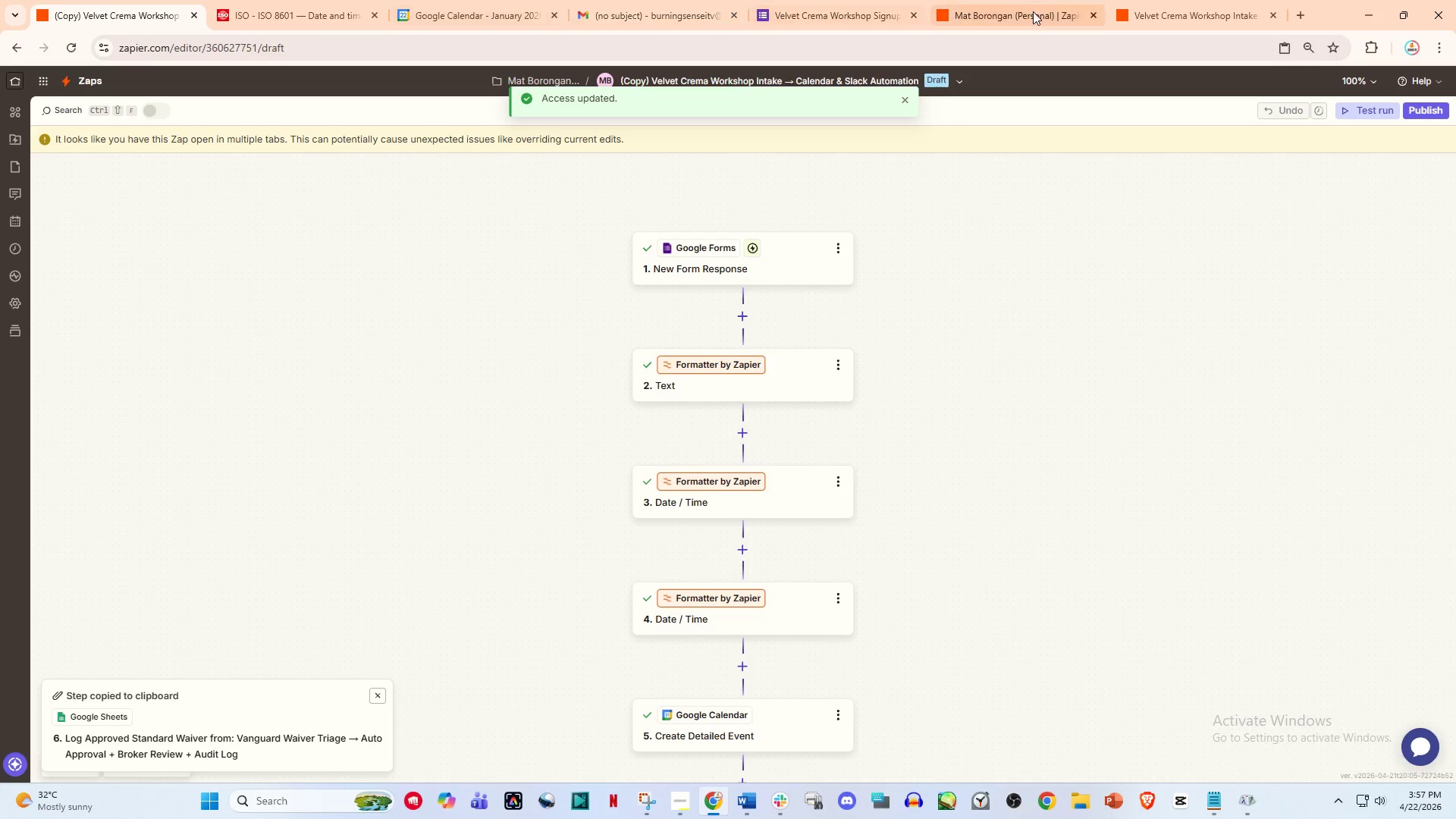 
left_click([1188, 0])
 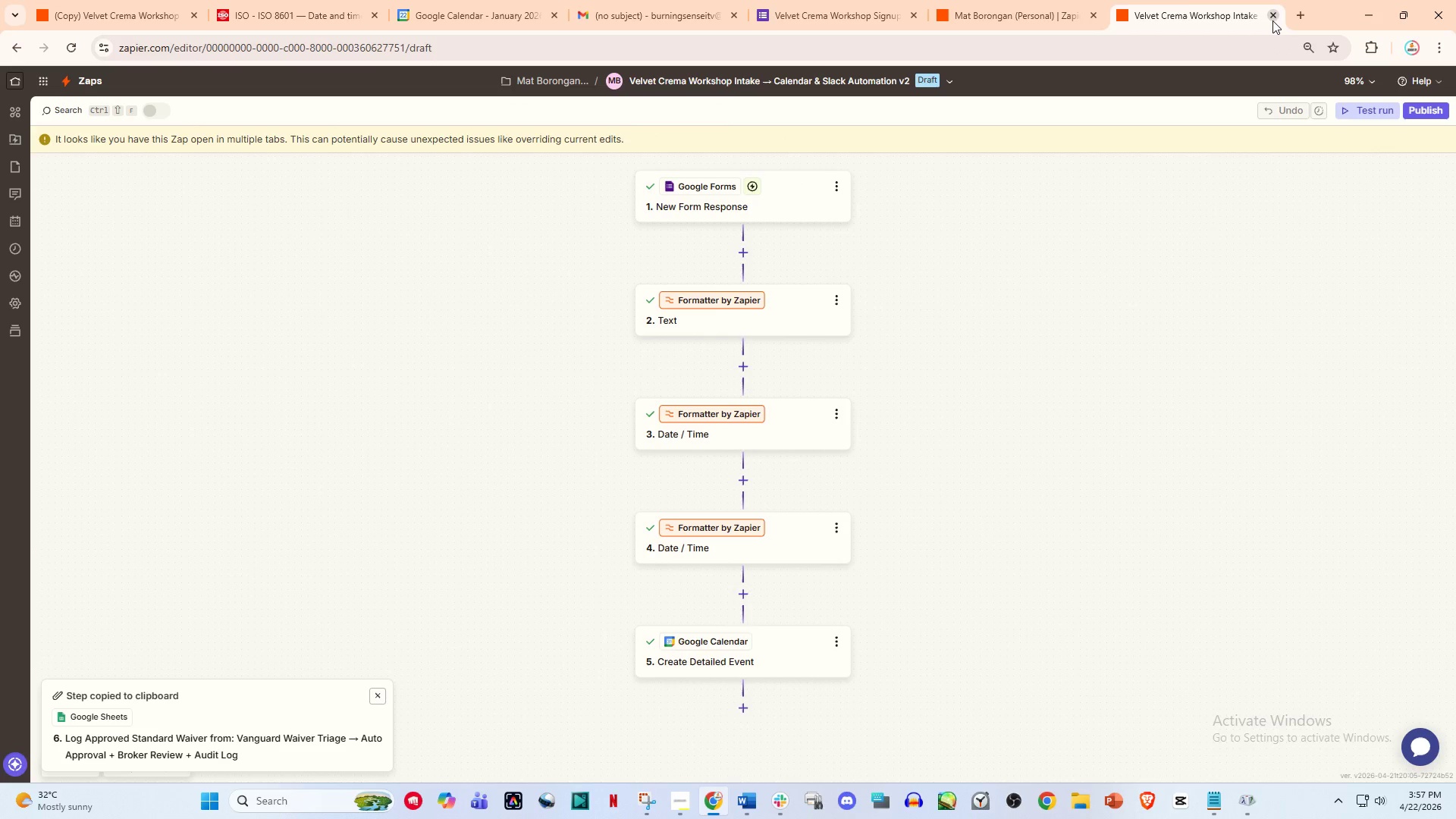 
left_click([1272, 20])
 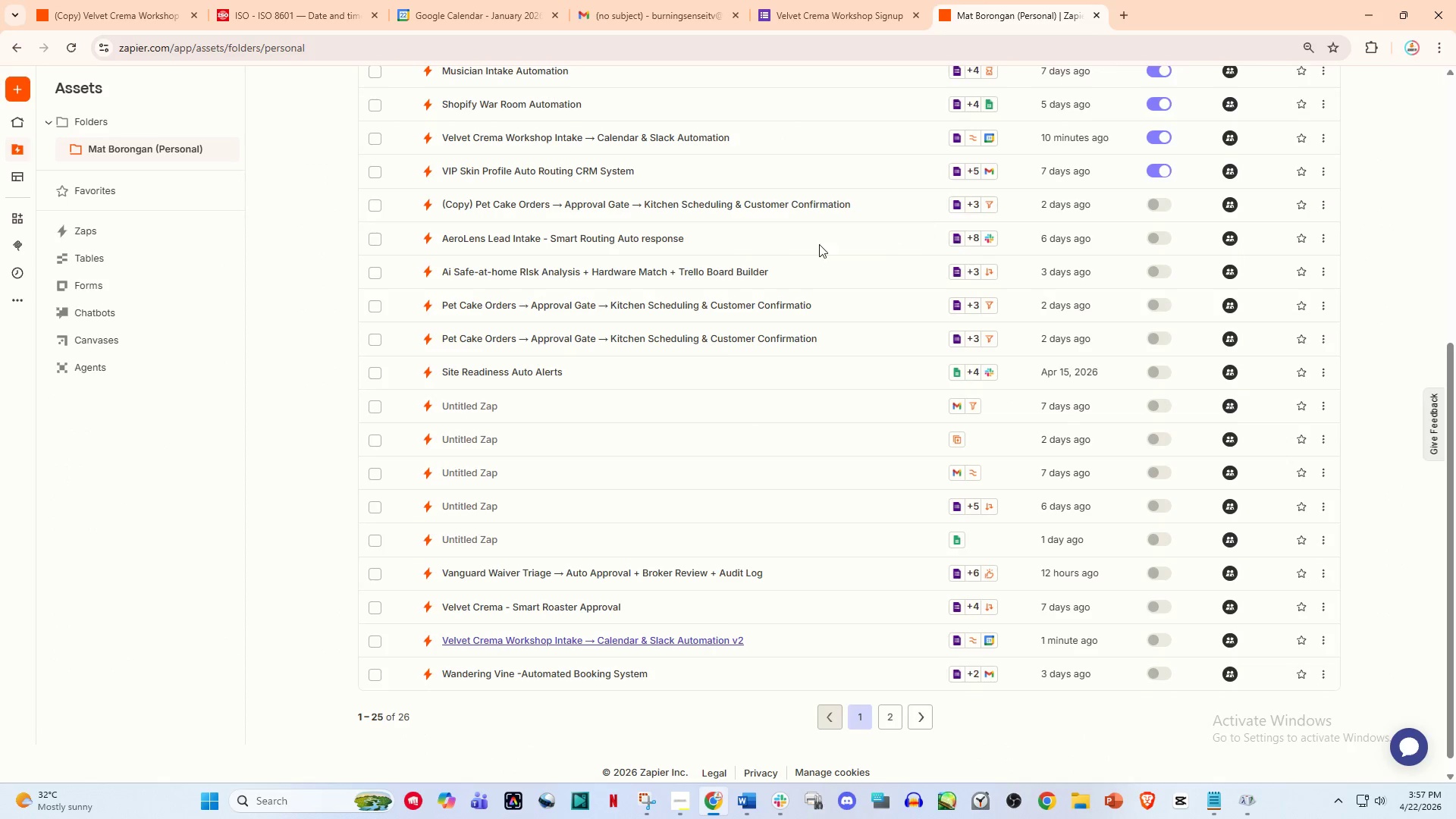 
scroll: coordinate [732, 270], scroll_direction: up, amount: 2.0
 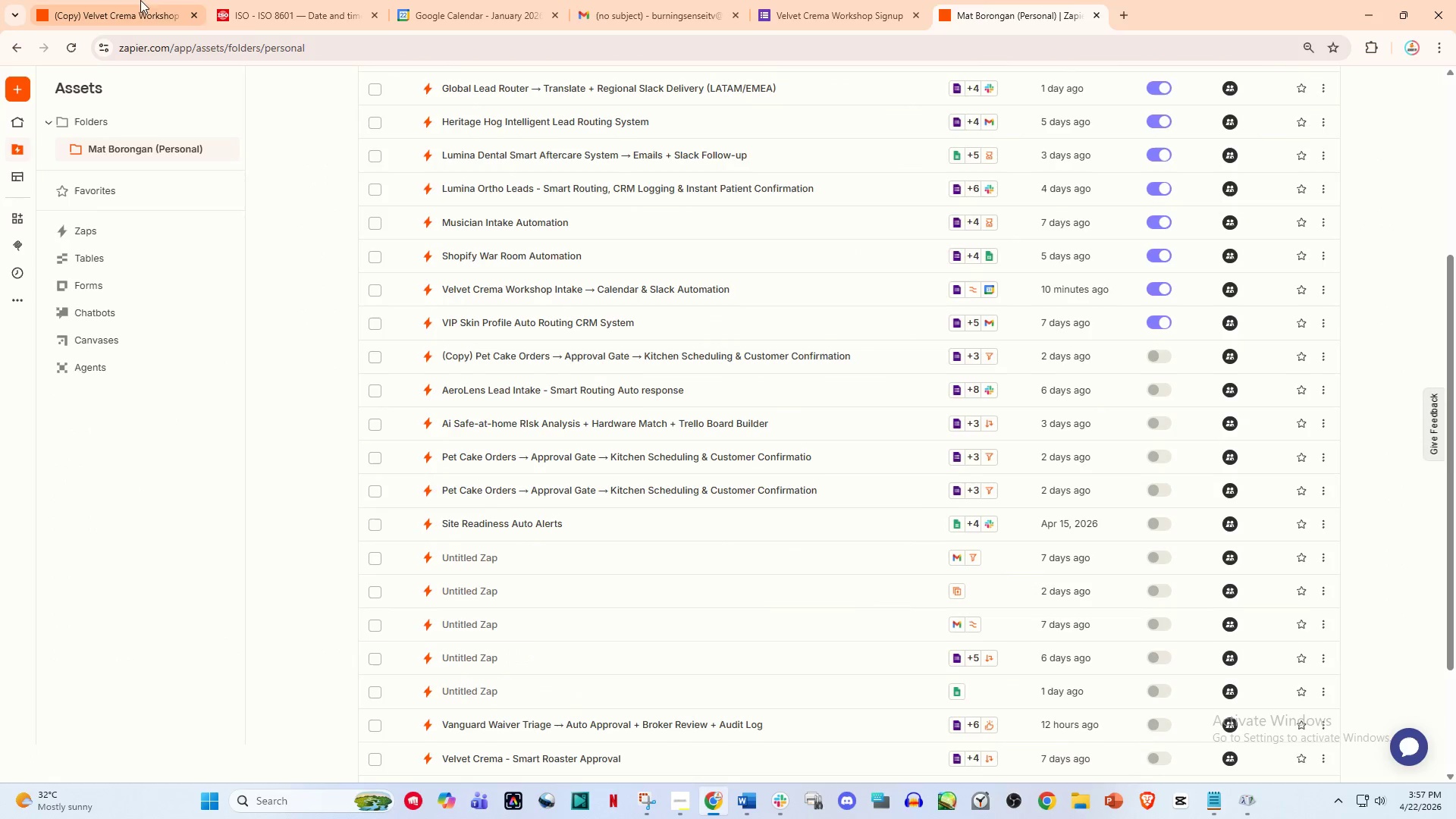 
left_click([130, 0])
 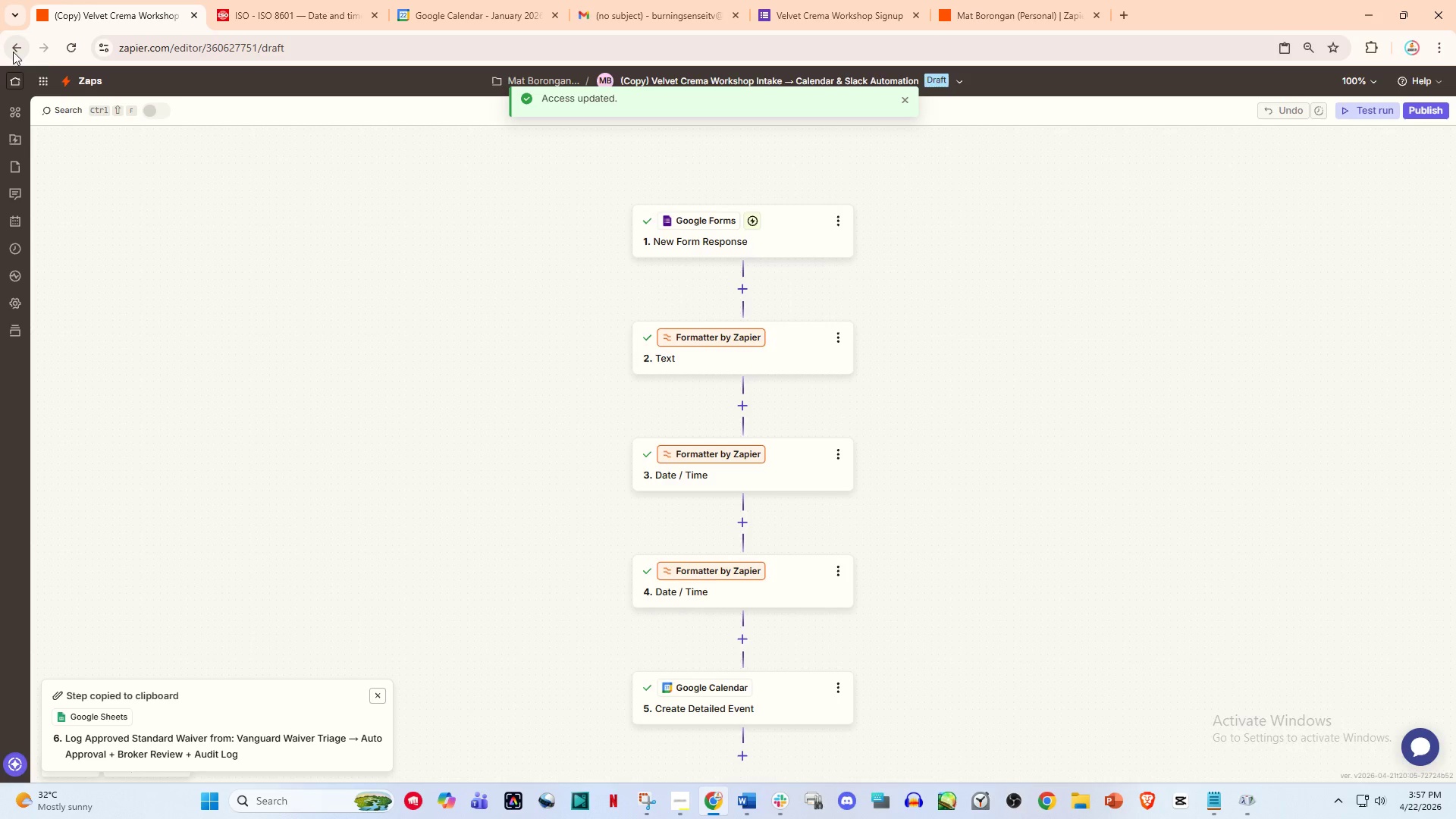 
scroll: coordinate [398, 290], scroll_direction: none, amount: 0.0
 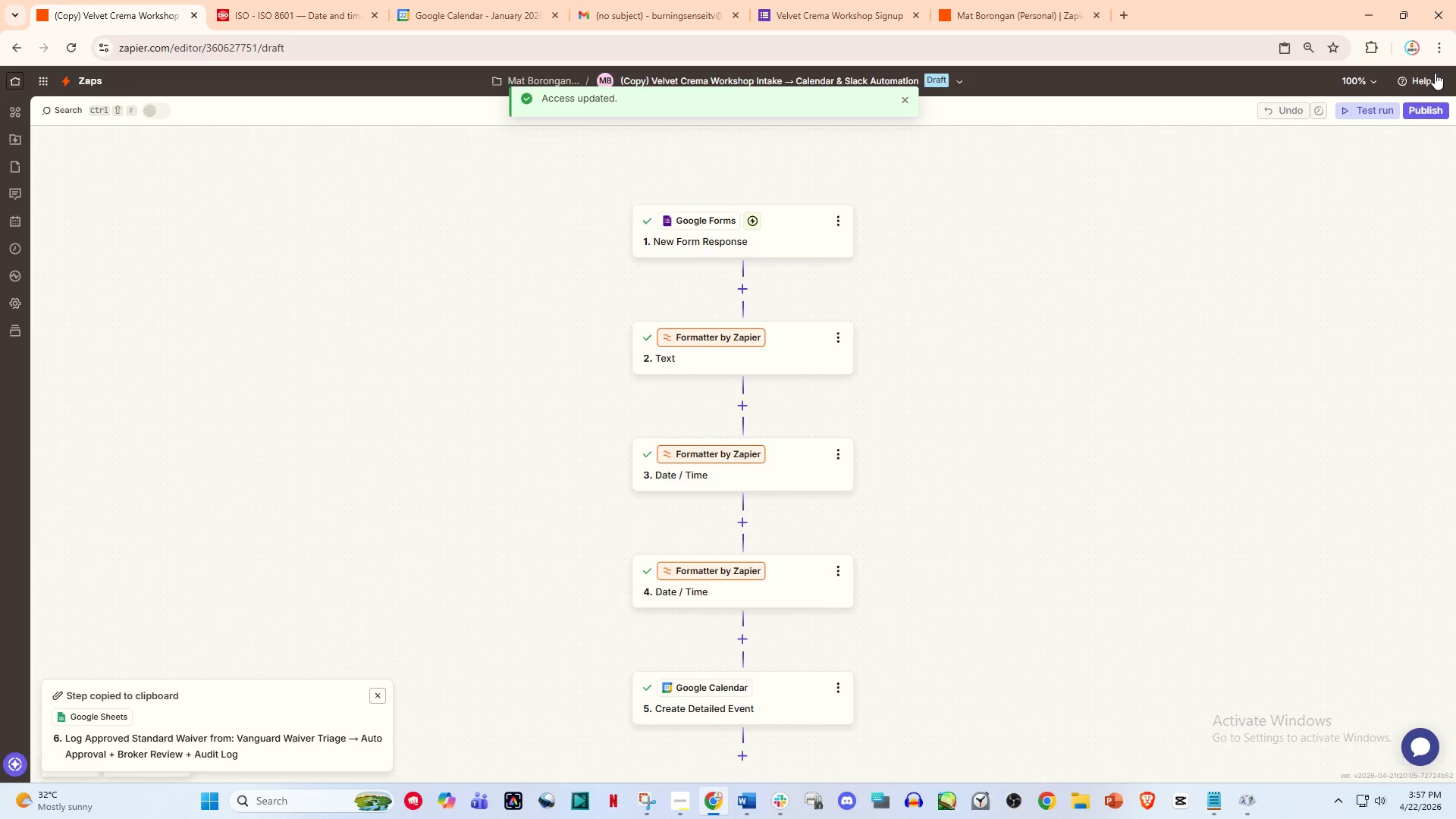 
left_click_drag(start_coordinate=[1361, 107], to_coordinate=[1311, 124])
 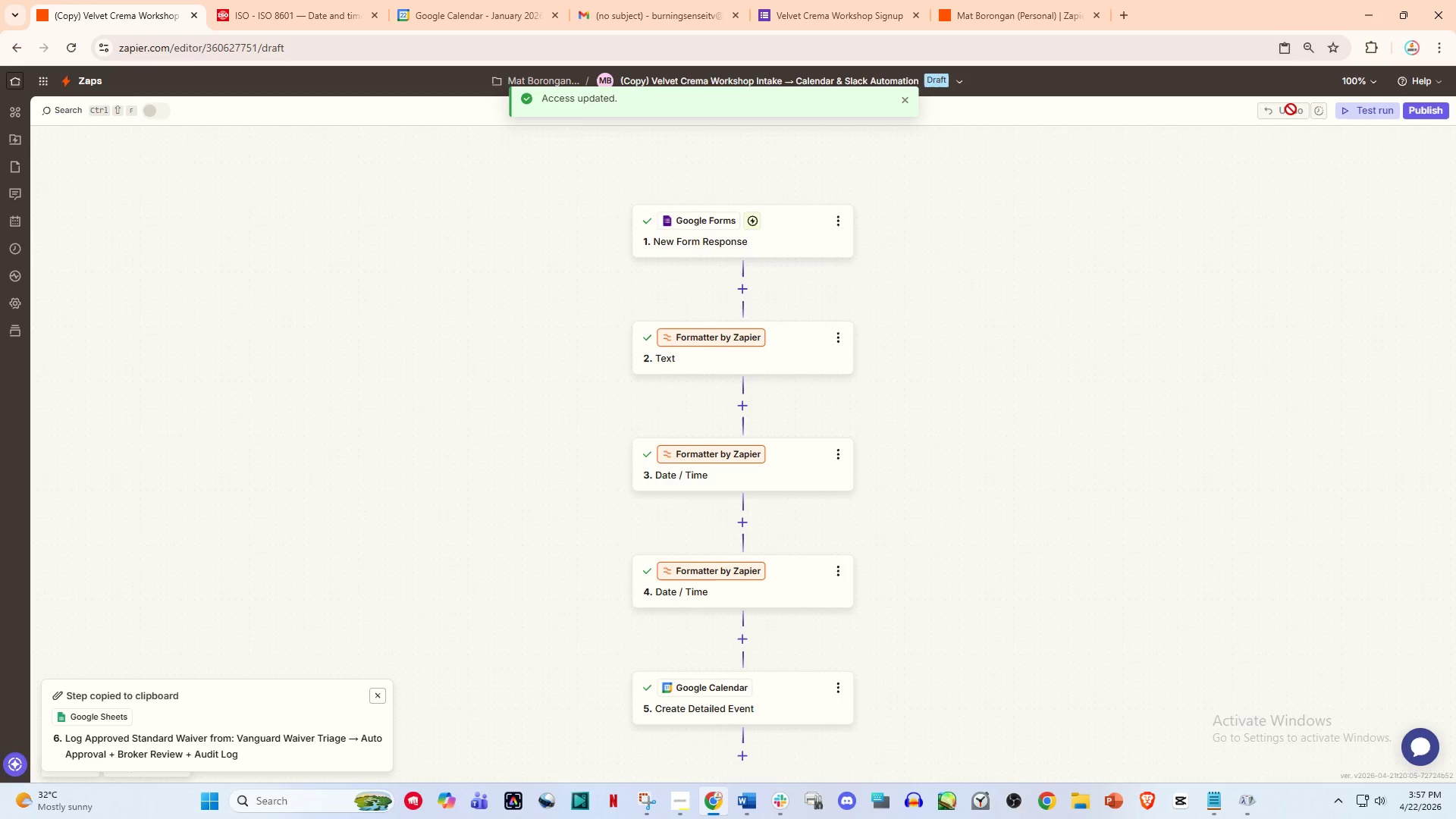 
left_click([1291, 109])
 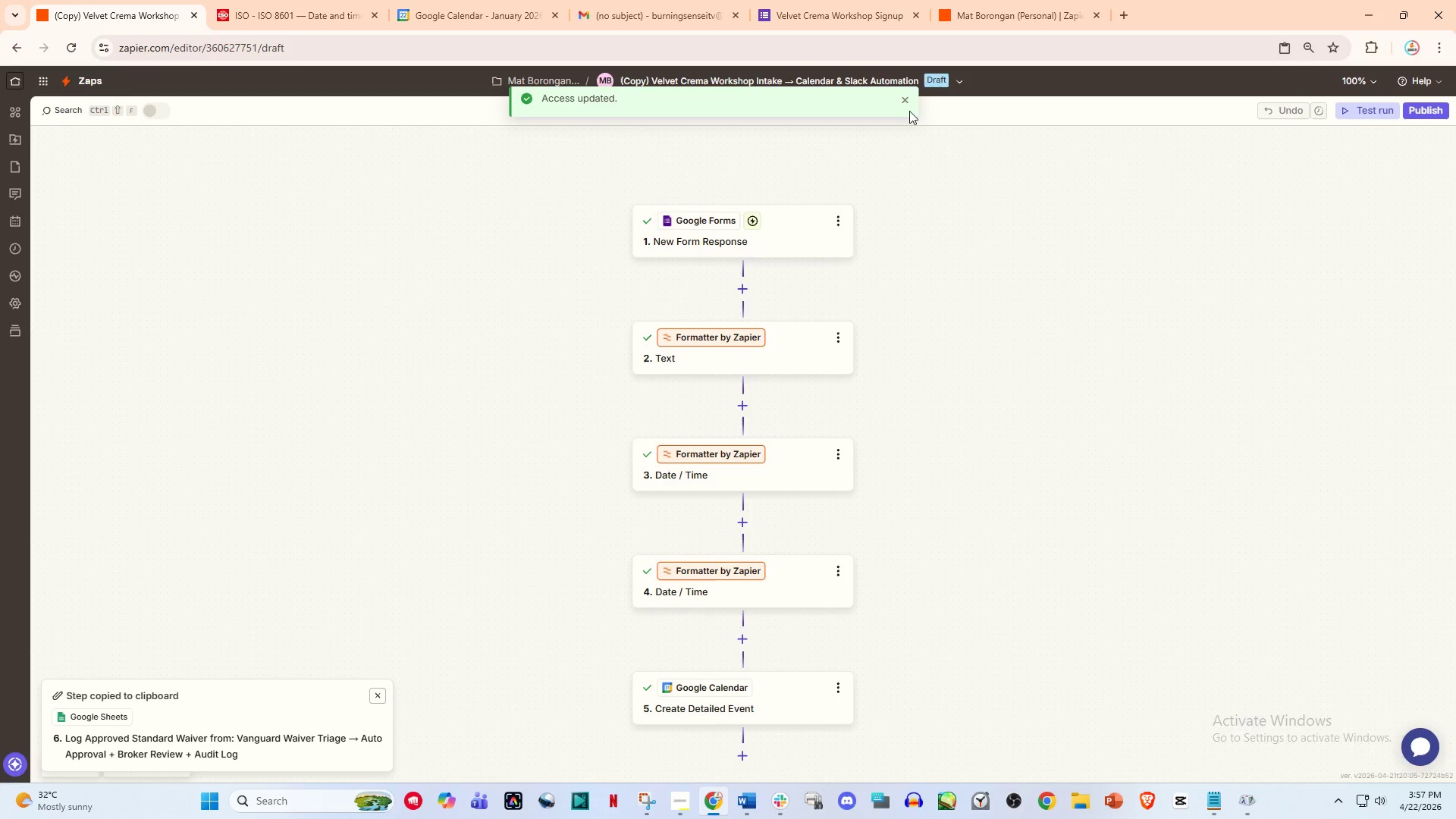 
left_click([904, 102])
 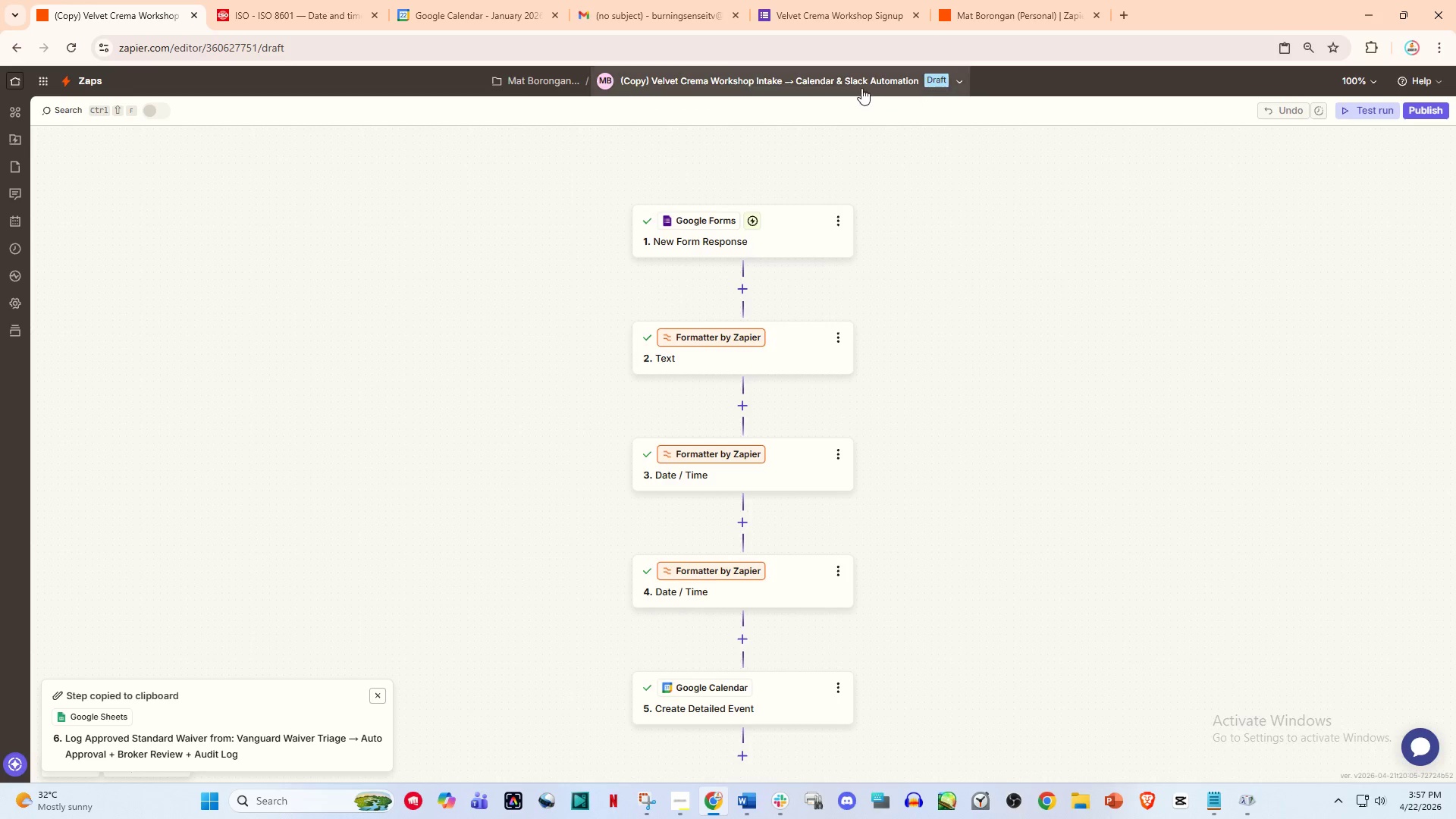 
left_click([855, 77])
 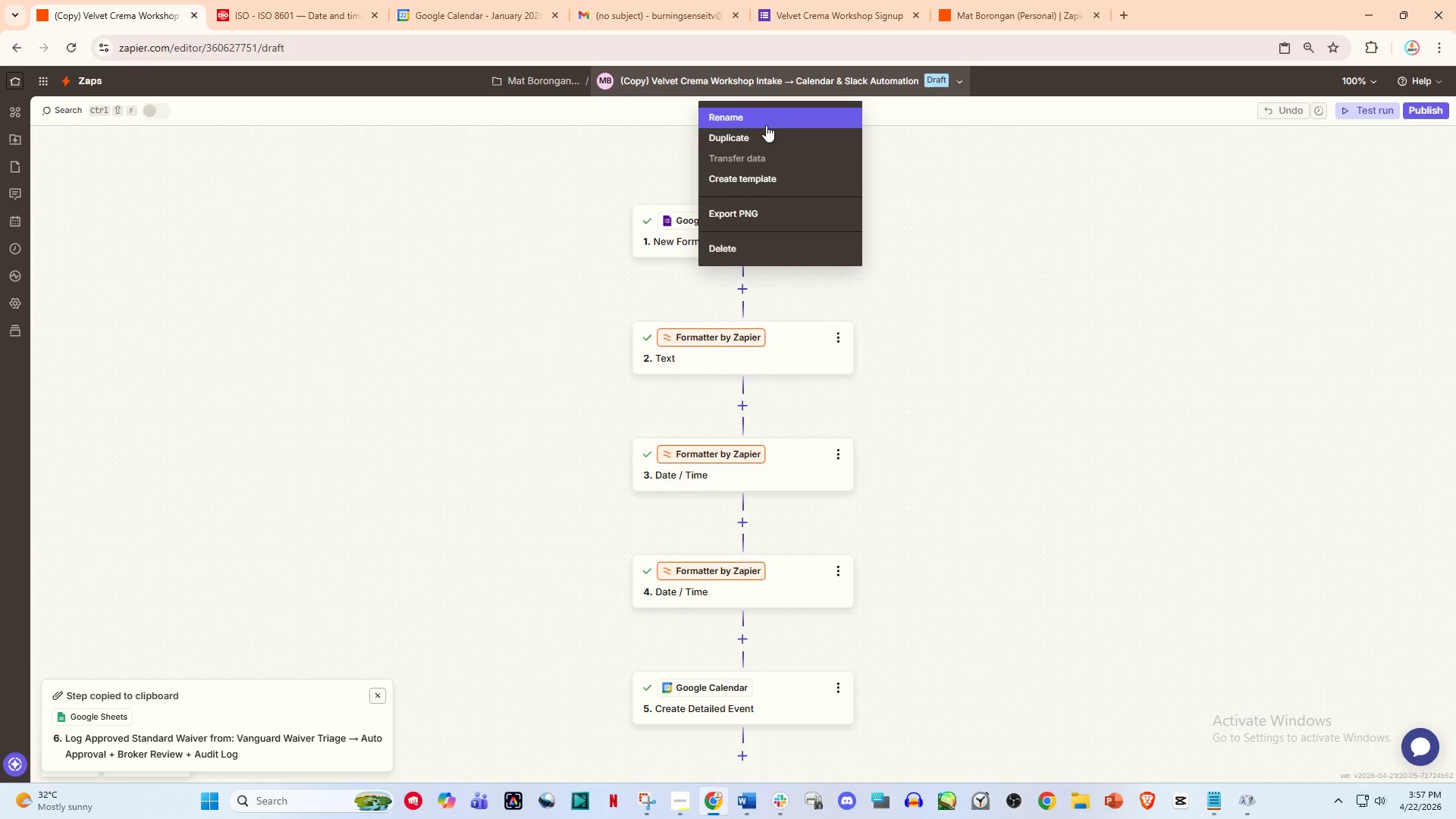 
left_click([595, 174])
 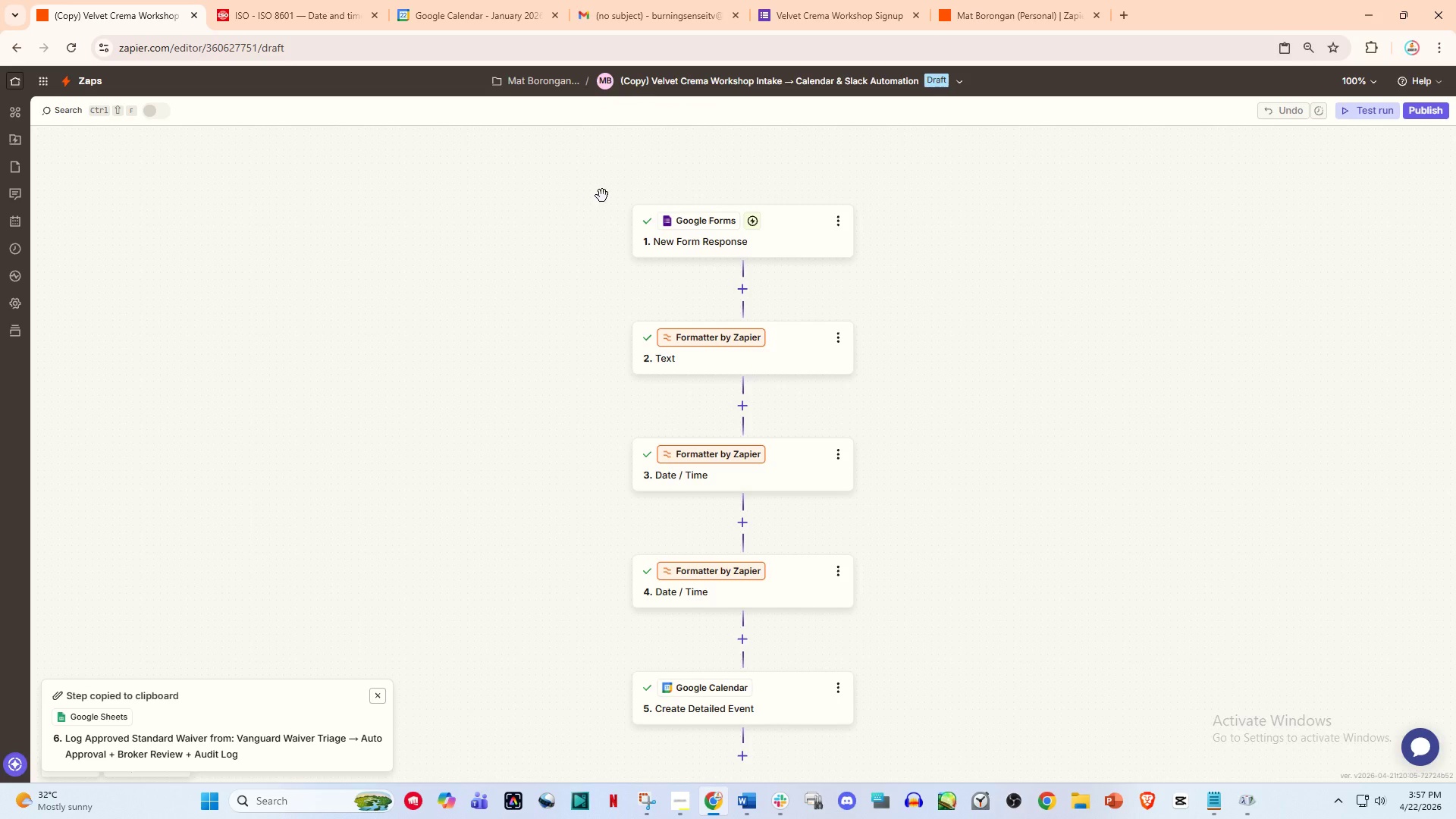 
scroll: coordinate [582, 548], scroll_direction: down, amount: 2.0
 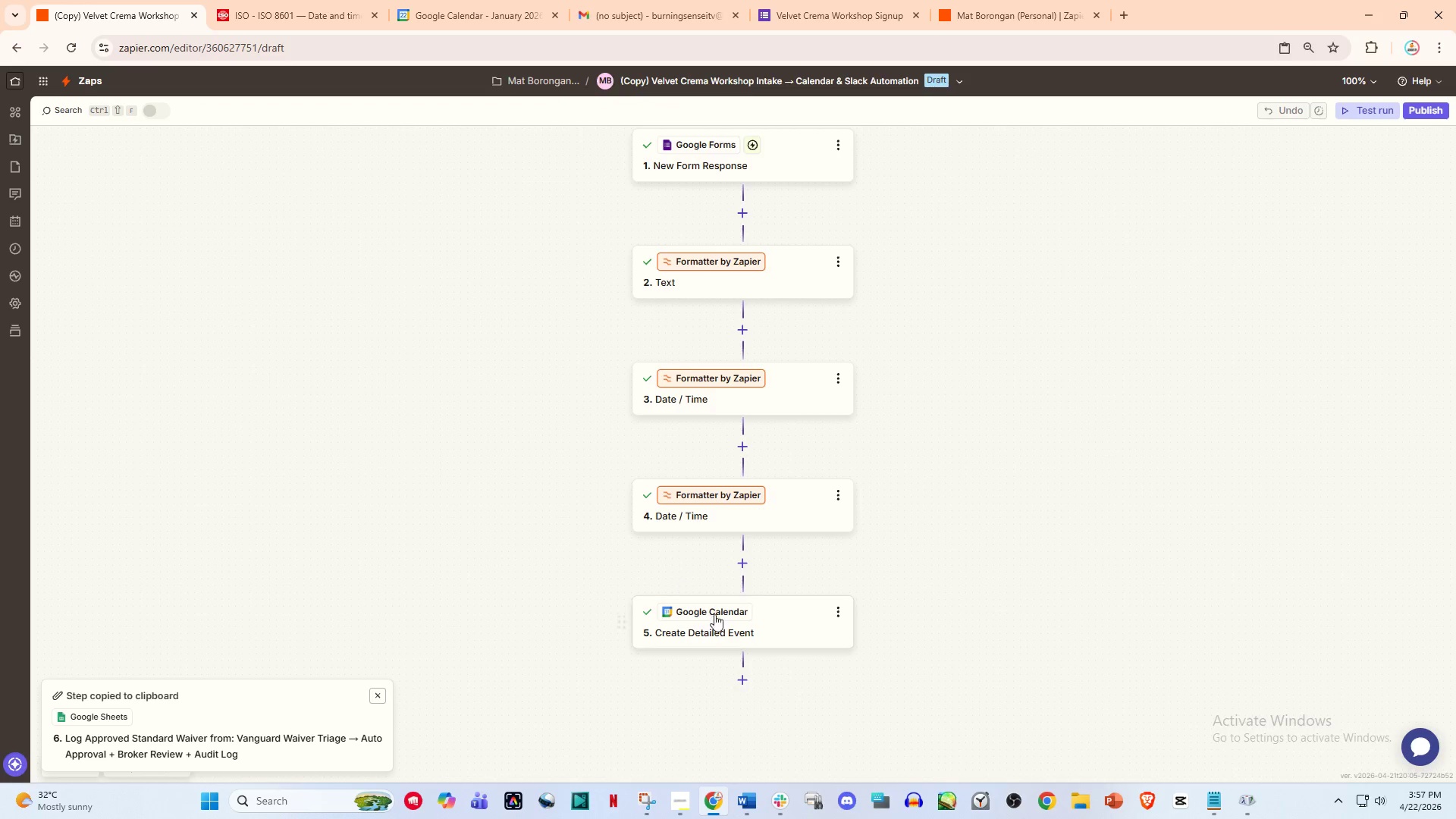 
left_click([719, 619])
 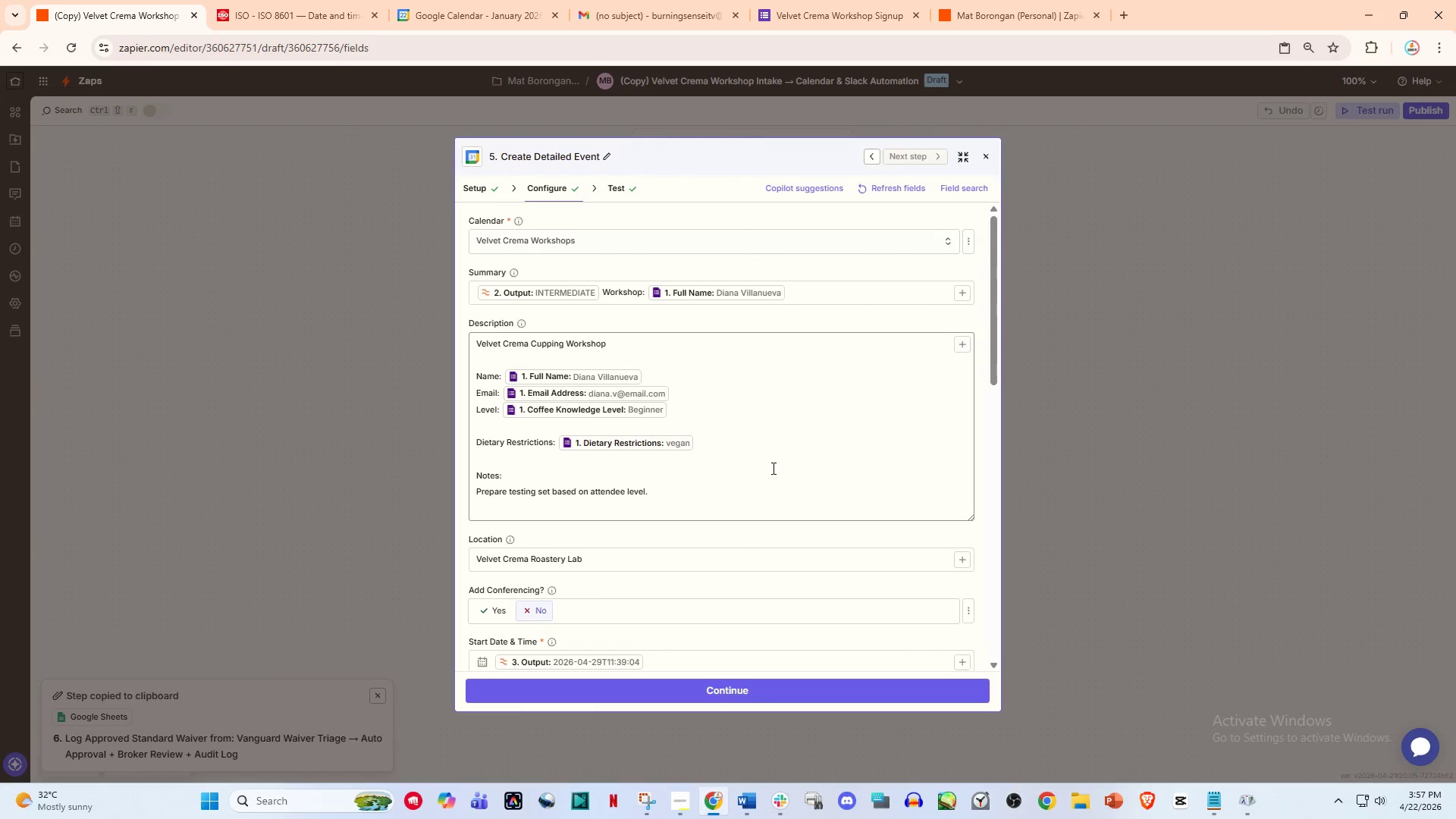 
scroll: coordinate [697, 504], scroll_direction: down, amount: 2.0
 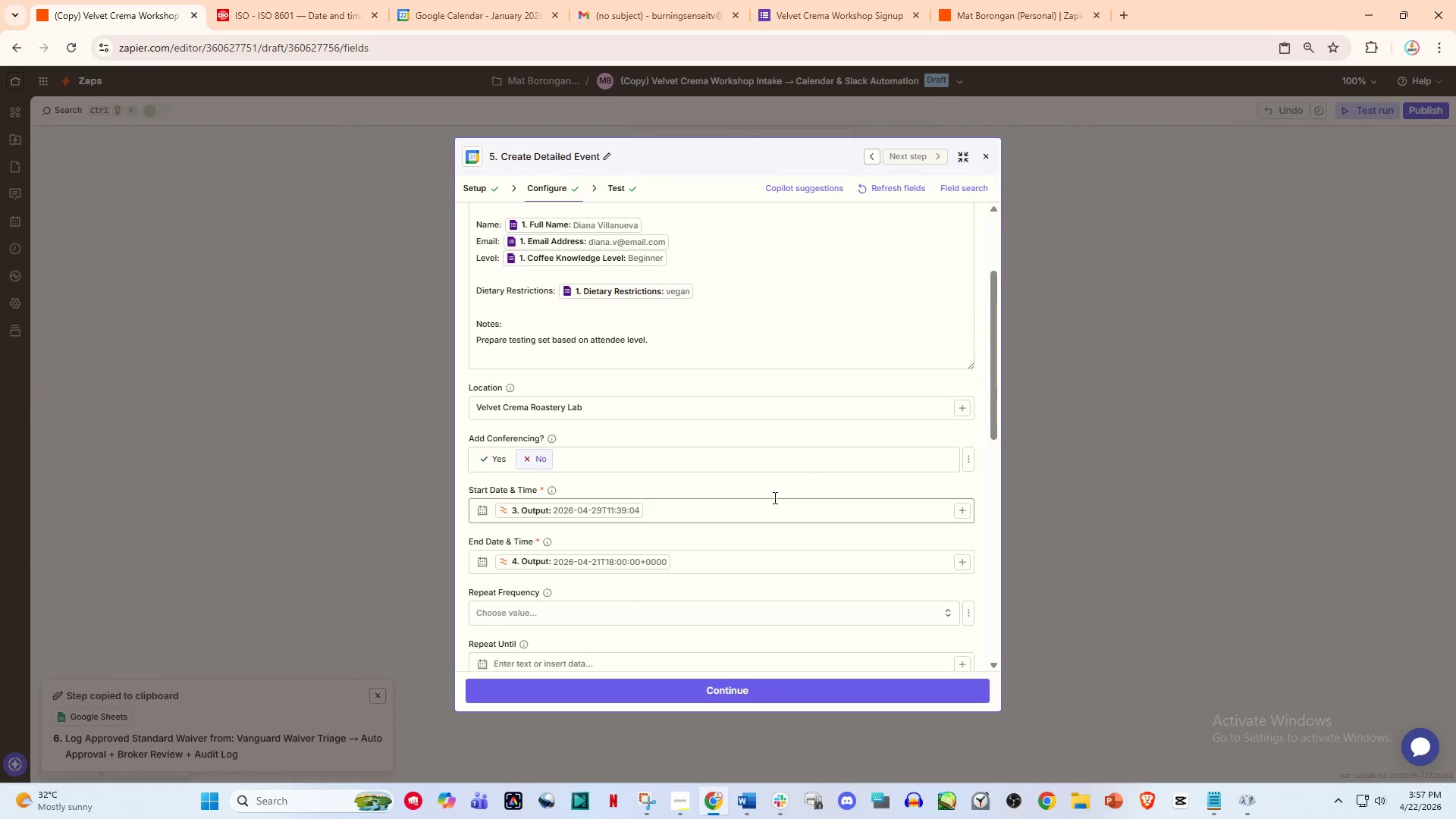 
wait(9.44)
 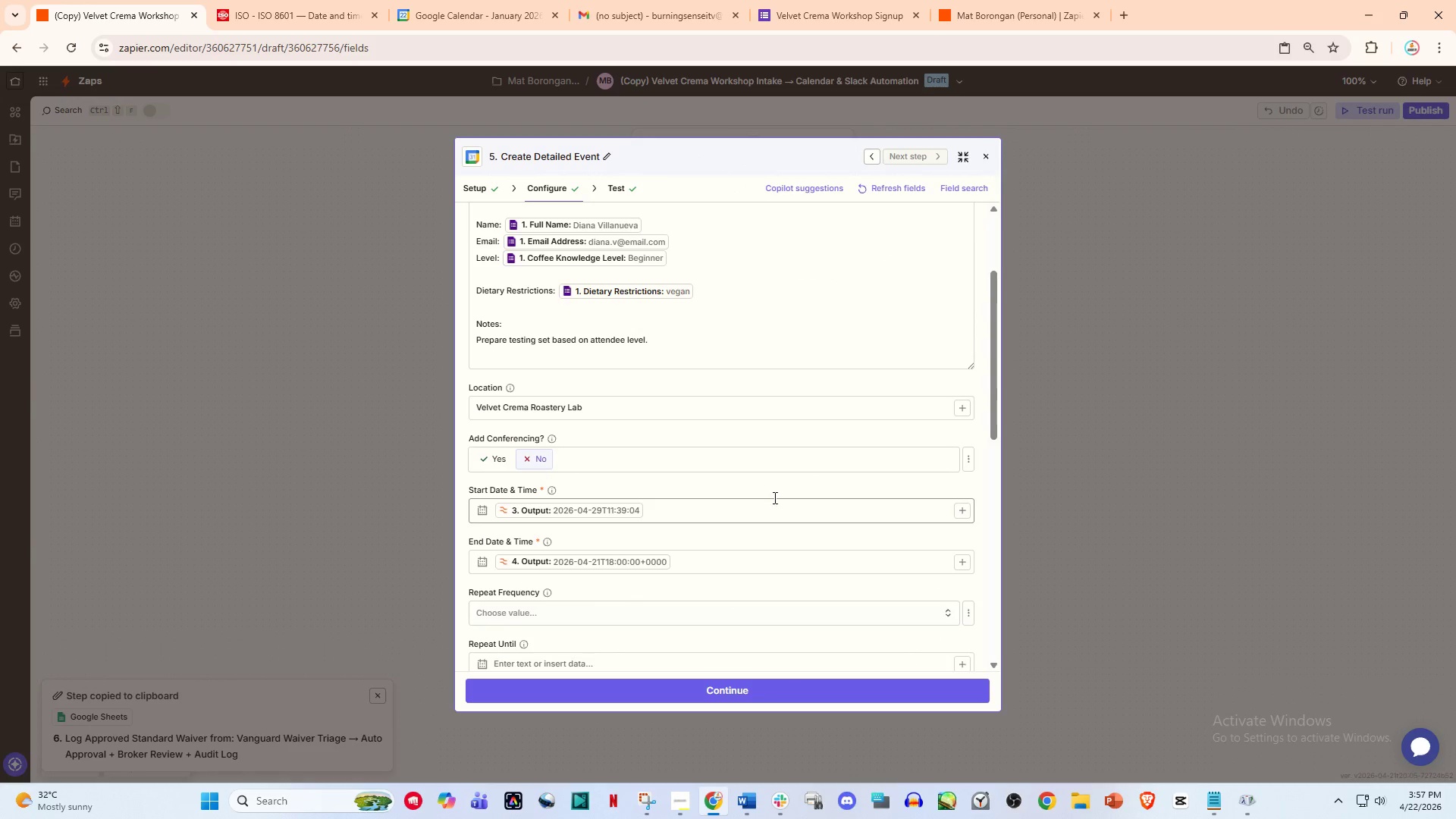 
left_click([667, 688])
 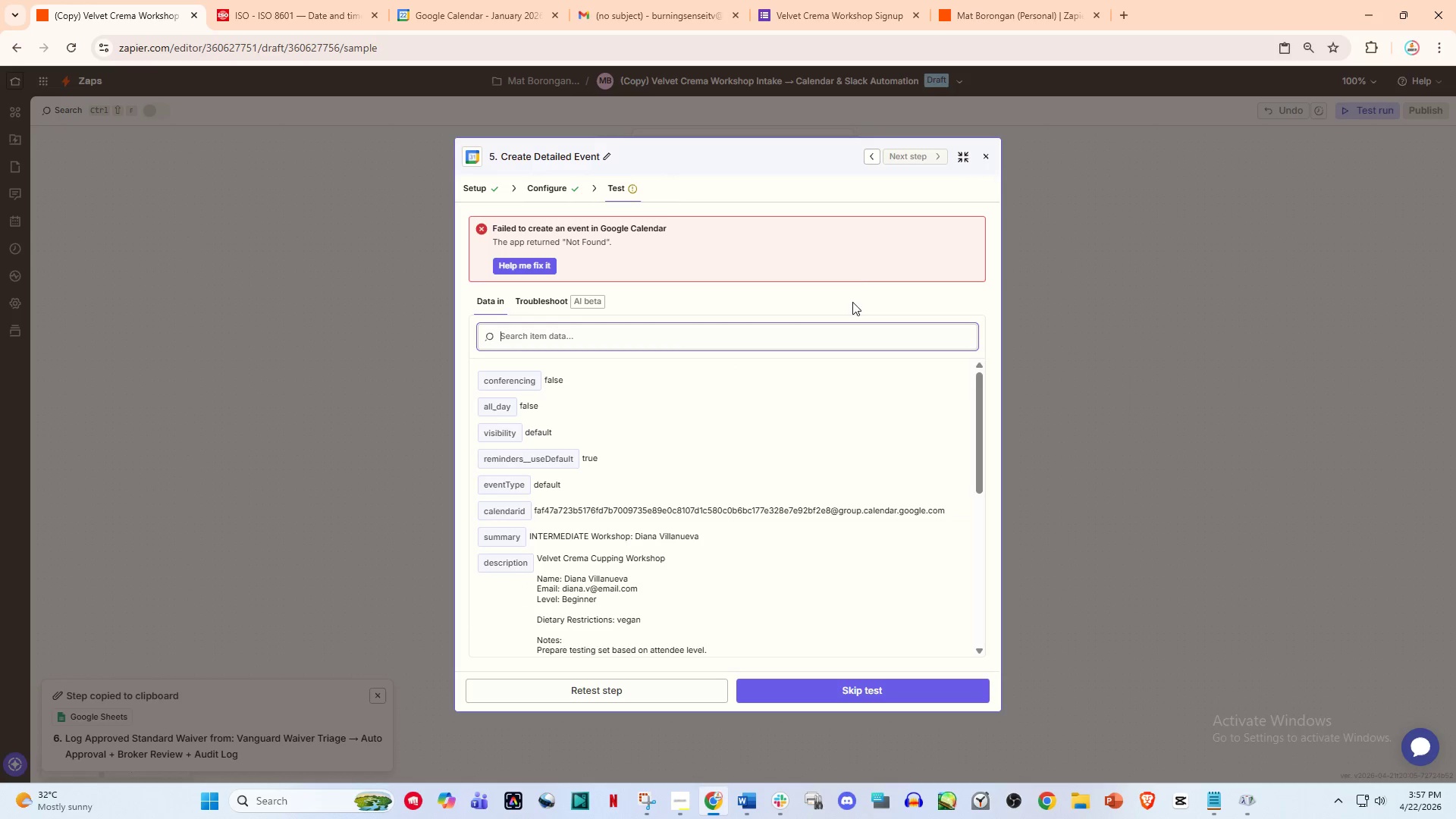 
left_click([990, 155])
 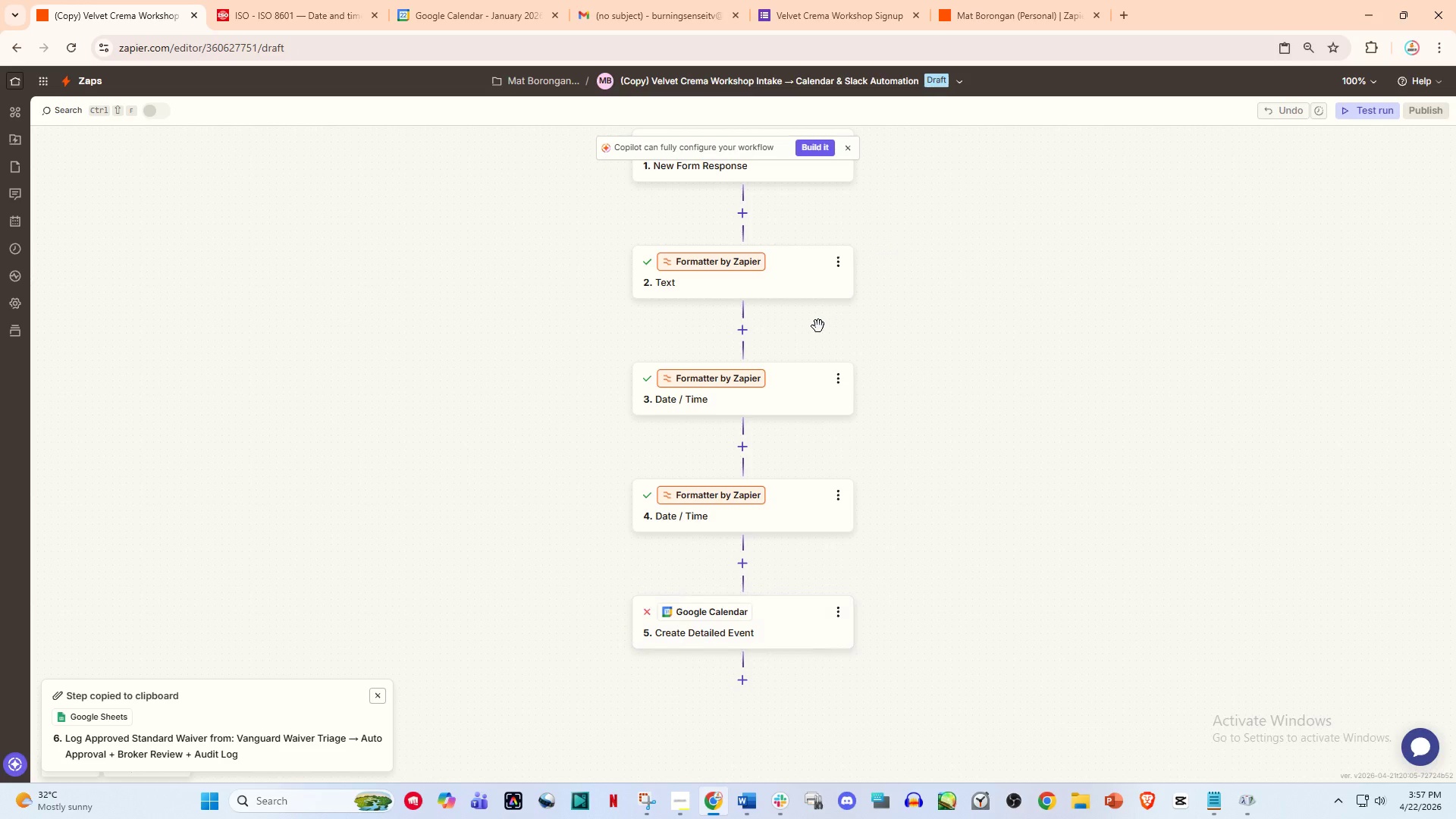 
scroll: coordinate [818, 328], scroll_direction: up, amount: 2.0
 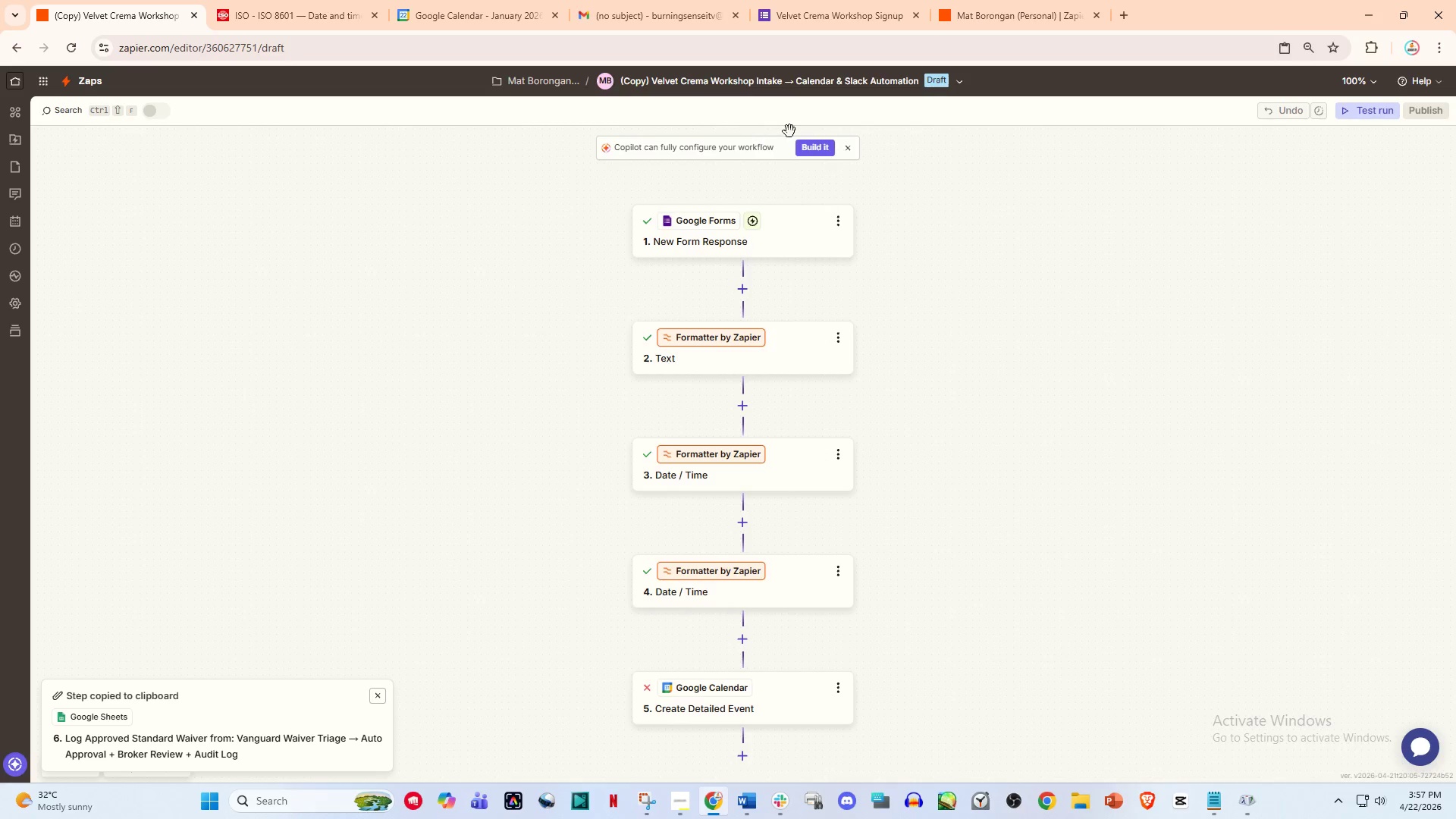 
left_click([851, 146])
 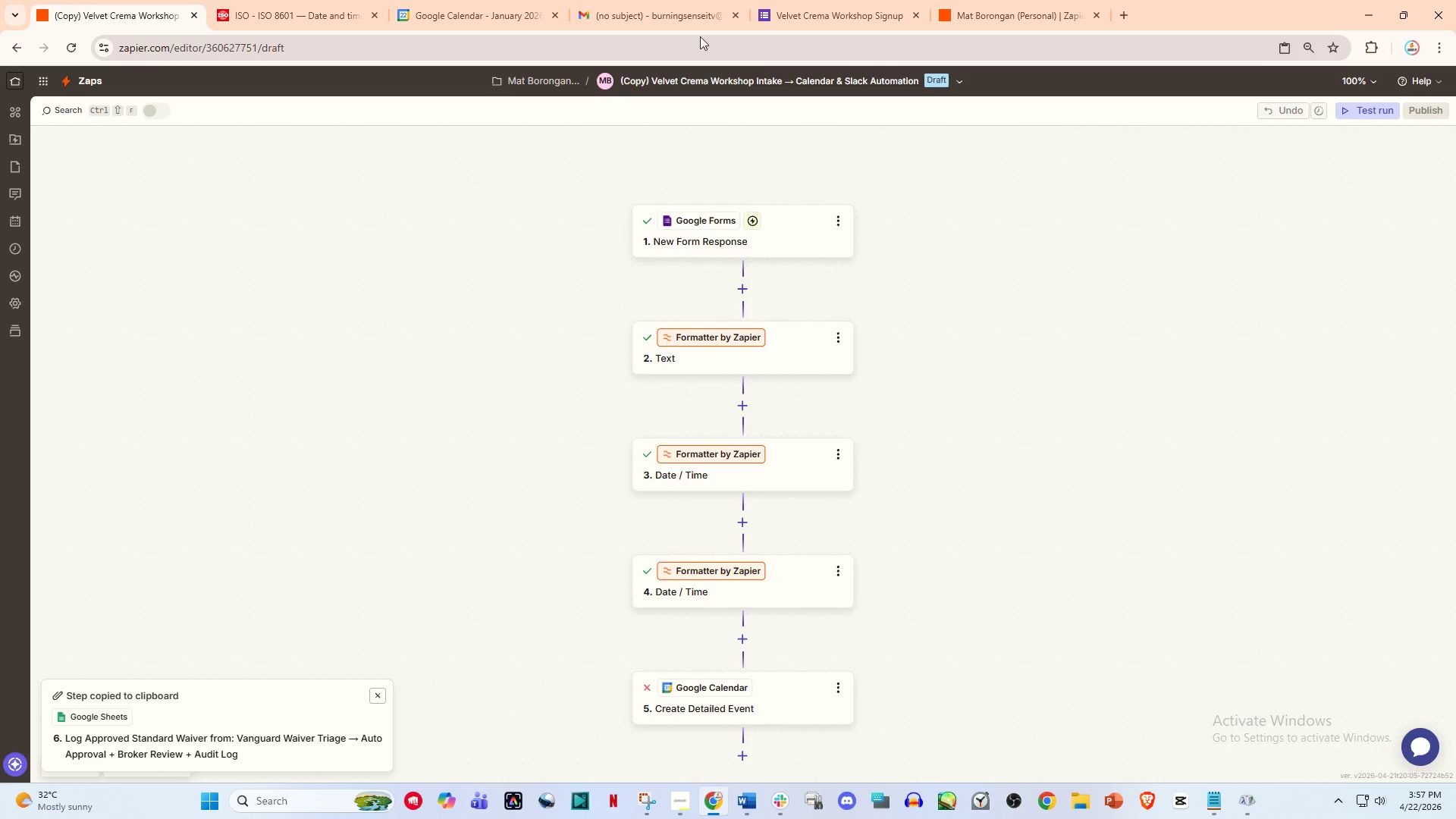 
left_click([657, 0])
 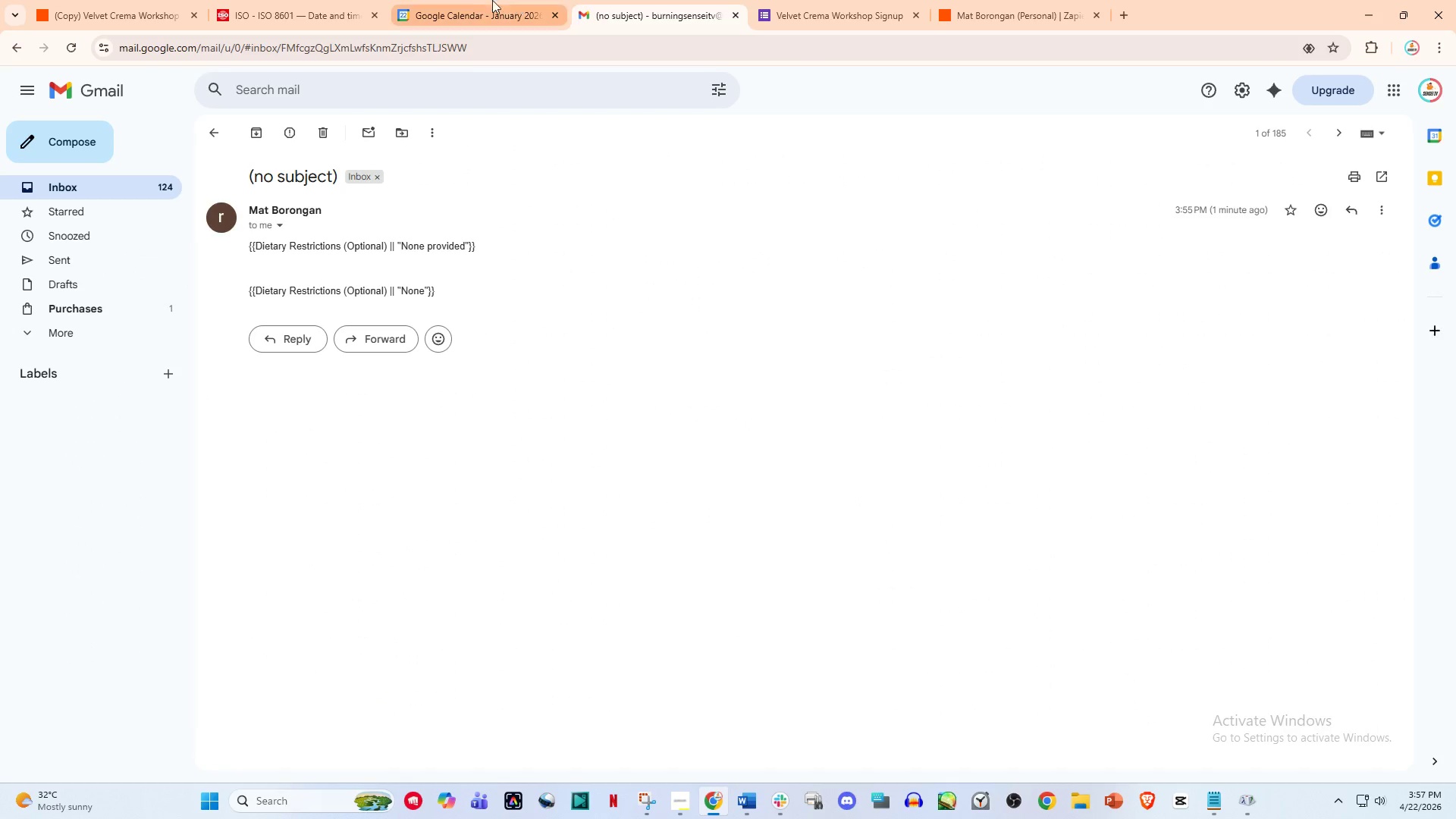 
left_click([472, 0])
 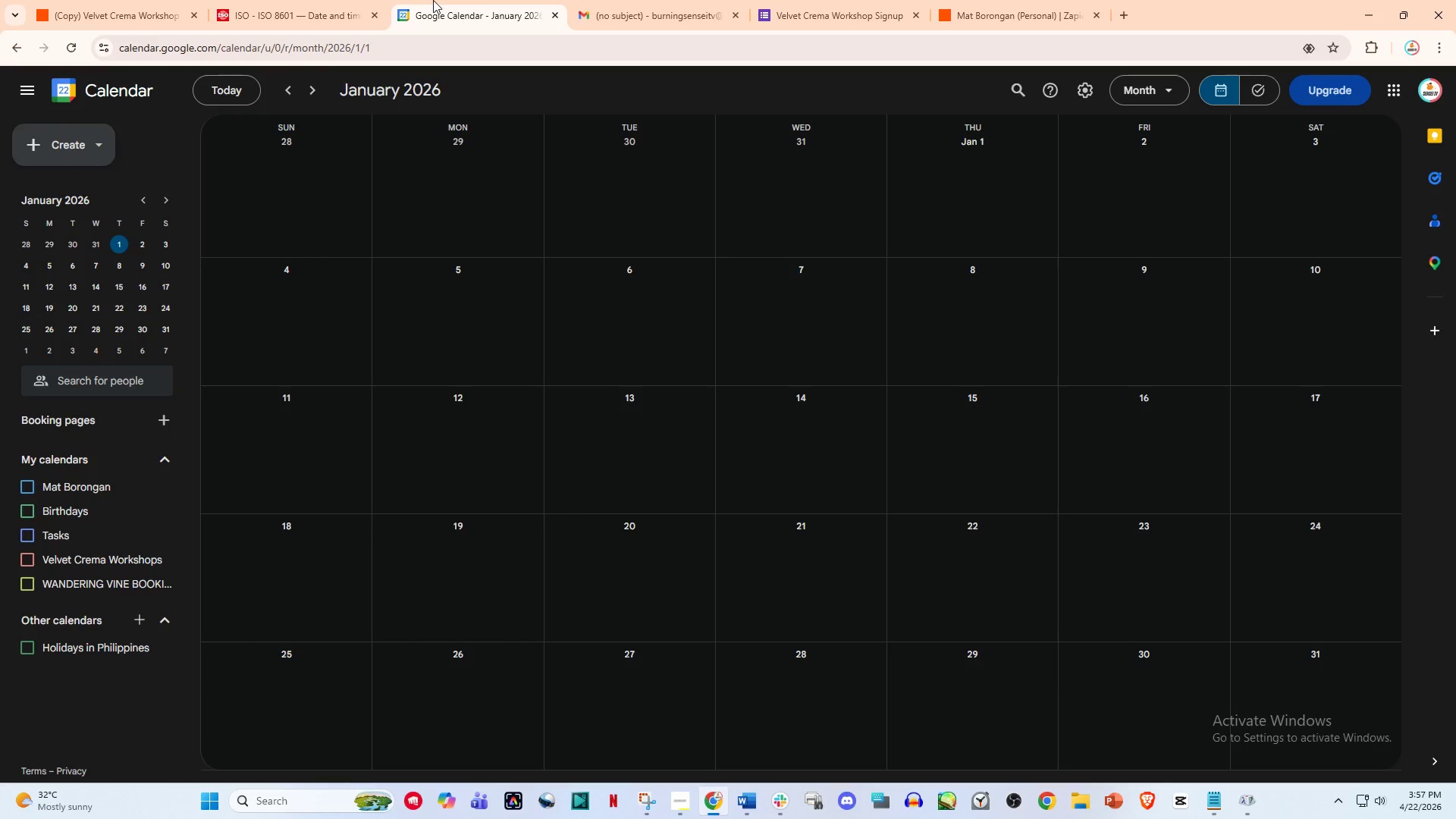 
left_click([334, 0])
 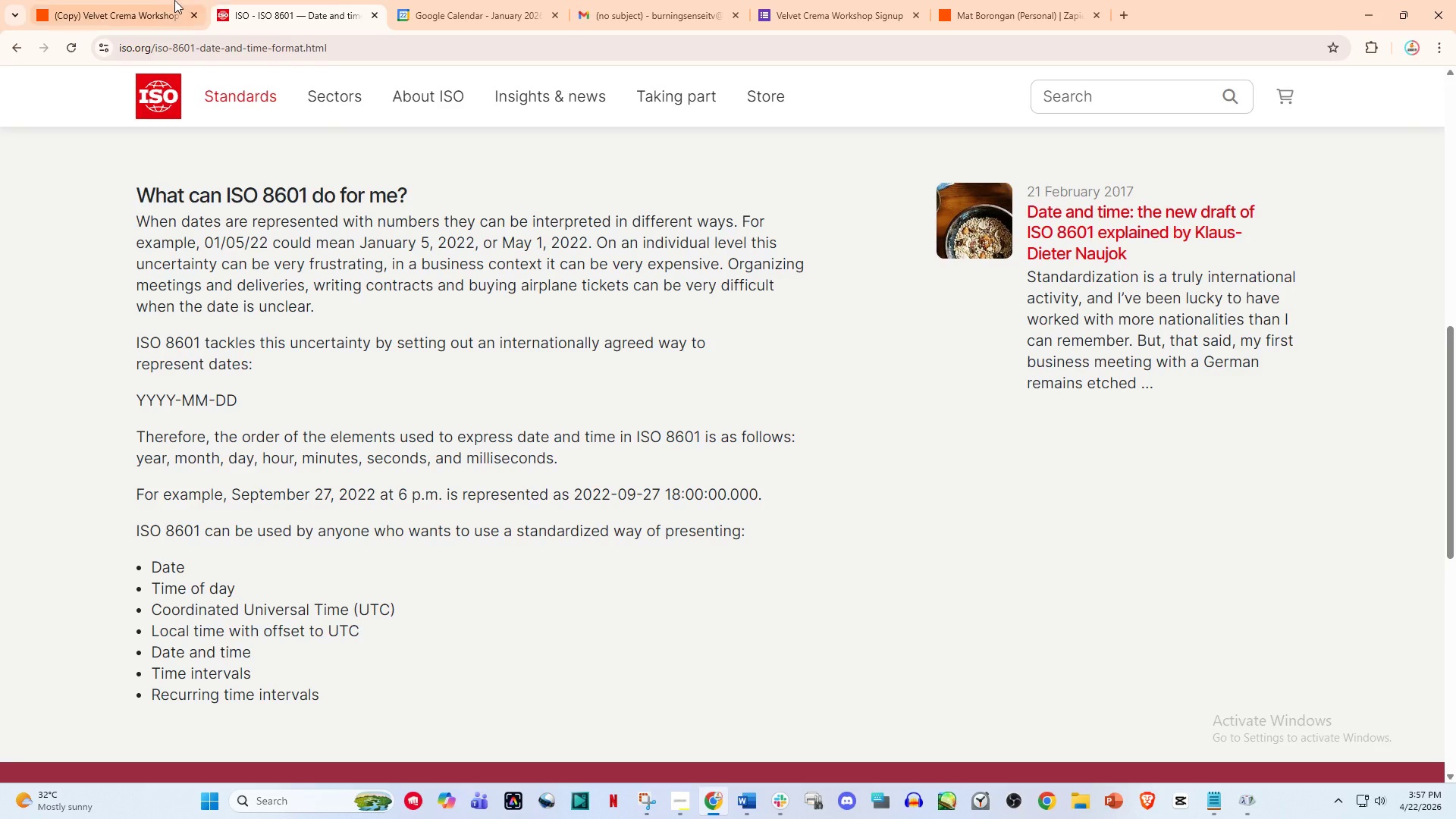 
left_click([156, 0])
 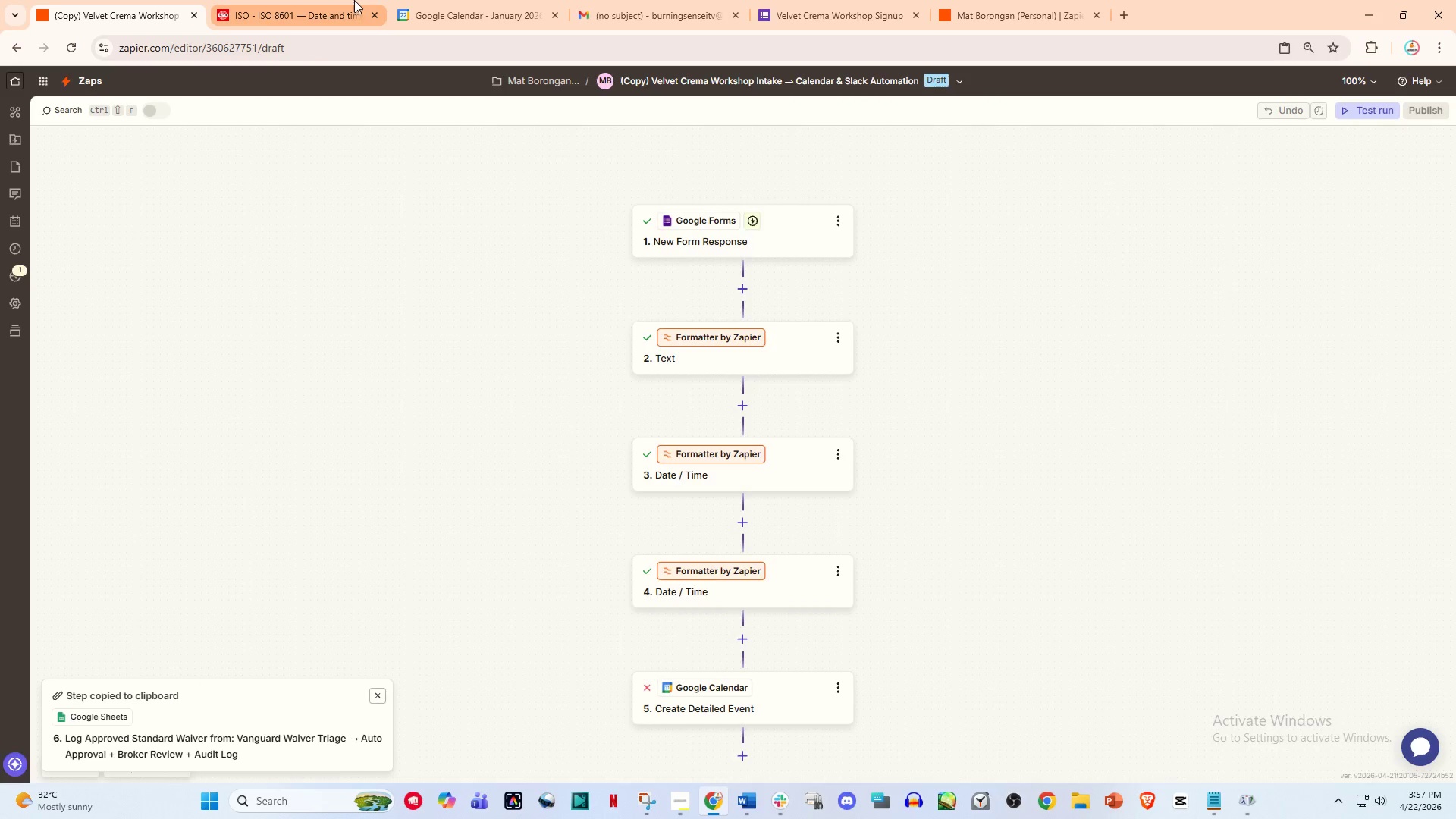 
left_click([355, 0])
 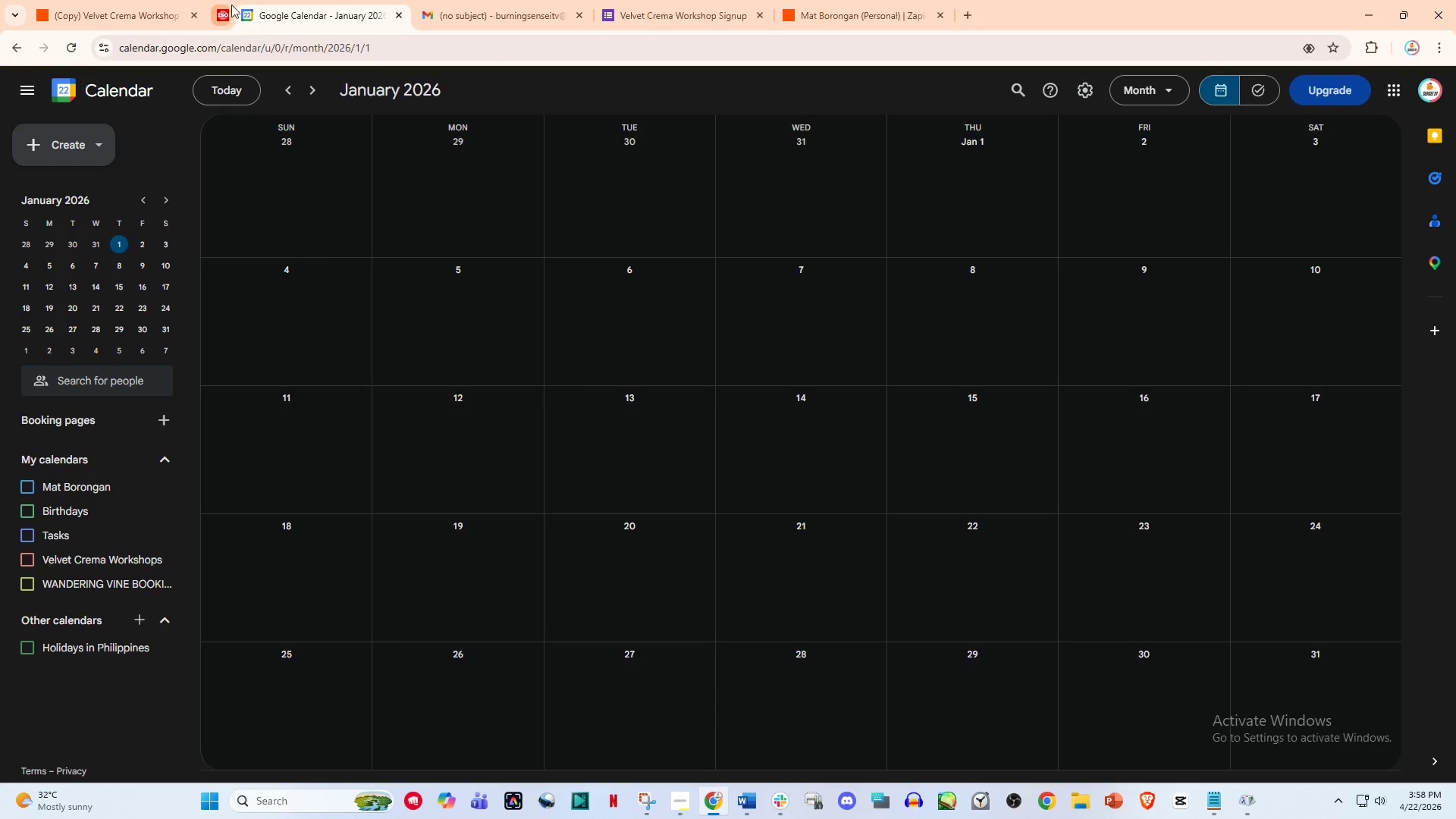 
double_click([184, 0])
 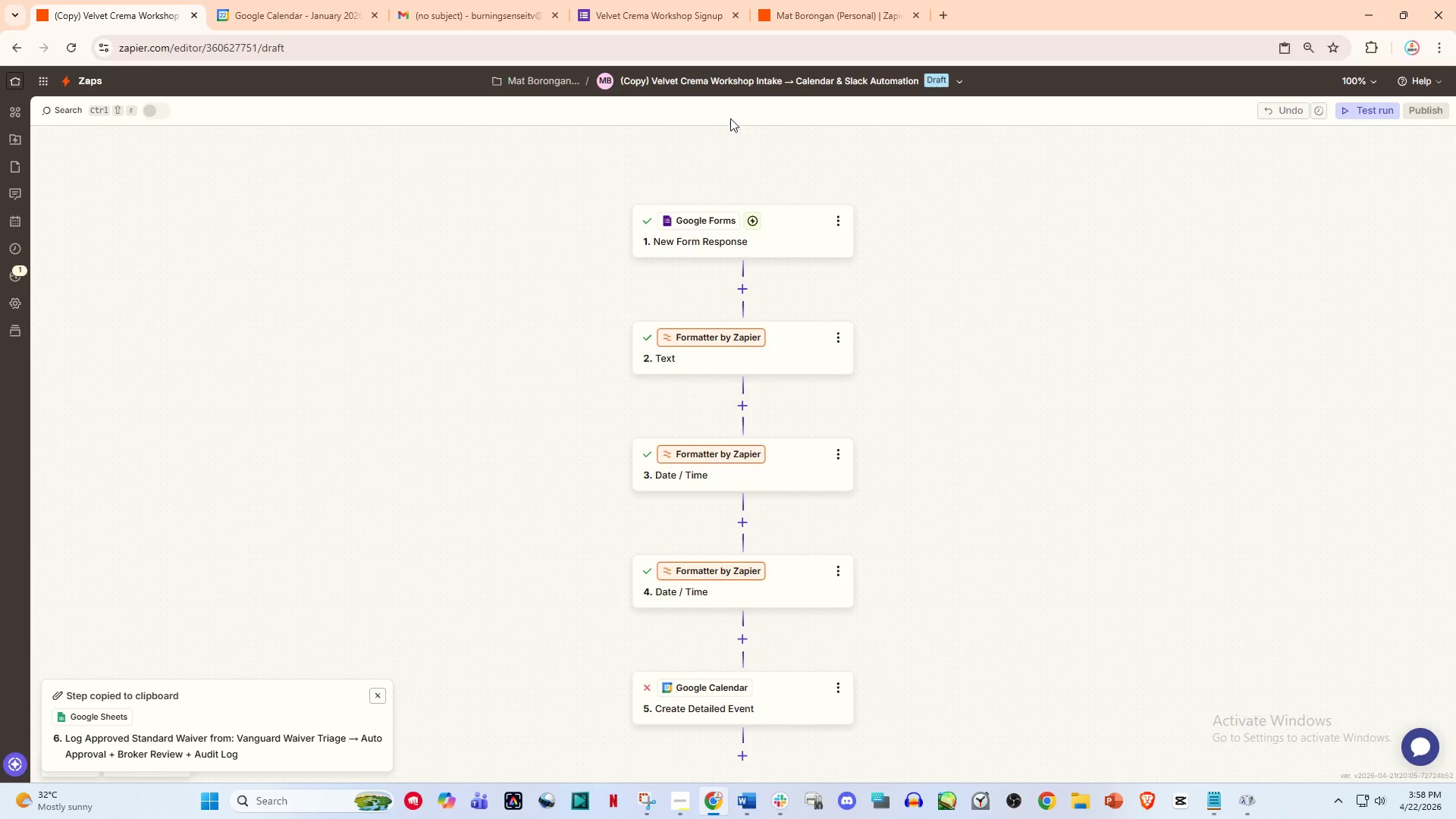 
left_click([754, 80])
 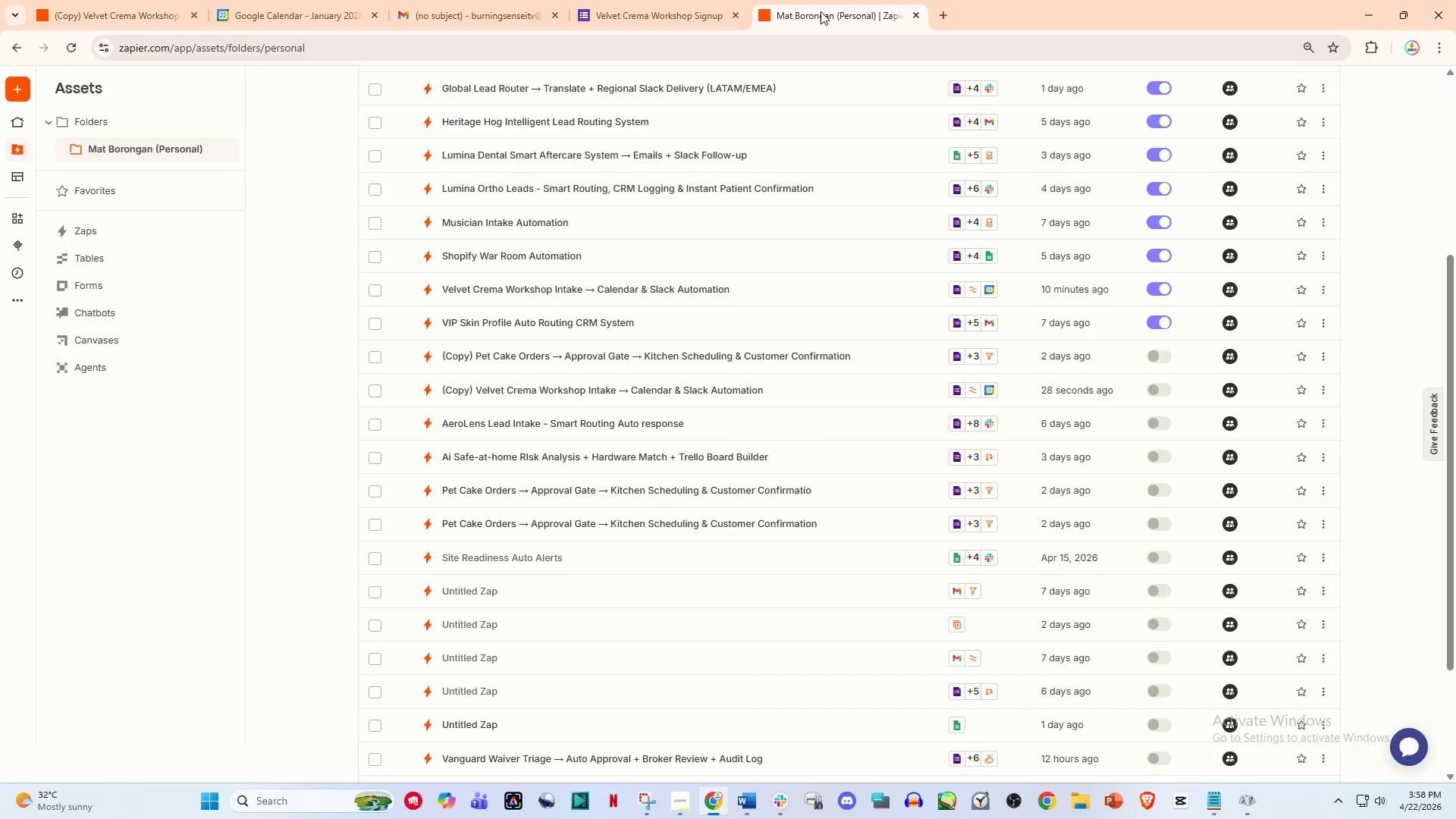 
wait(5.53)
 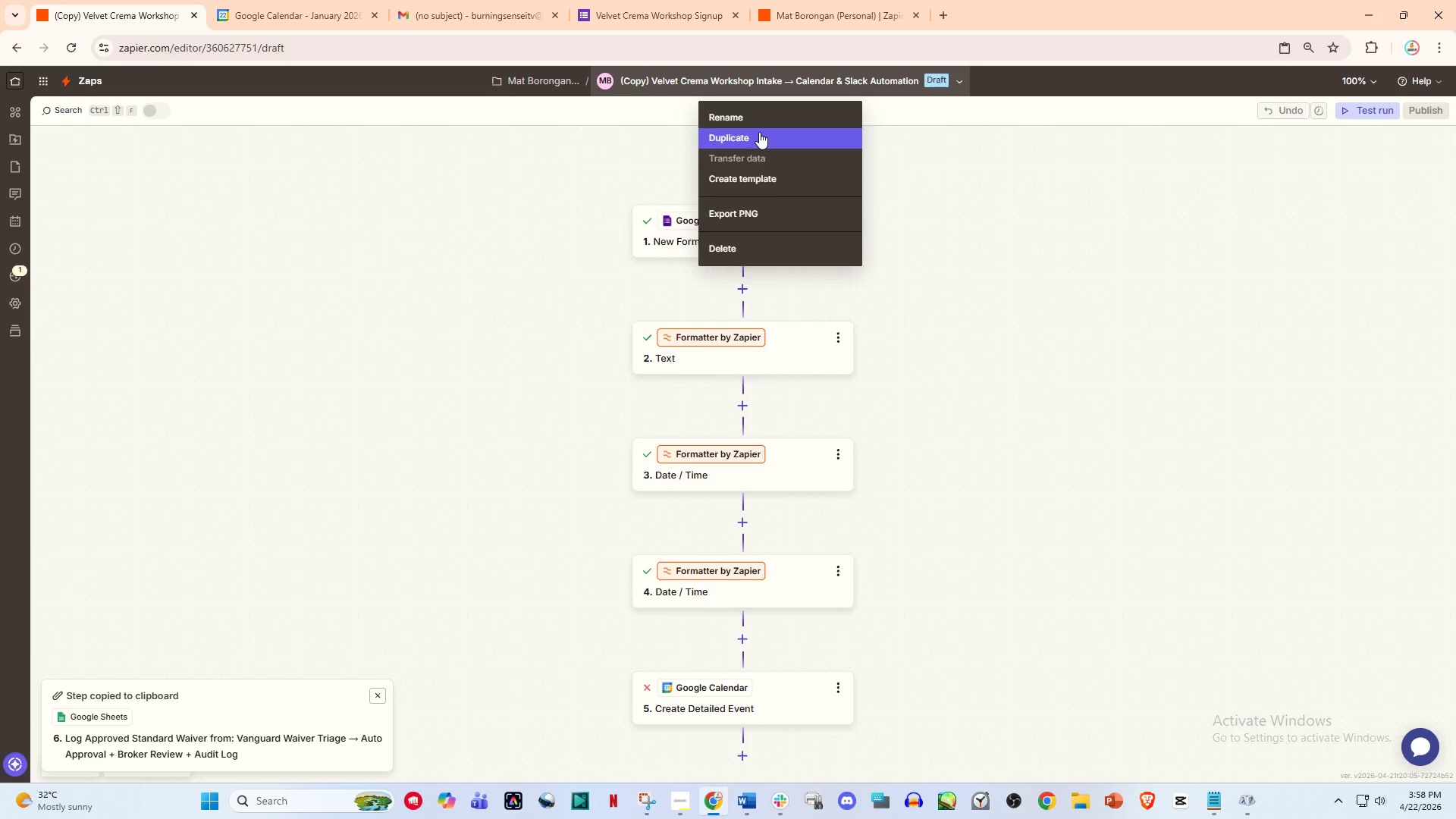 
scroll: coordinate [807, 508], scroll_direction: down, amount: 3.0
 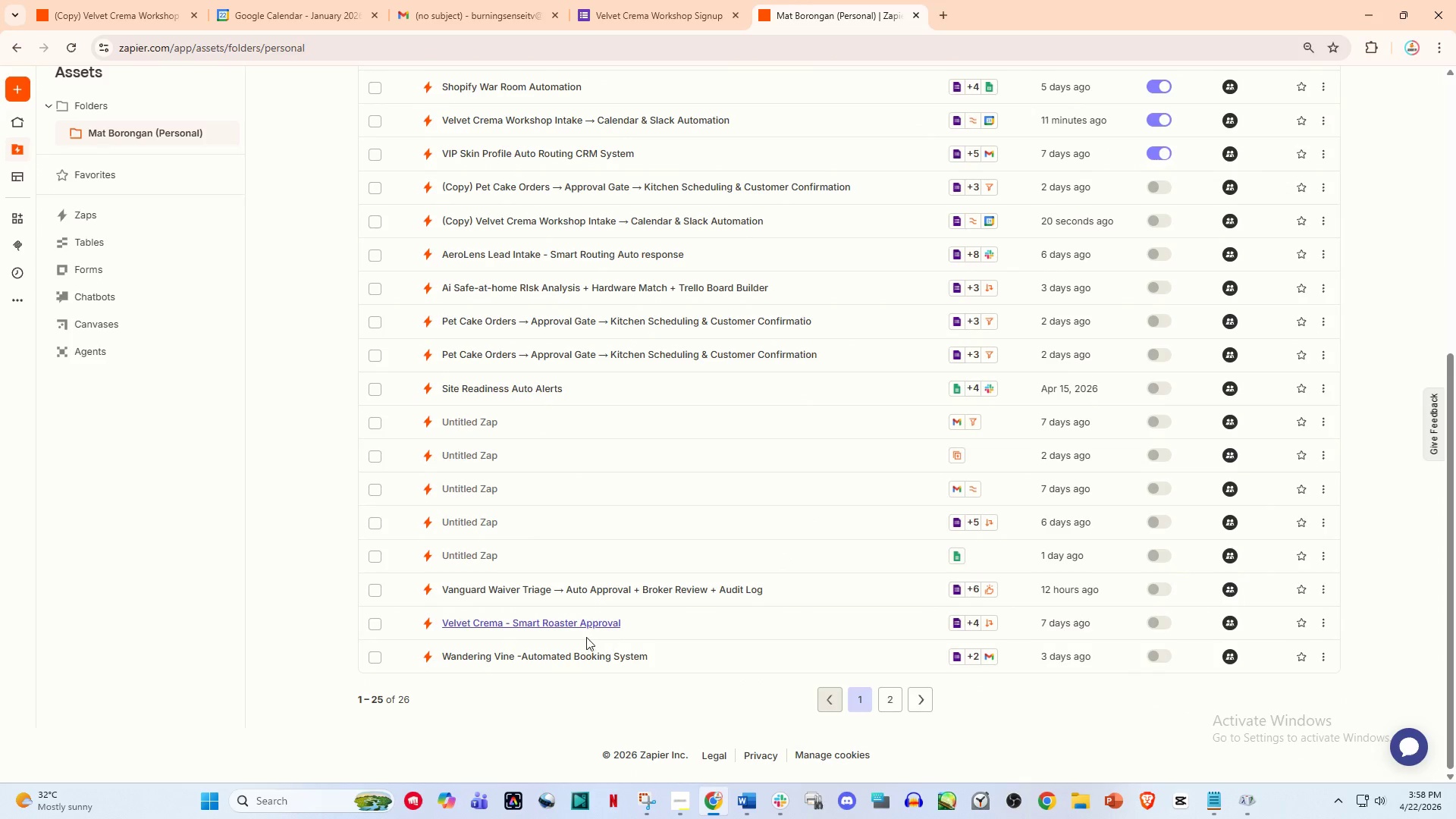 
scroll: coordinate [616, 516], scroll_direction: up, amount: 5.0
 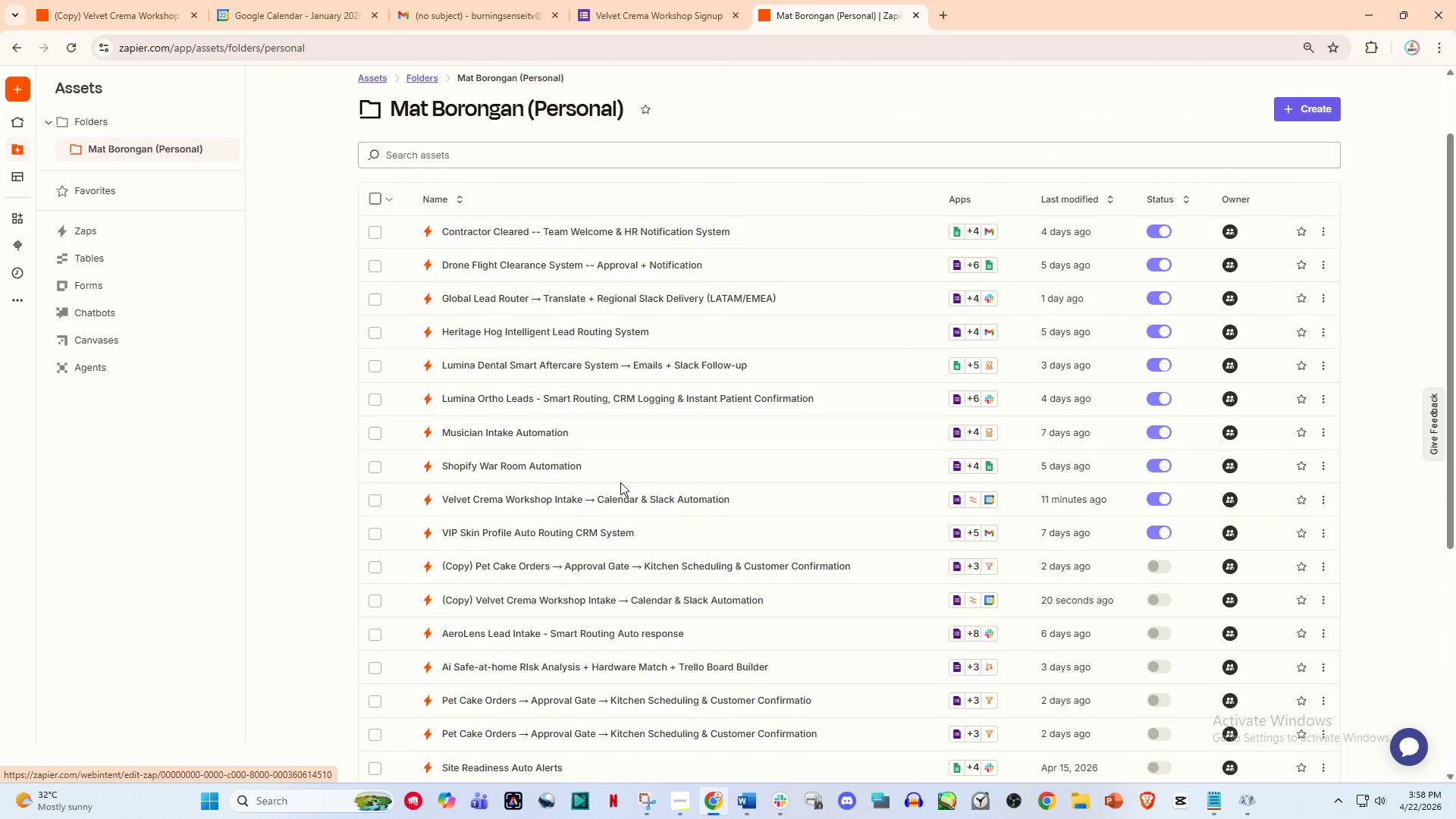 
scroll: coordinate [620, 482], scroll_direction: down, amount: 7.0
 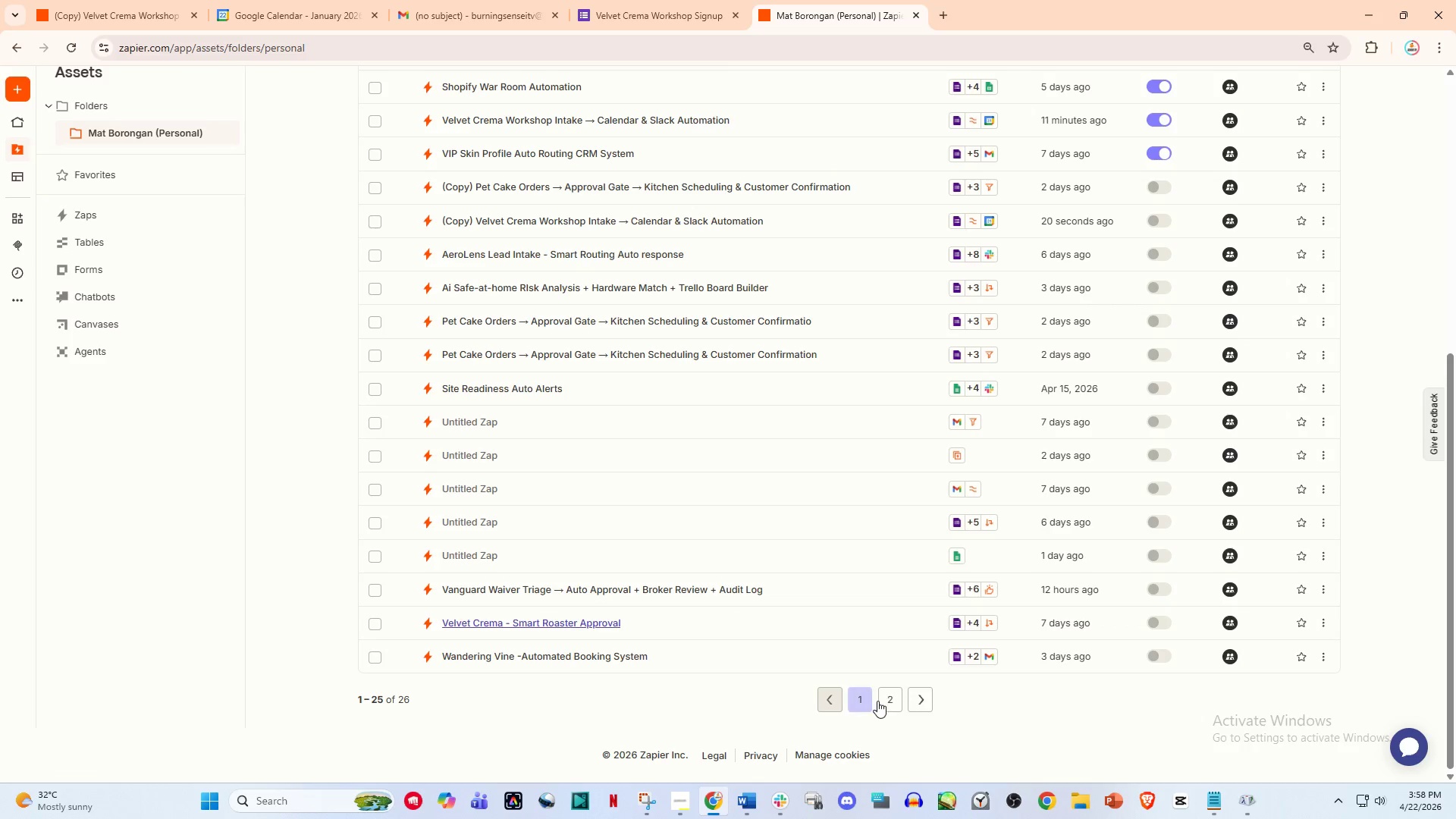 
scroll: coordinate [309, 275], scroll_direction: up, amount: 4.0
 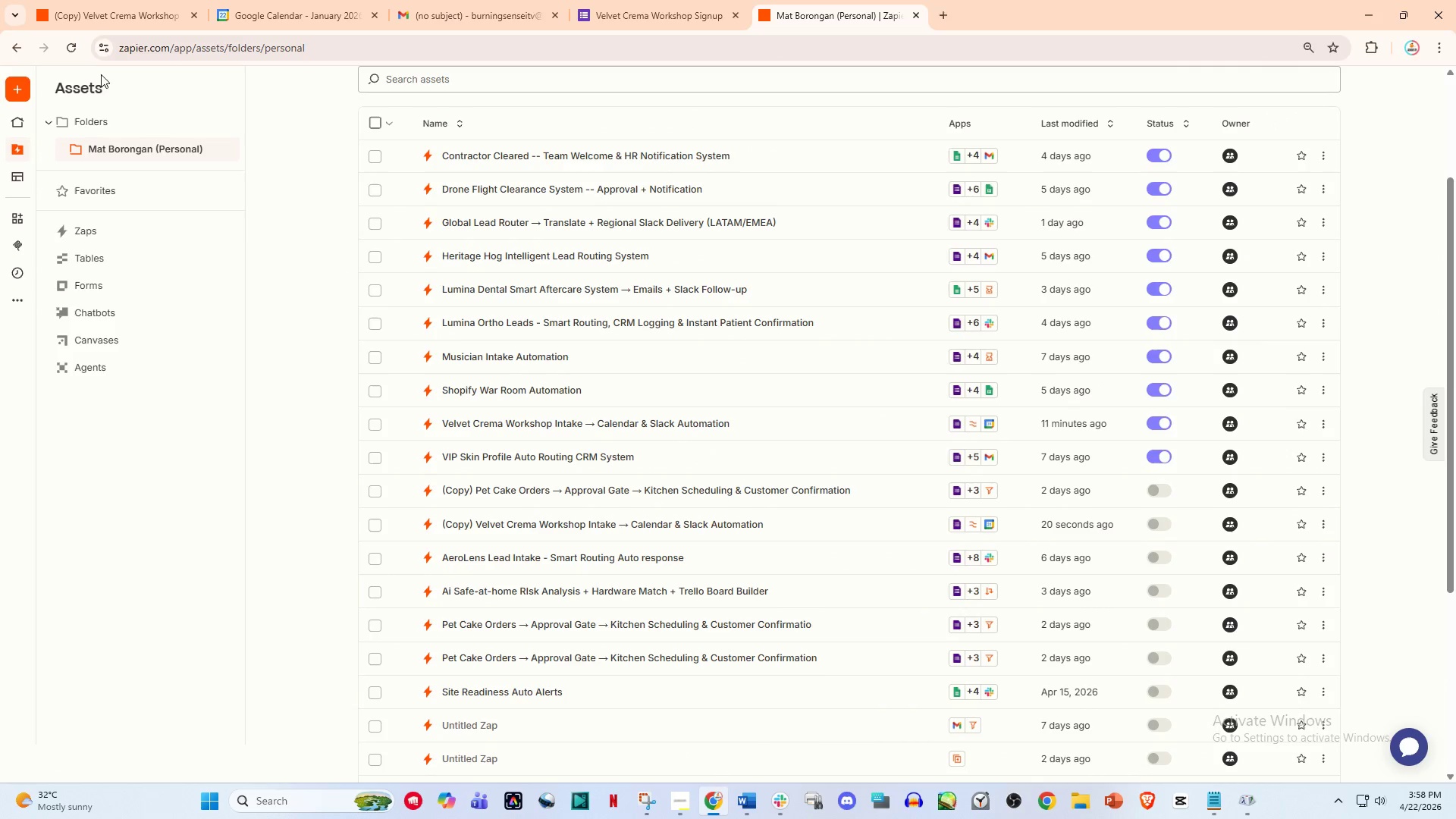 
left_click([67, 39])
 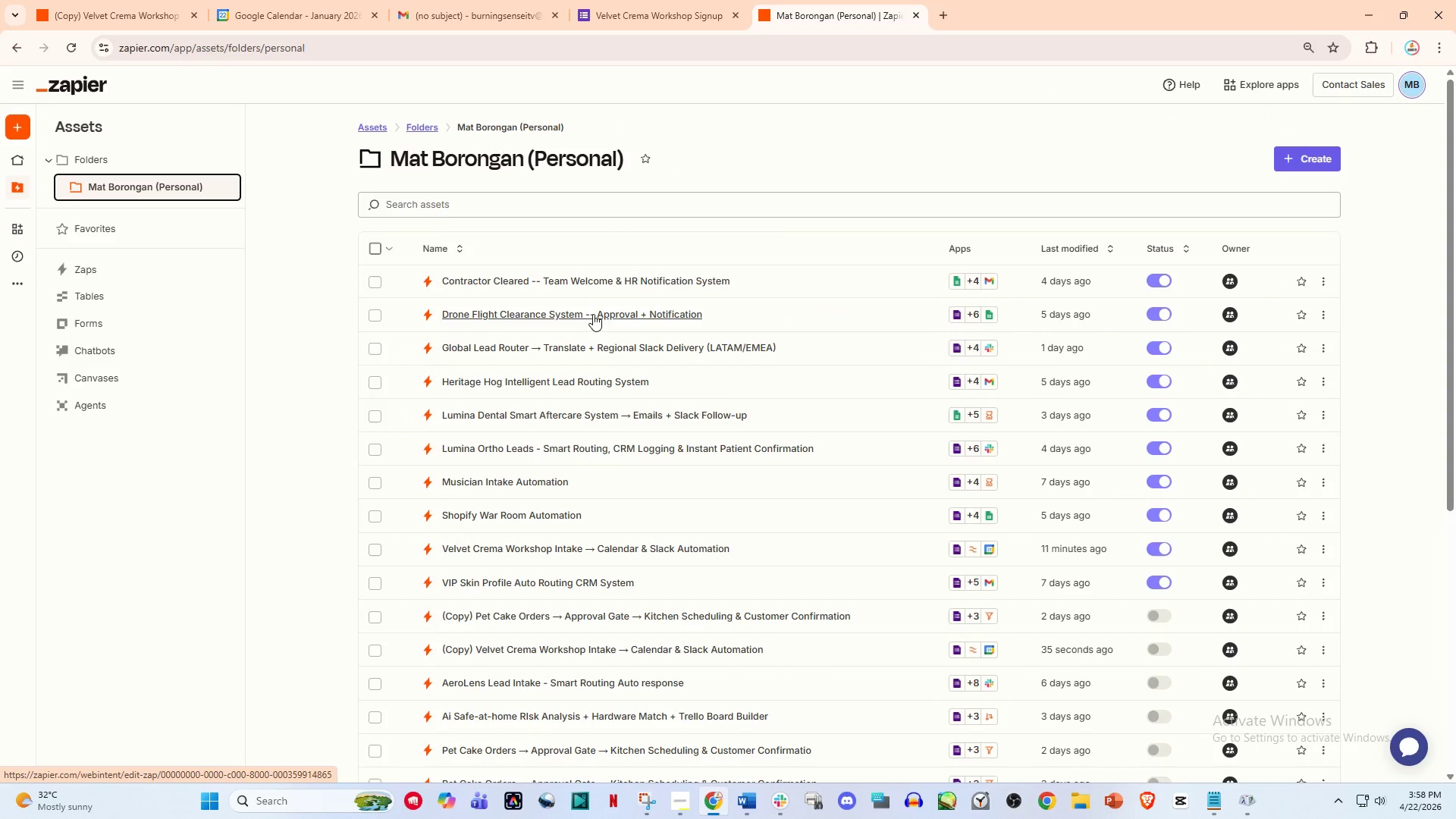 
wait(5.42)
 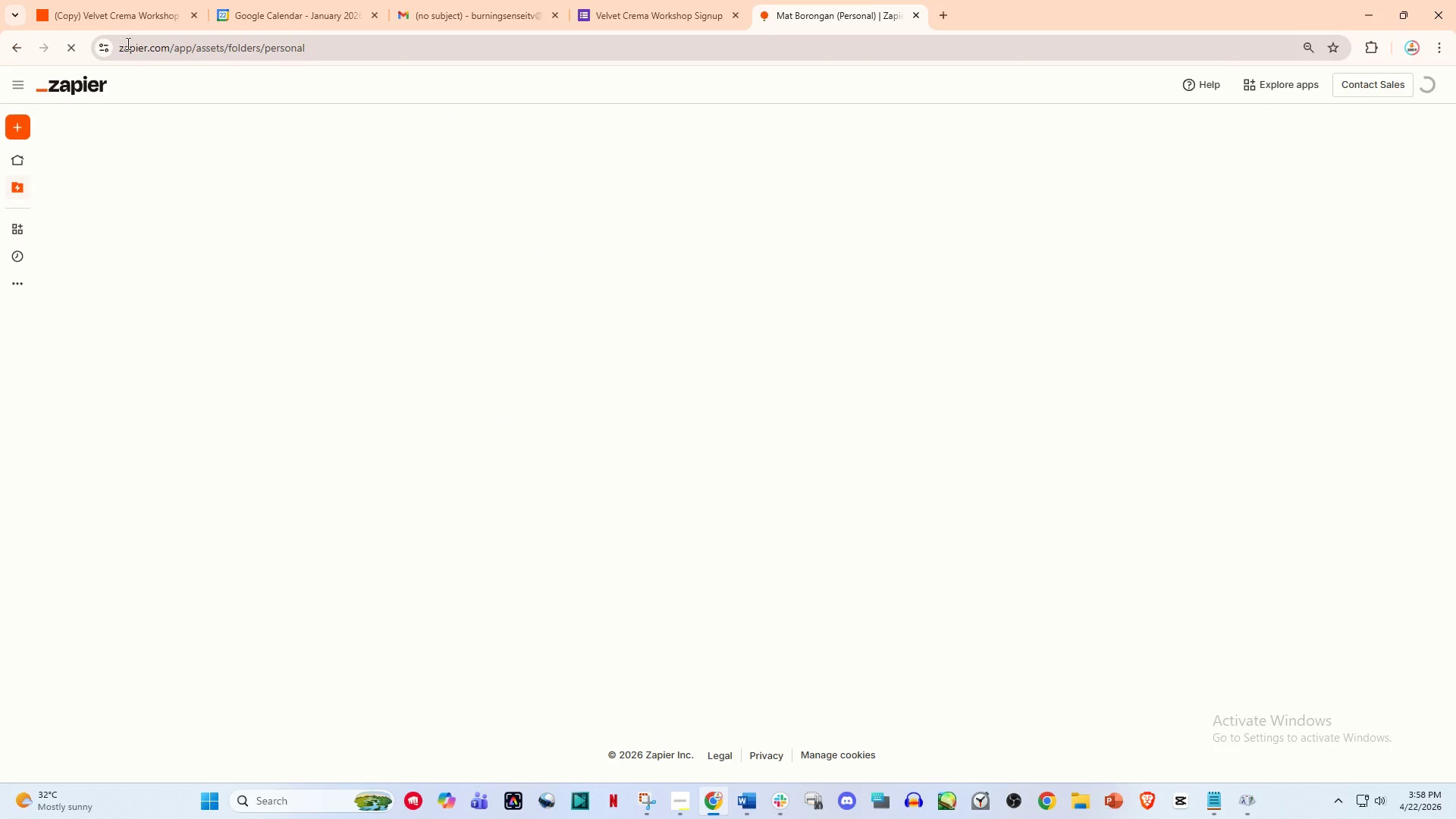 
scroll: coordinate [785, 374], scroll_direction: down, amount: 6.0
 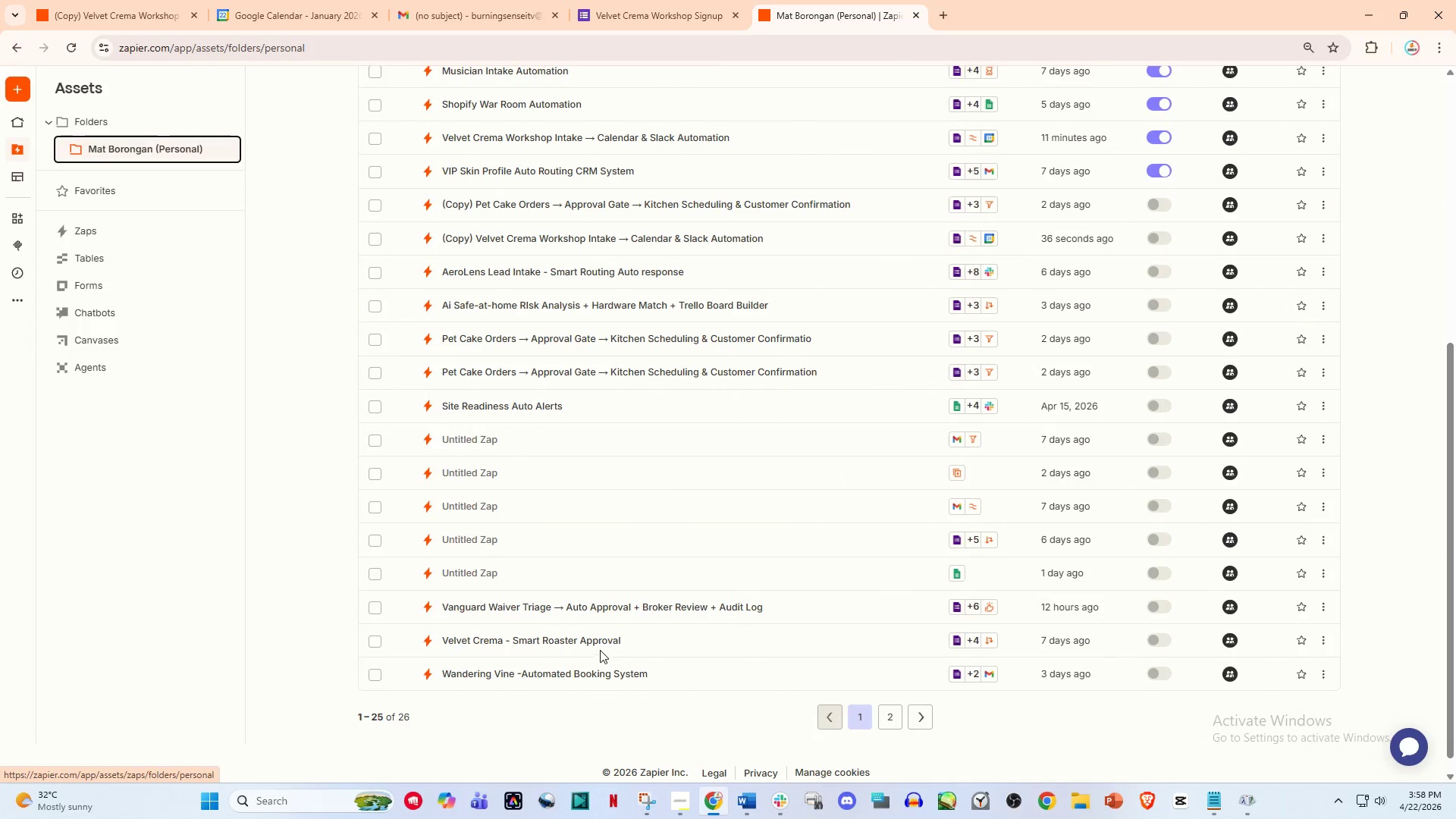 
left_click([921, 721])
 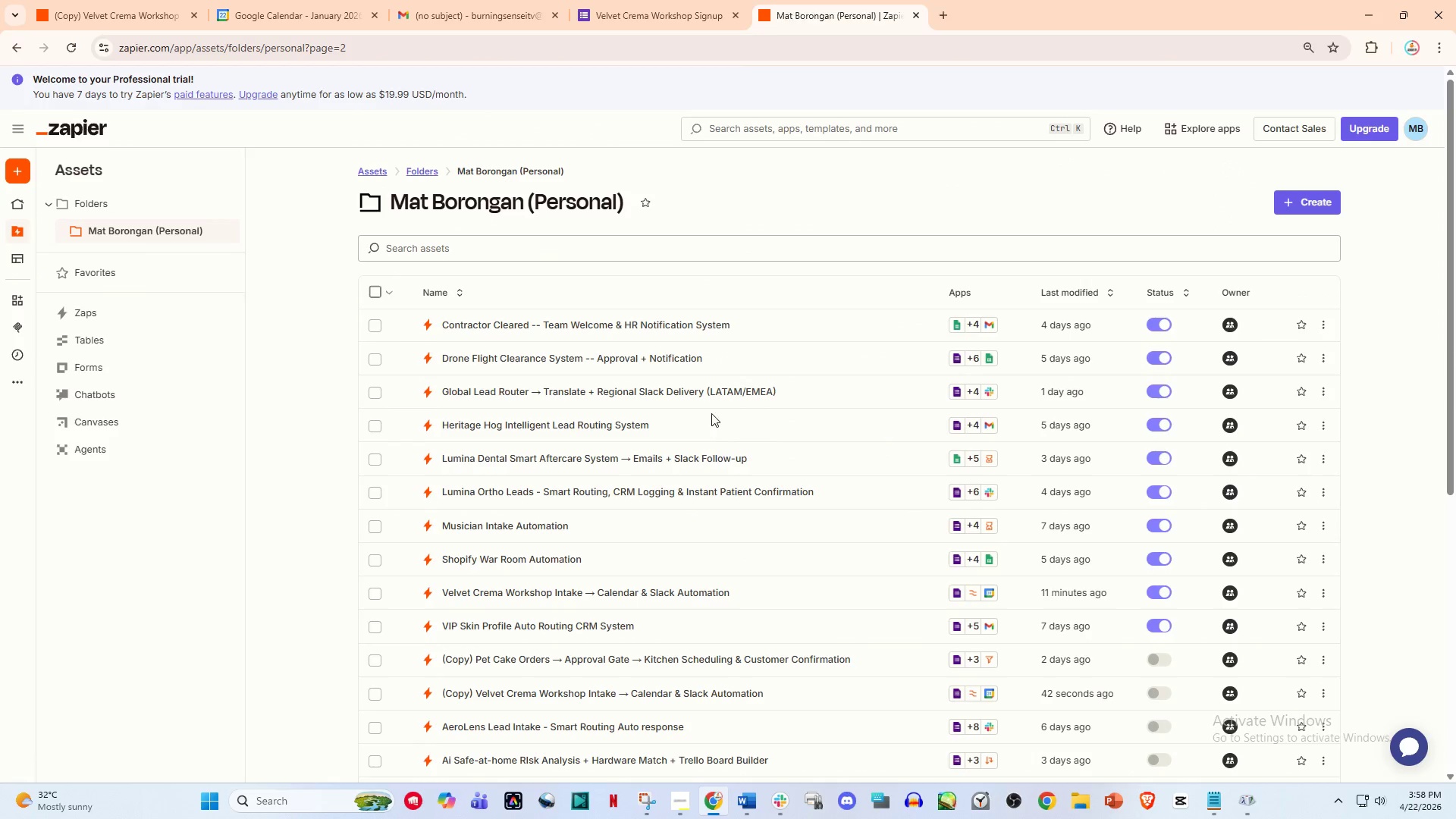 
scroll: coordinate [730, 405], scroll_direction: down, amount: 3.0
 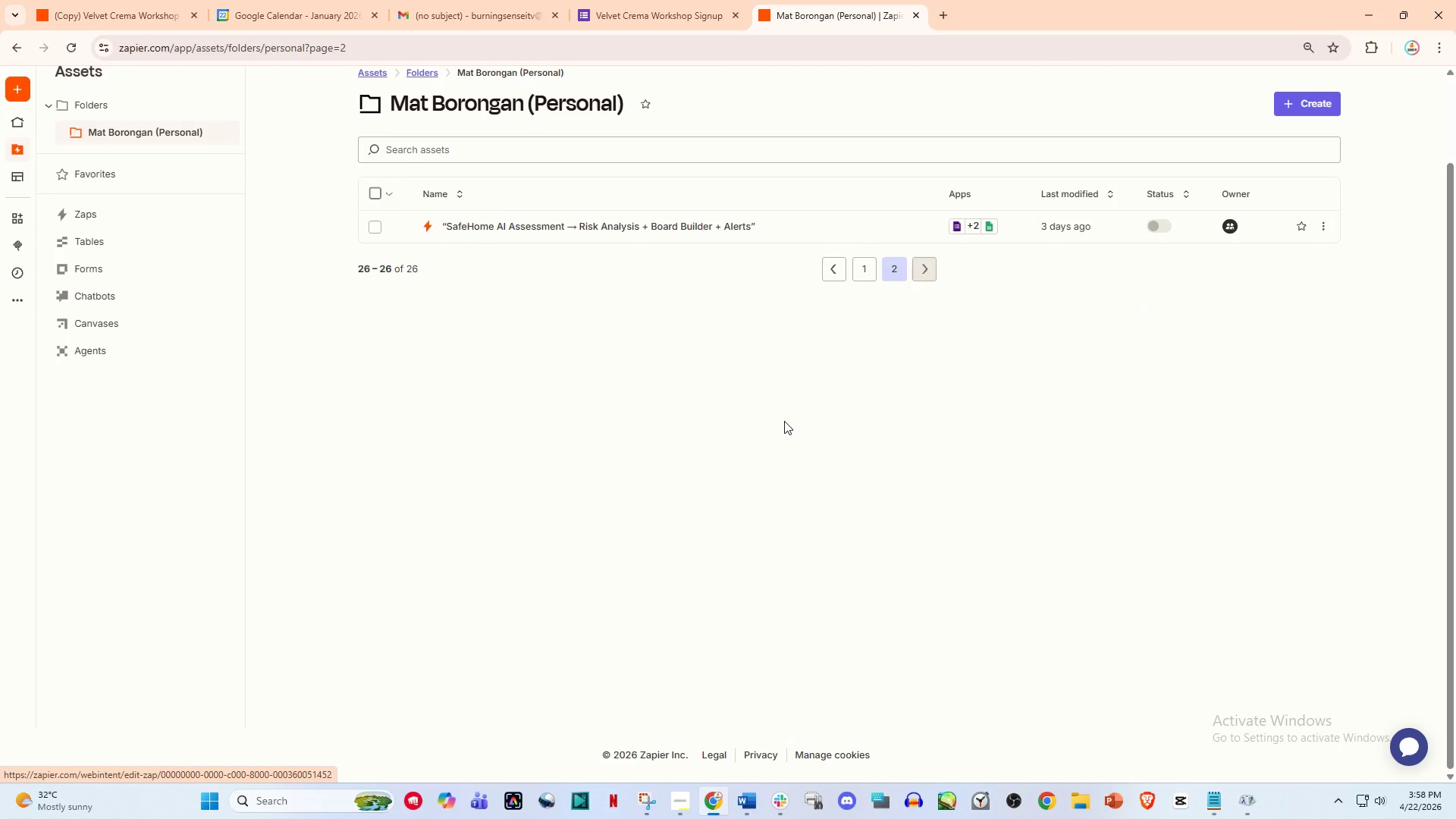 
scroll: coordinate [784, 421], scroll_direction: up, amount: 1.0
 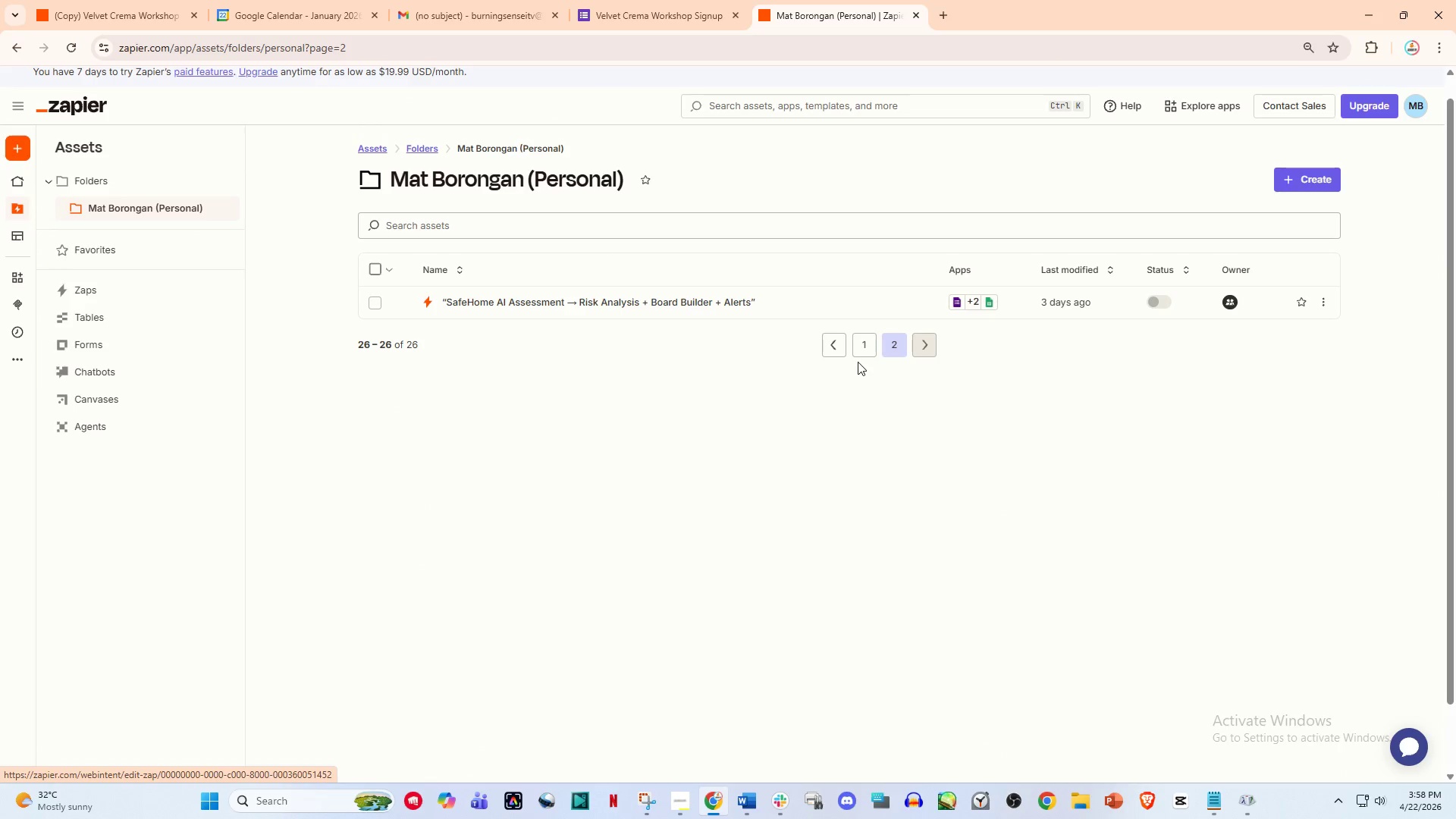 
left_click([860, 339])
 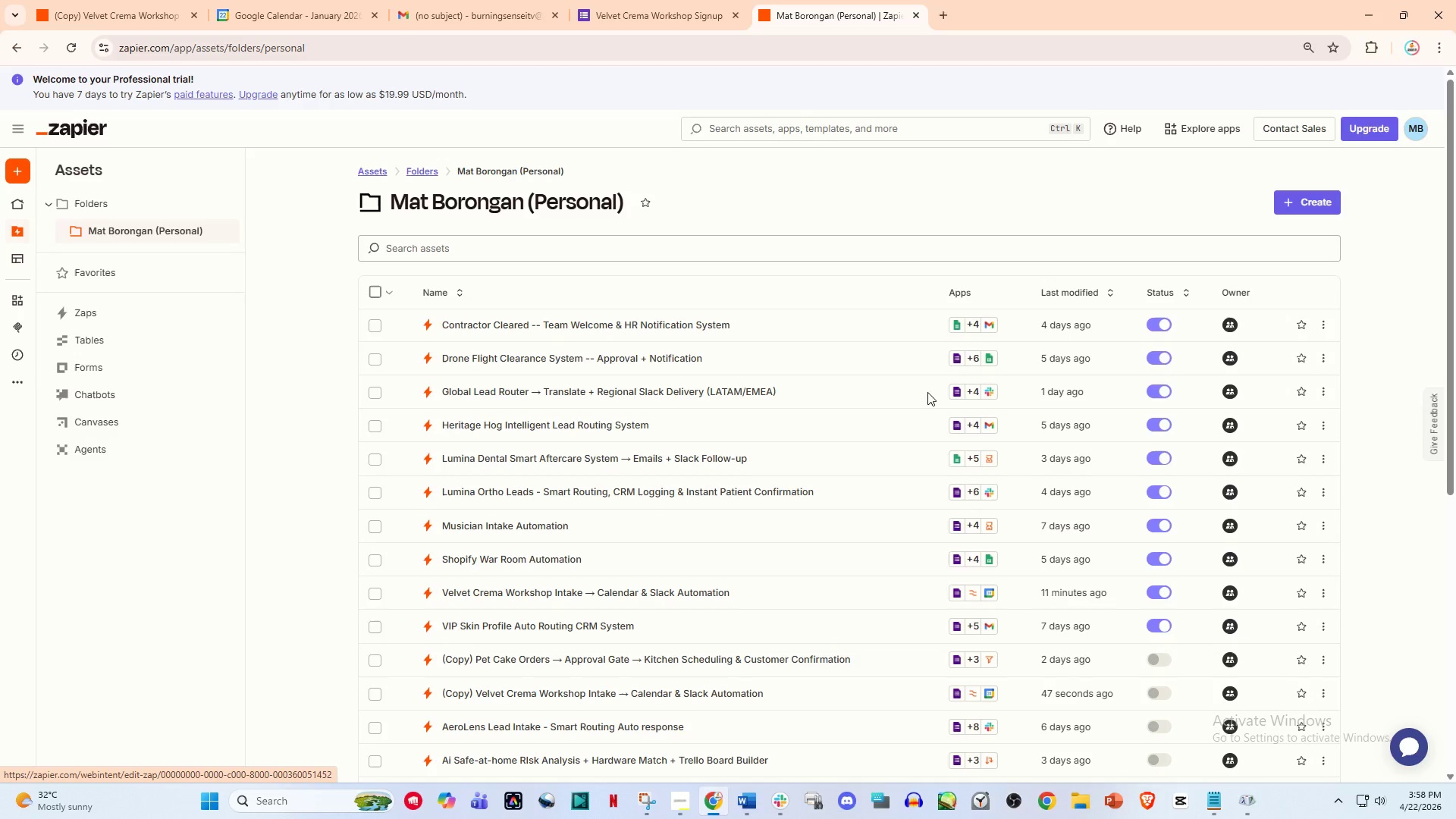 
scroll: coordinate [912, 476], scroll_direction: down, amount: 1.0
 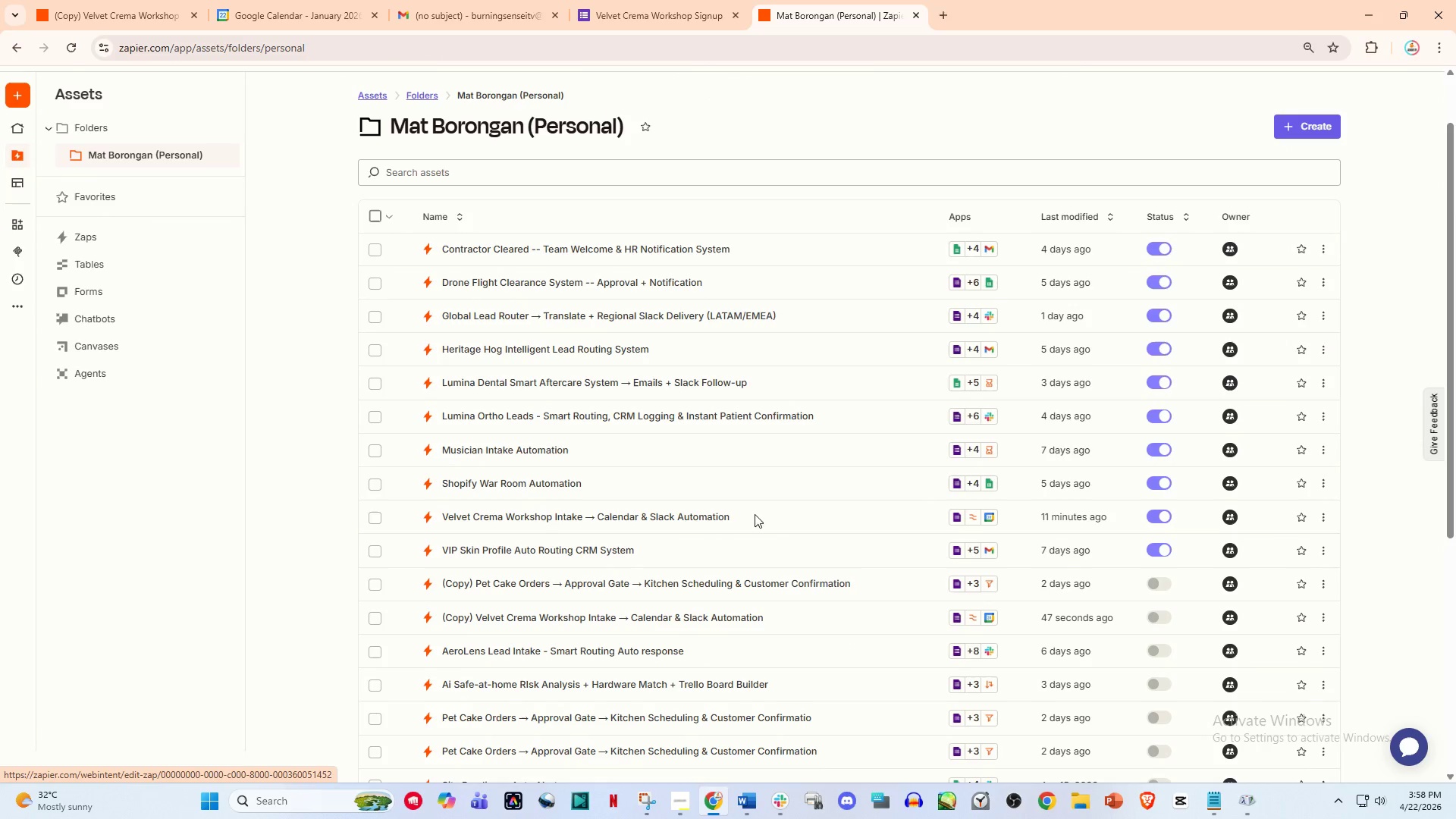 
mouse_move([718, 515])
 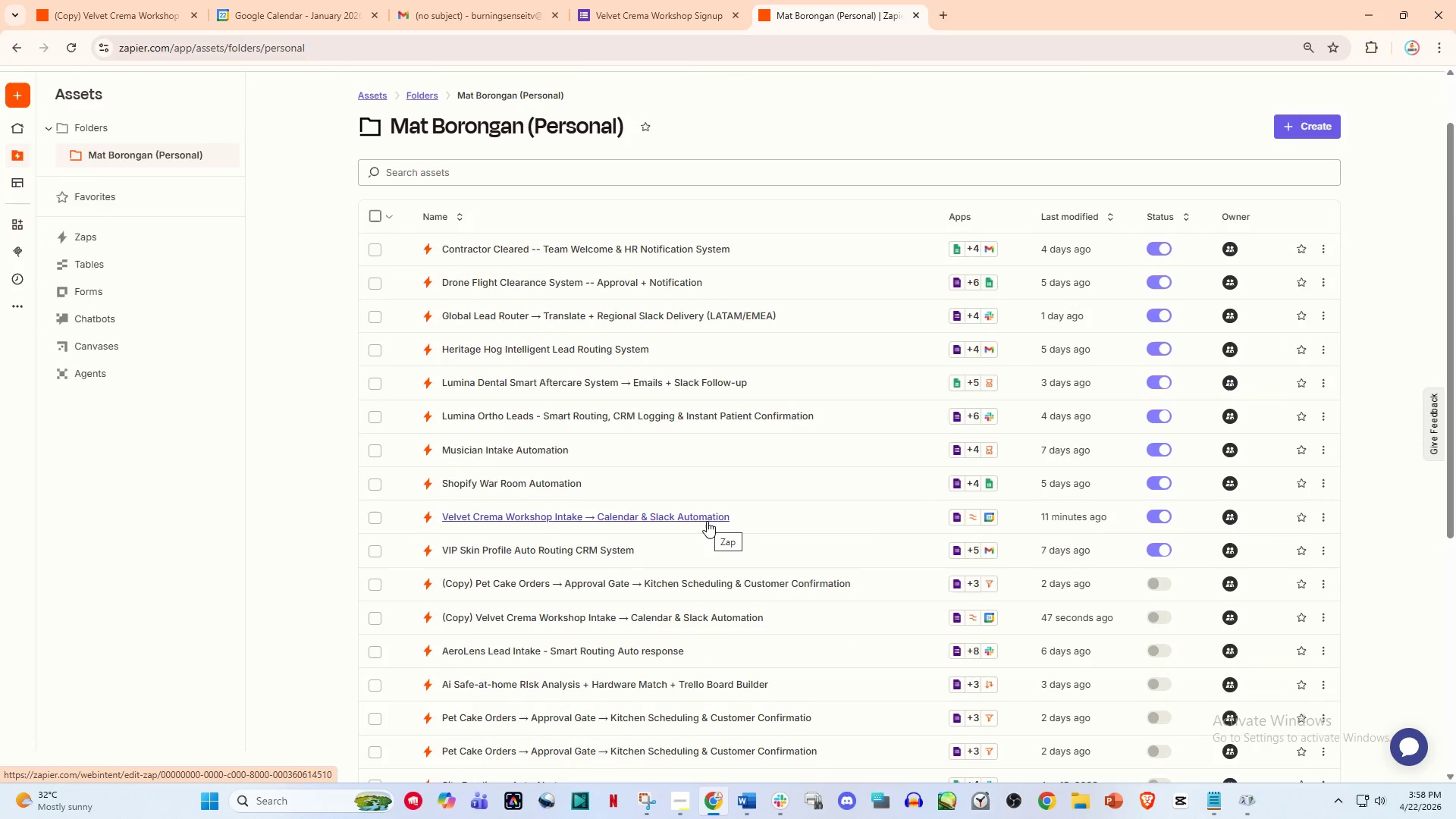 
right_click([707, 521])
 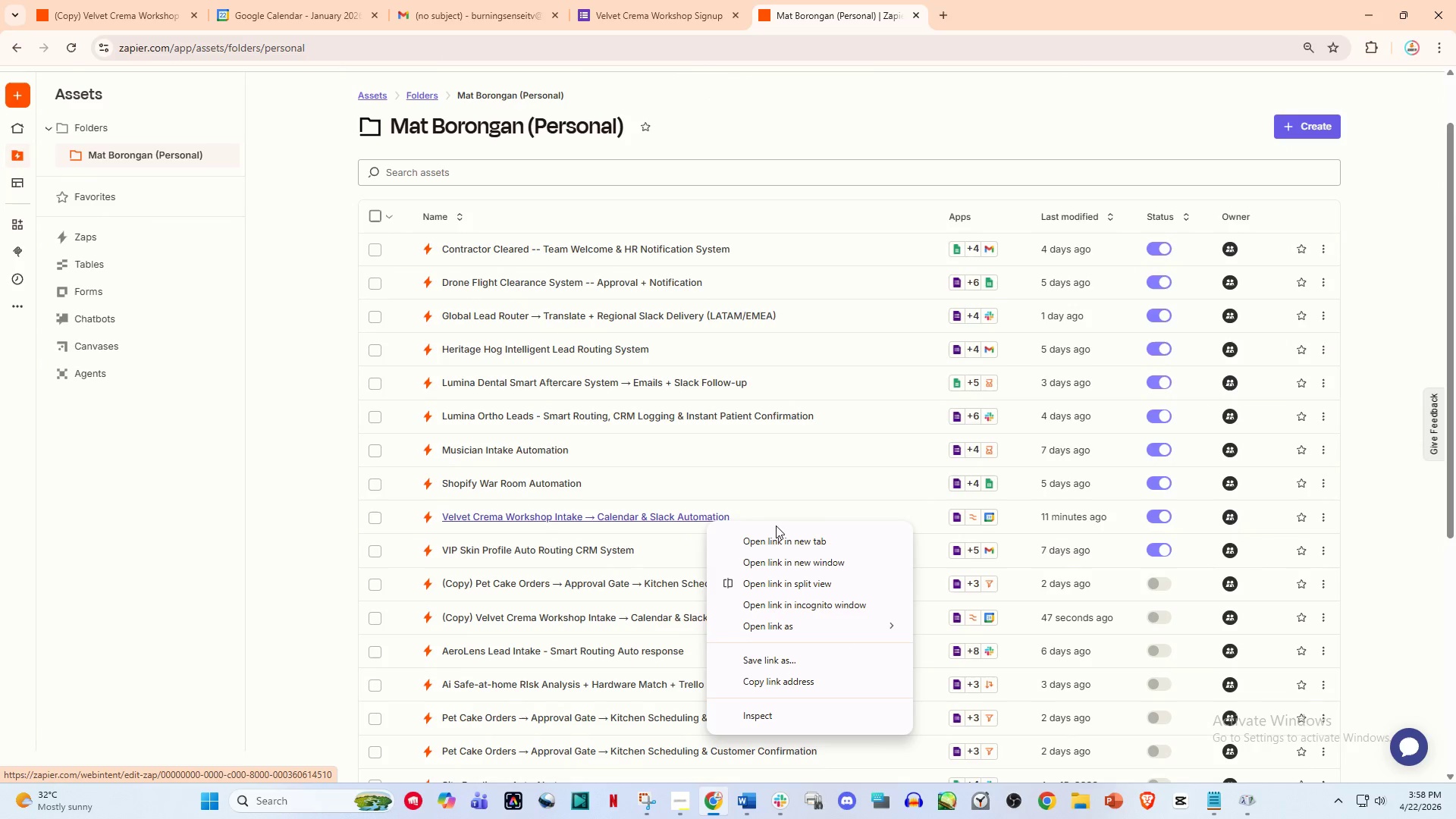 
left_click([783, 538])
 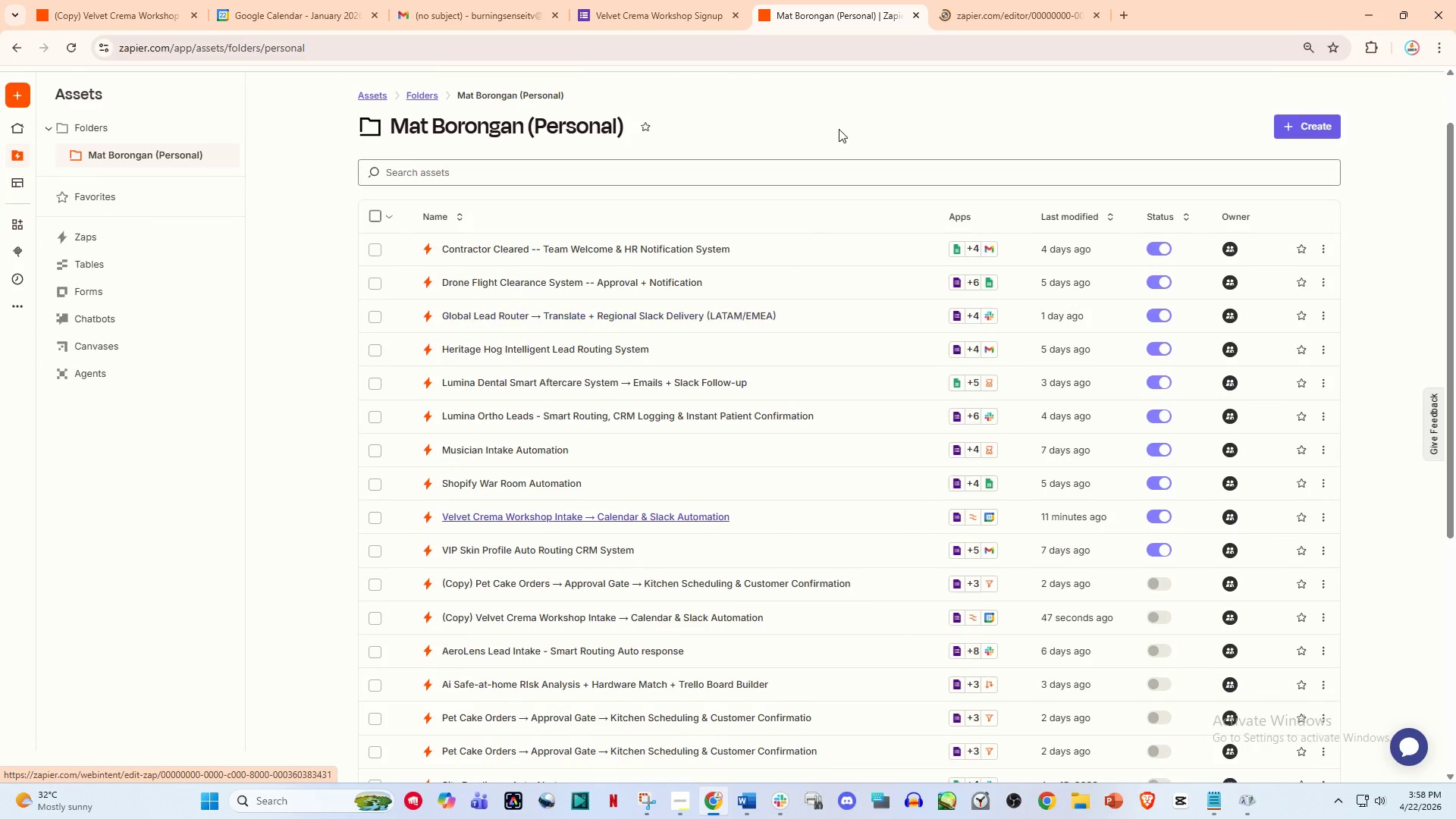 
left_click([982, 0])
 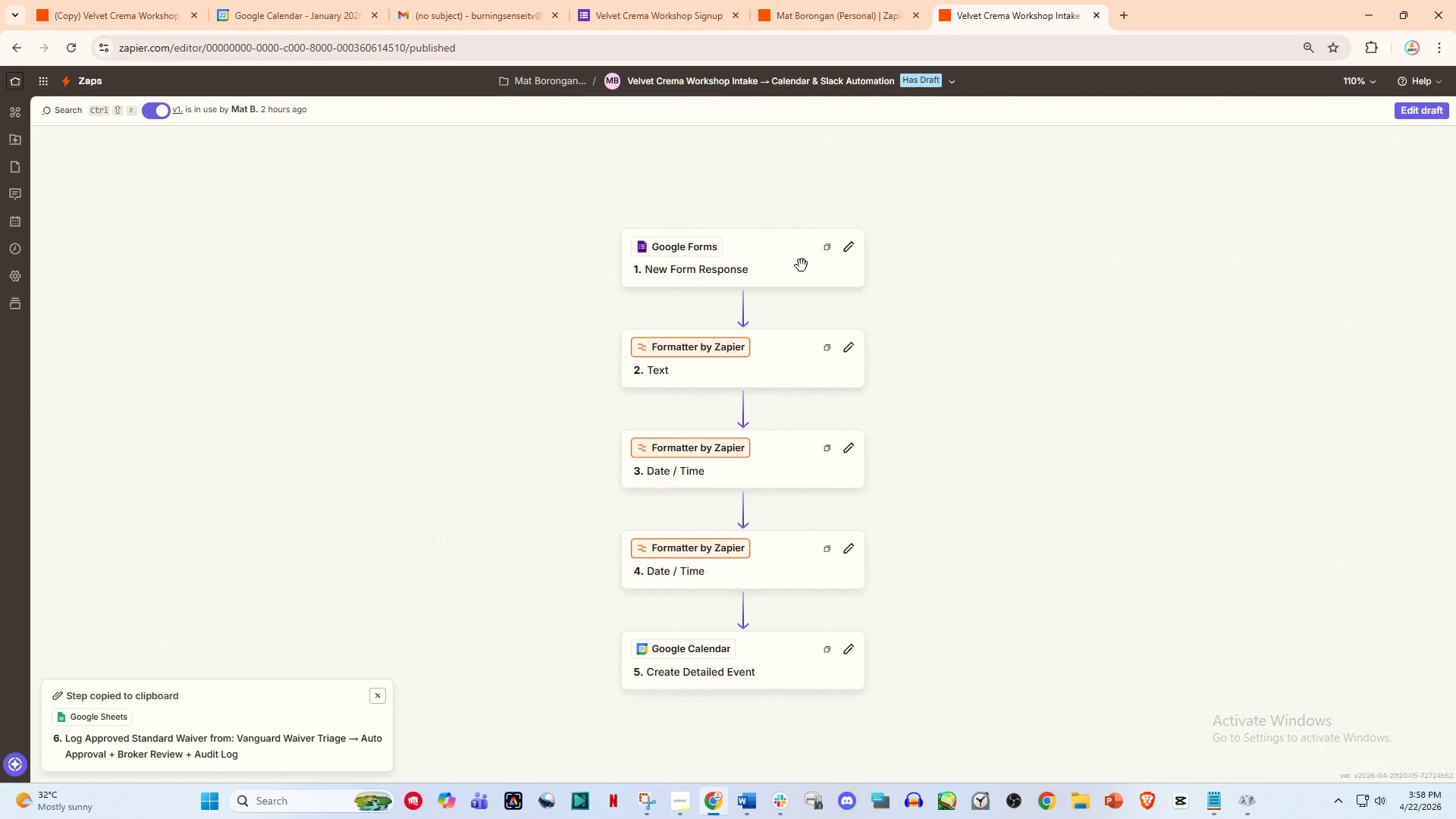 
scroll: coordinate [792, 286], scroll_direction: down, amount: 2.0
 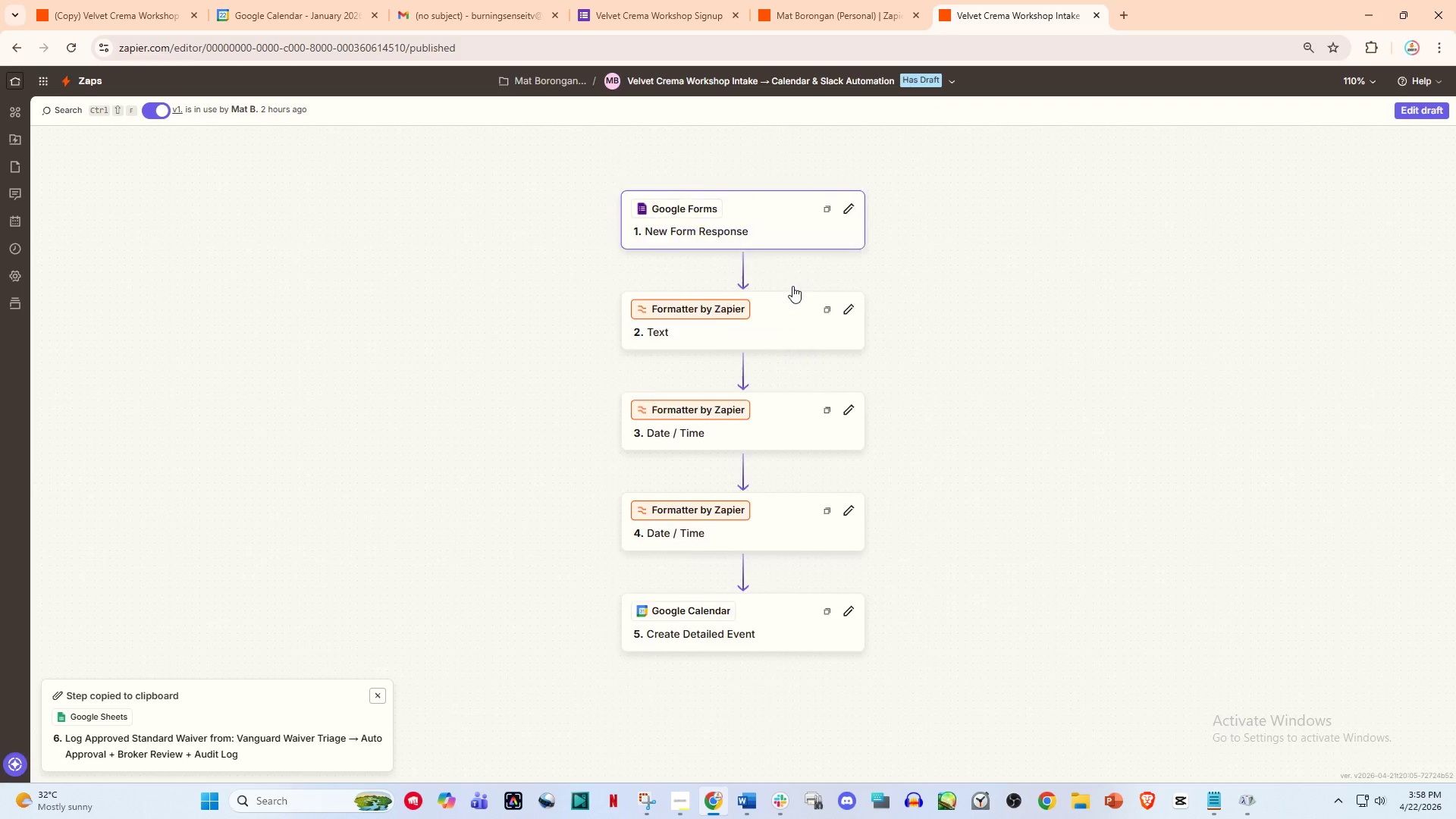 
scroll: coordinate [792, 286], scroll_direction: up, amount: 1.0
 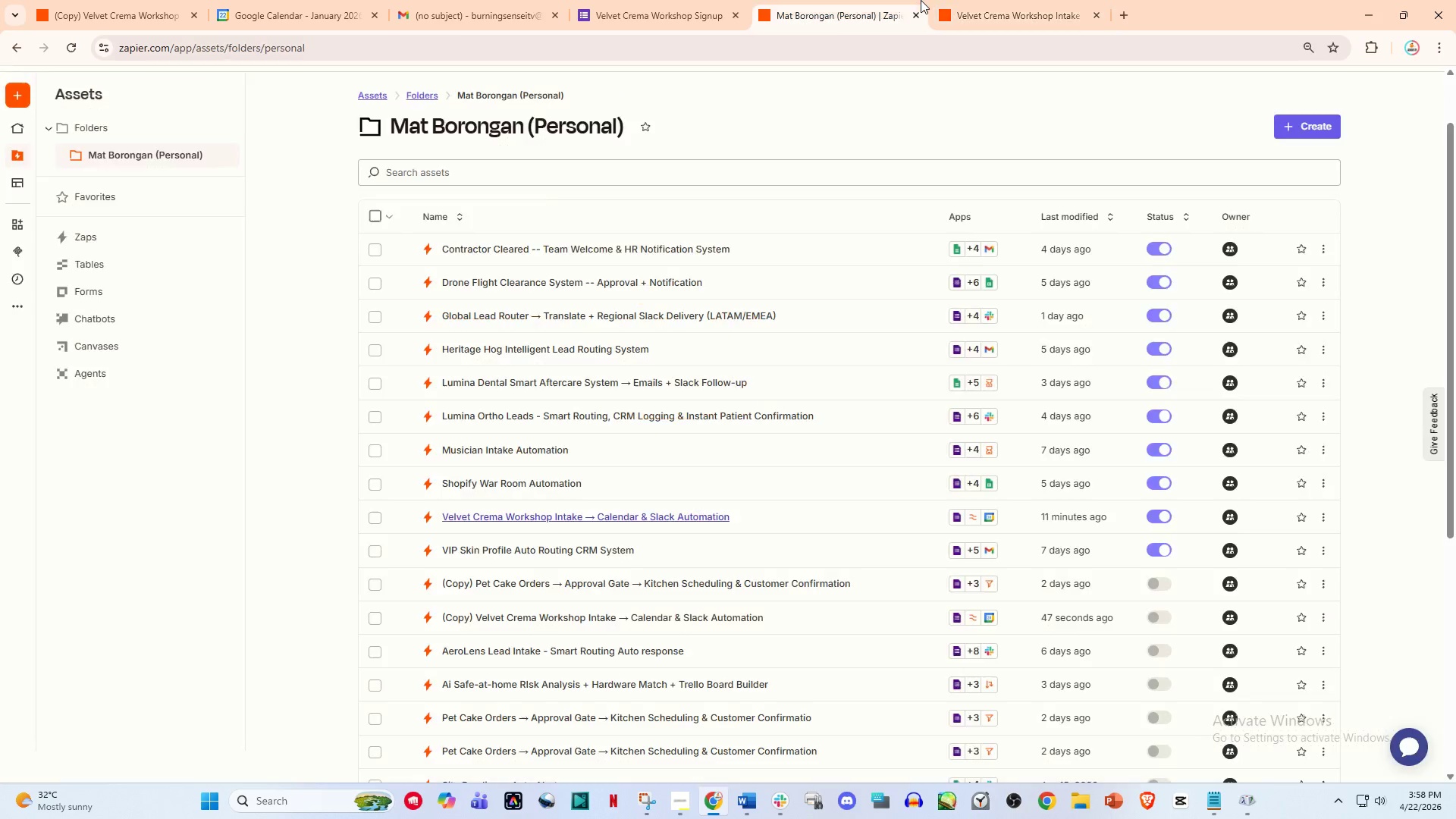 
double_click([1005, 0])
 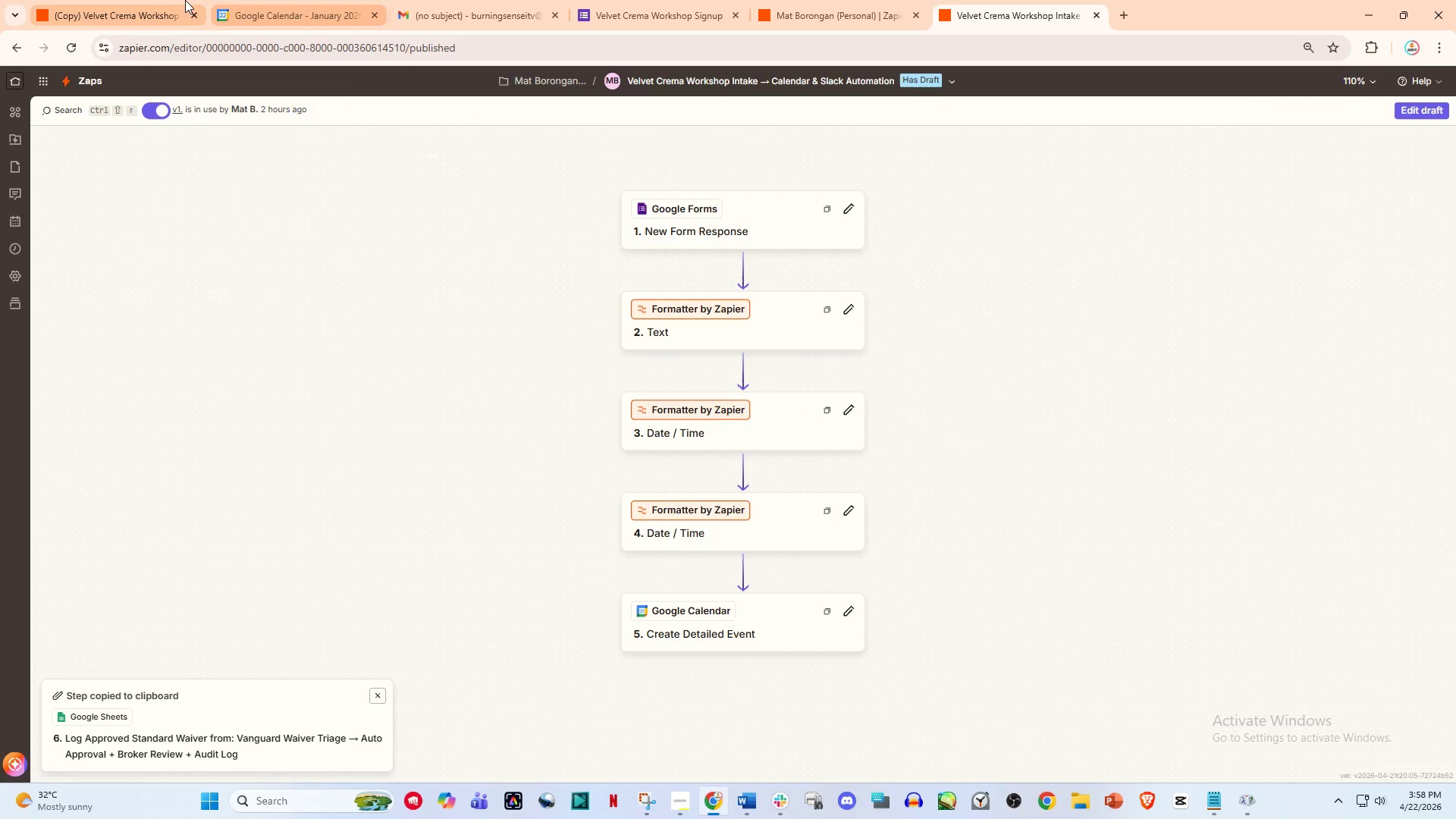 
left_click([167, 0])
 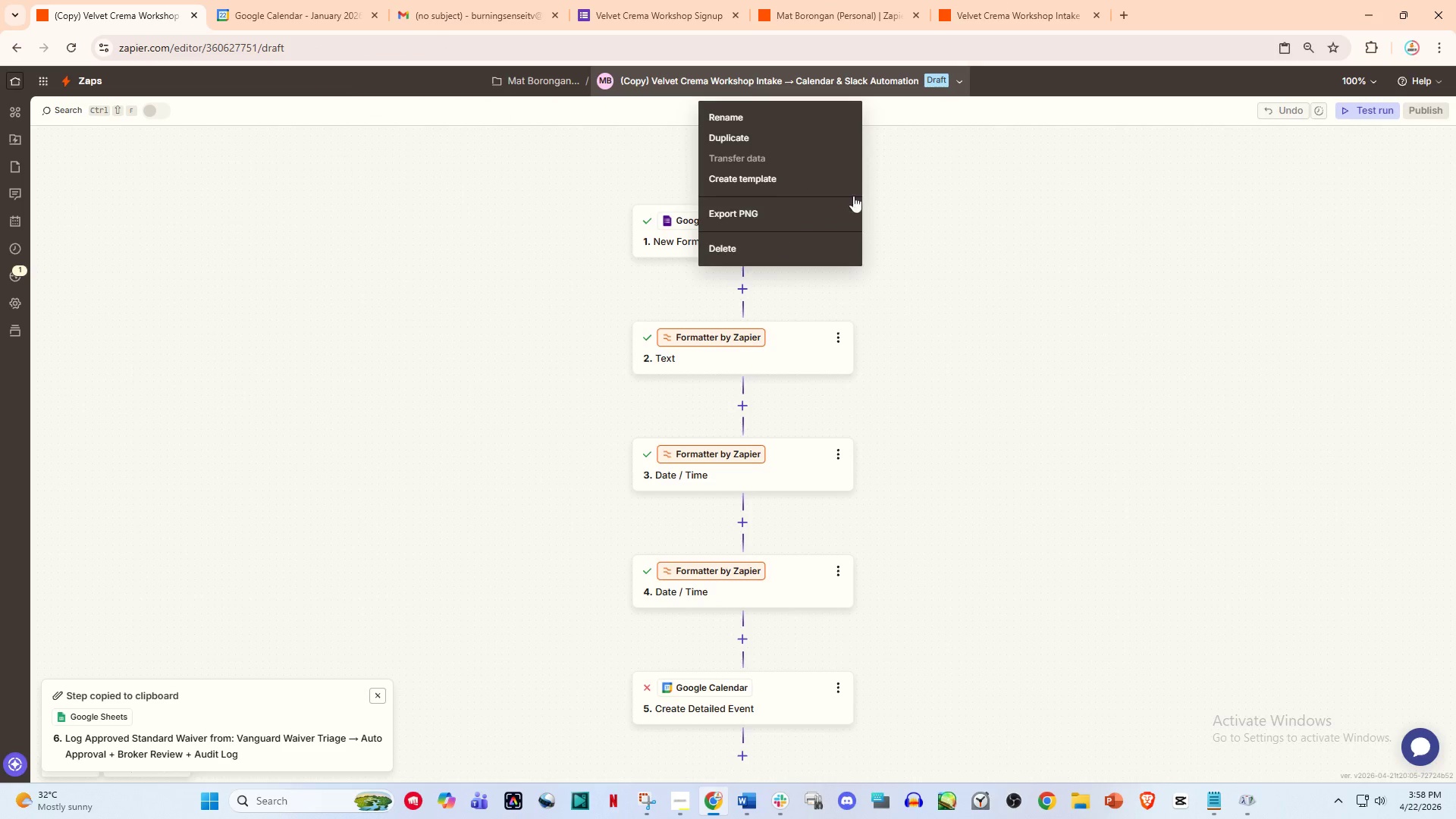 
left_click_drag(start_coordinate=[1001, 109], to_coordinate=[1003, 99])
 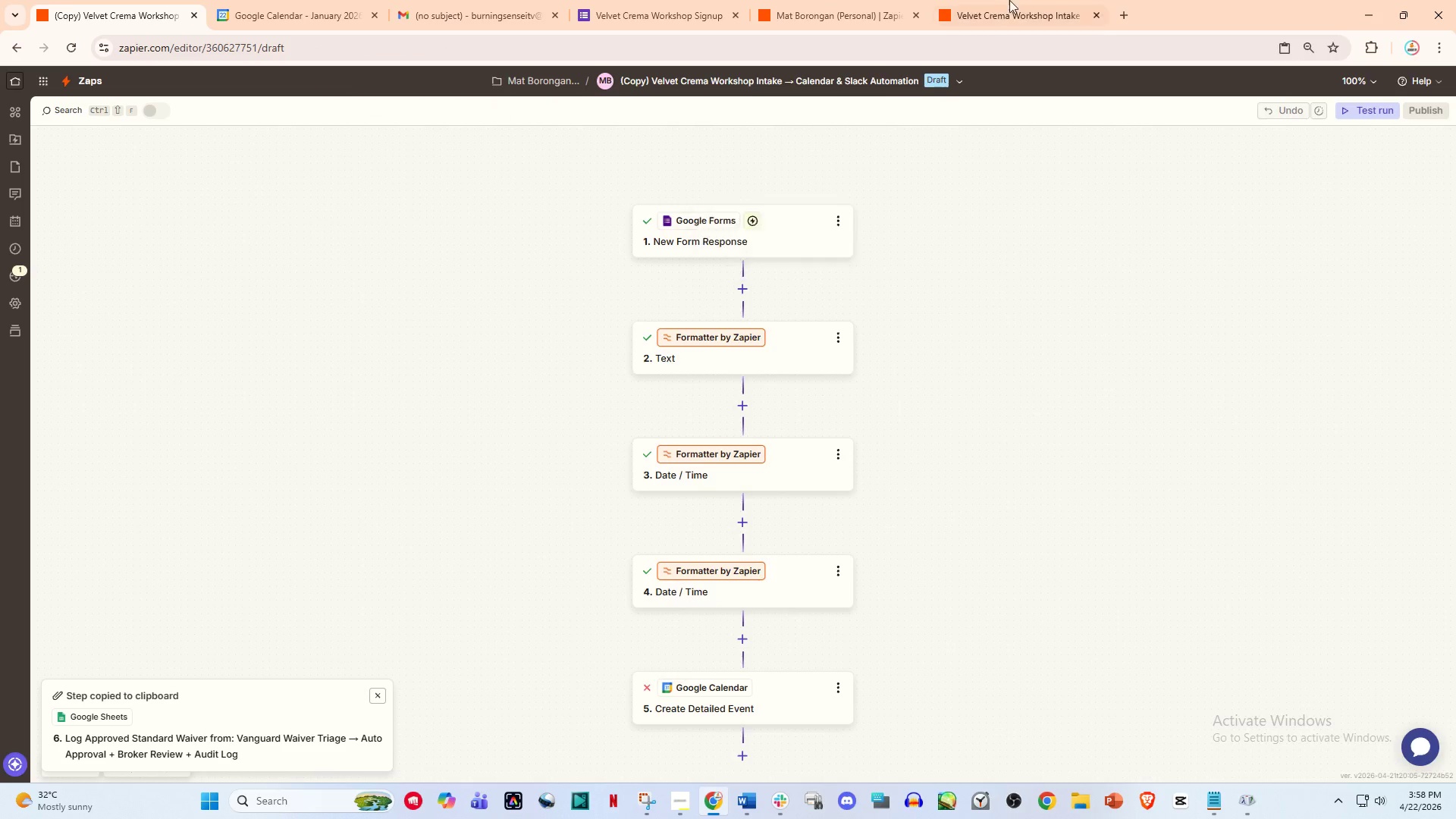 
double_click([1010, 0])
 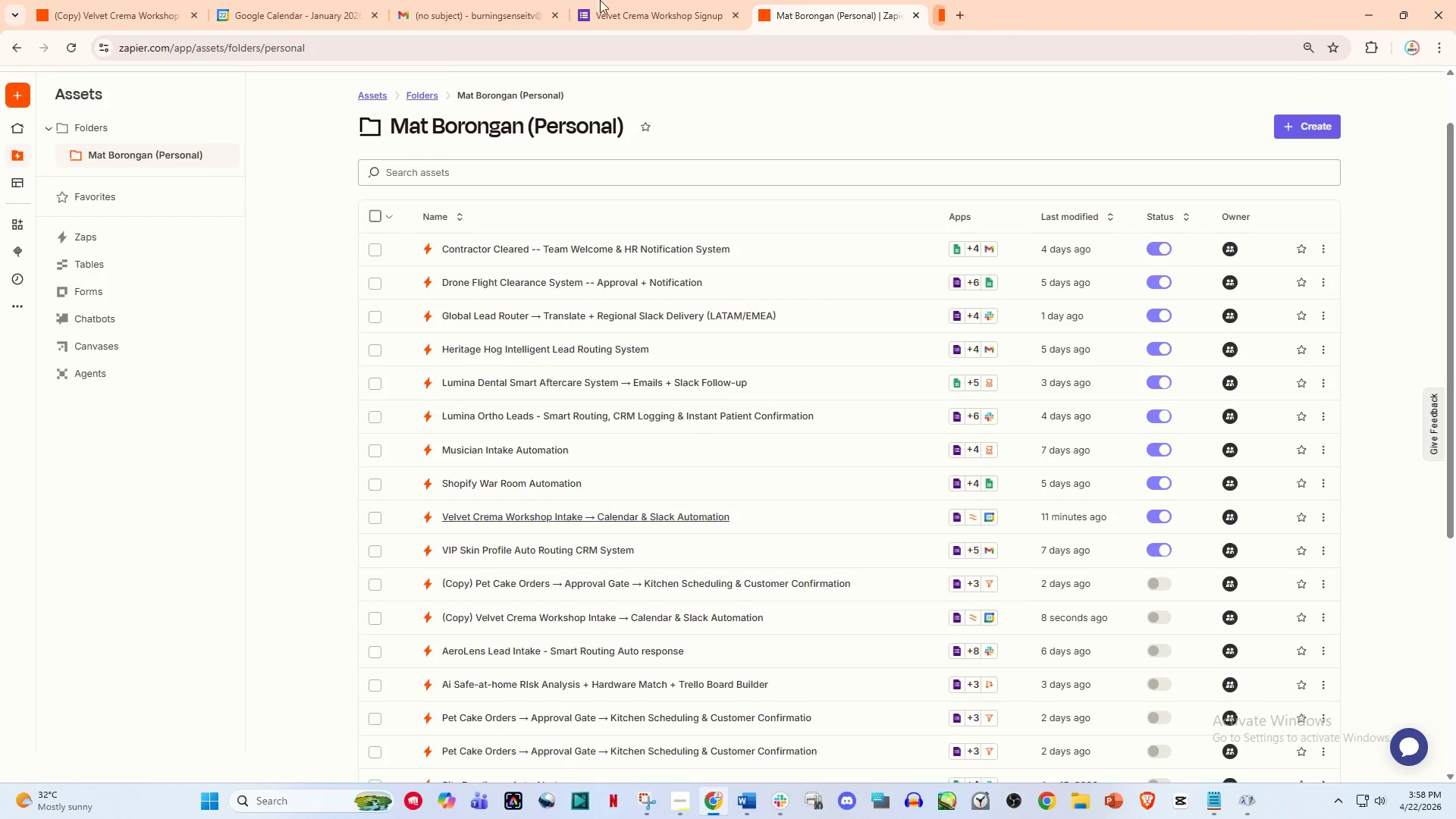 
left_click([168, 0])
 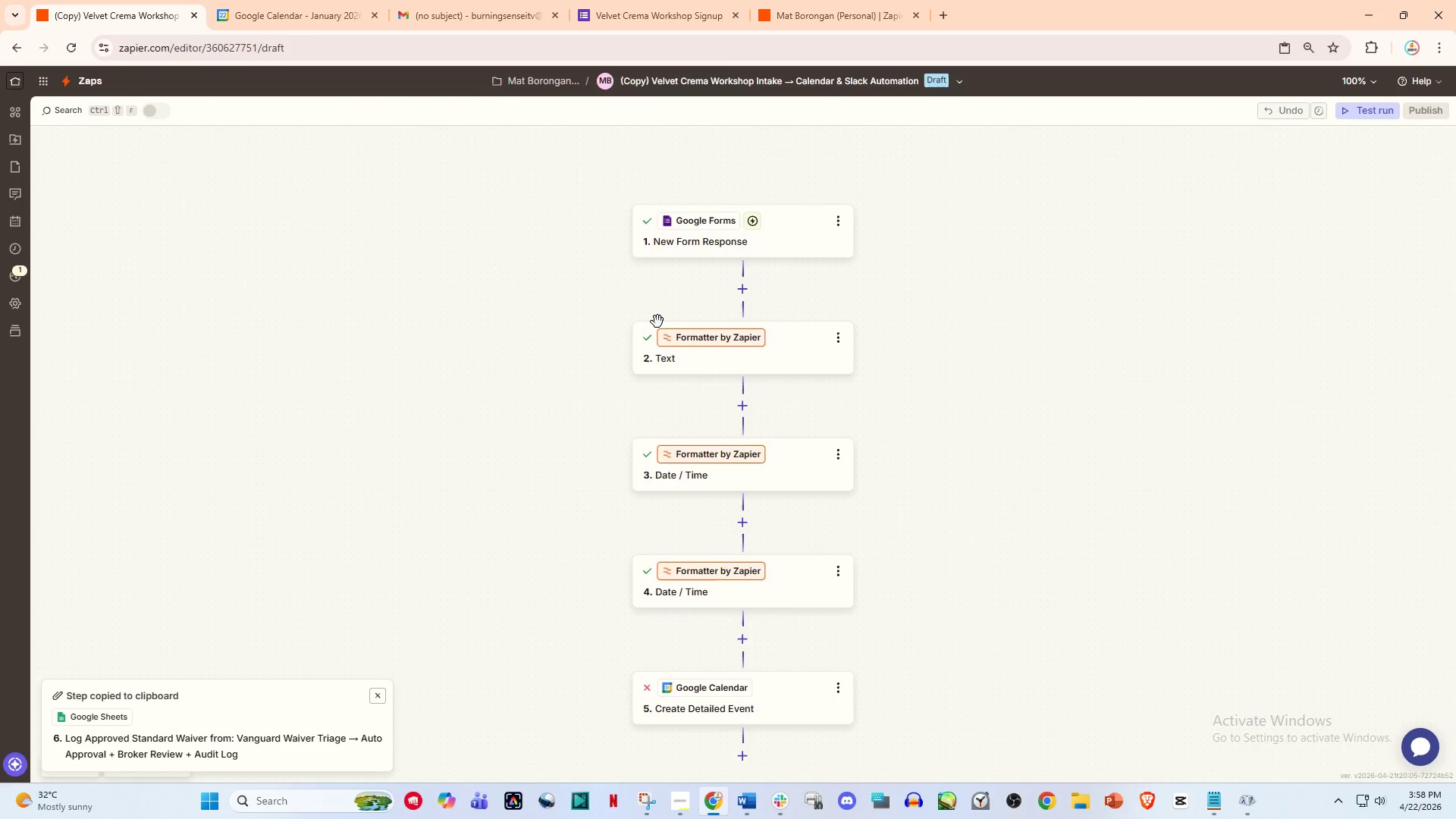 
scroll: coordinate [714, 401], scroll_direction: down, amount: 3.0
 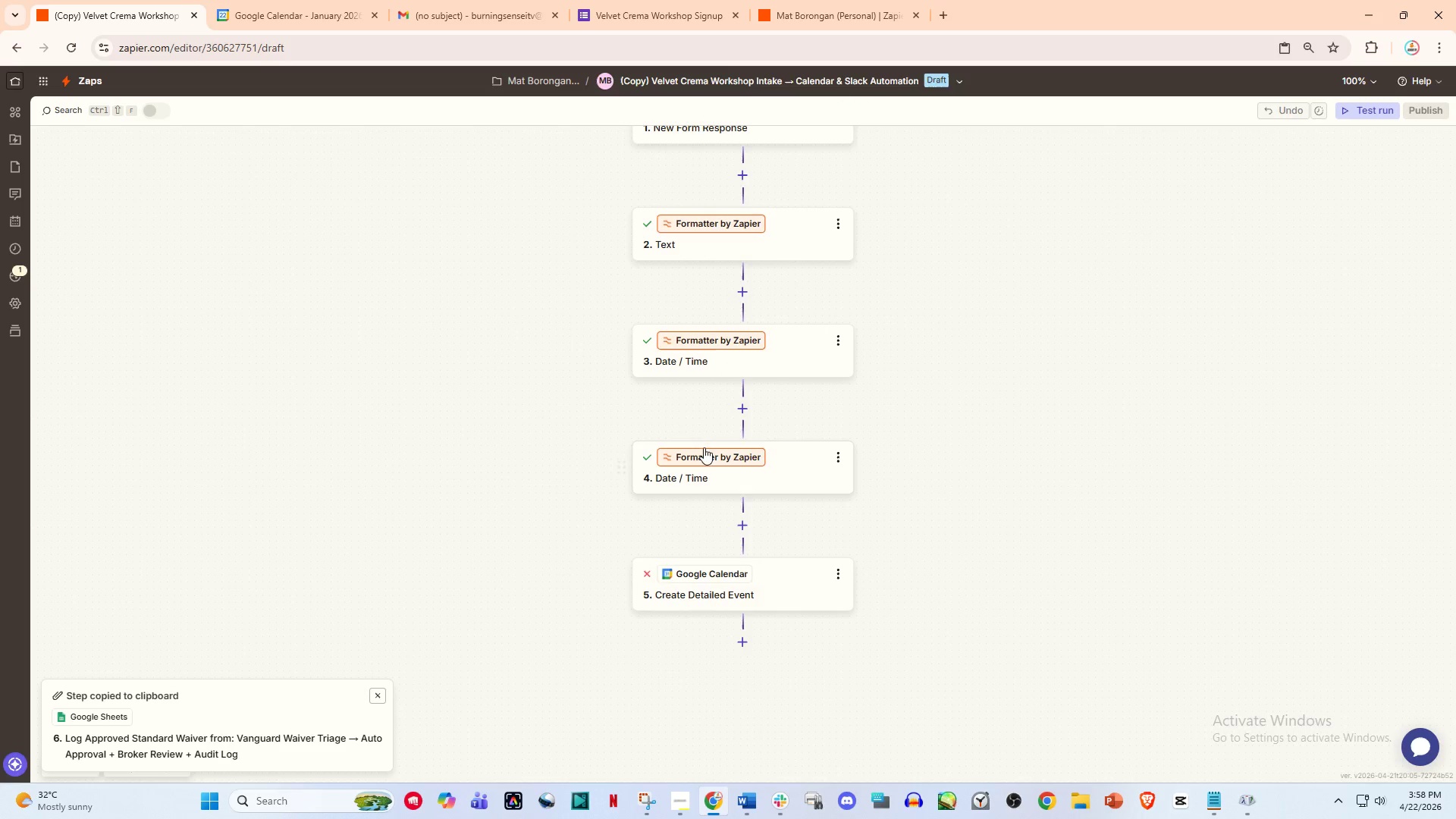 
scroll: coordinate [482, 342], scroll_direction: up, amount: 2.0
 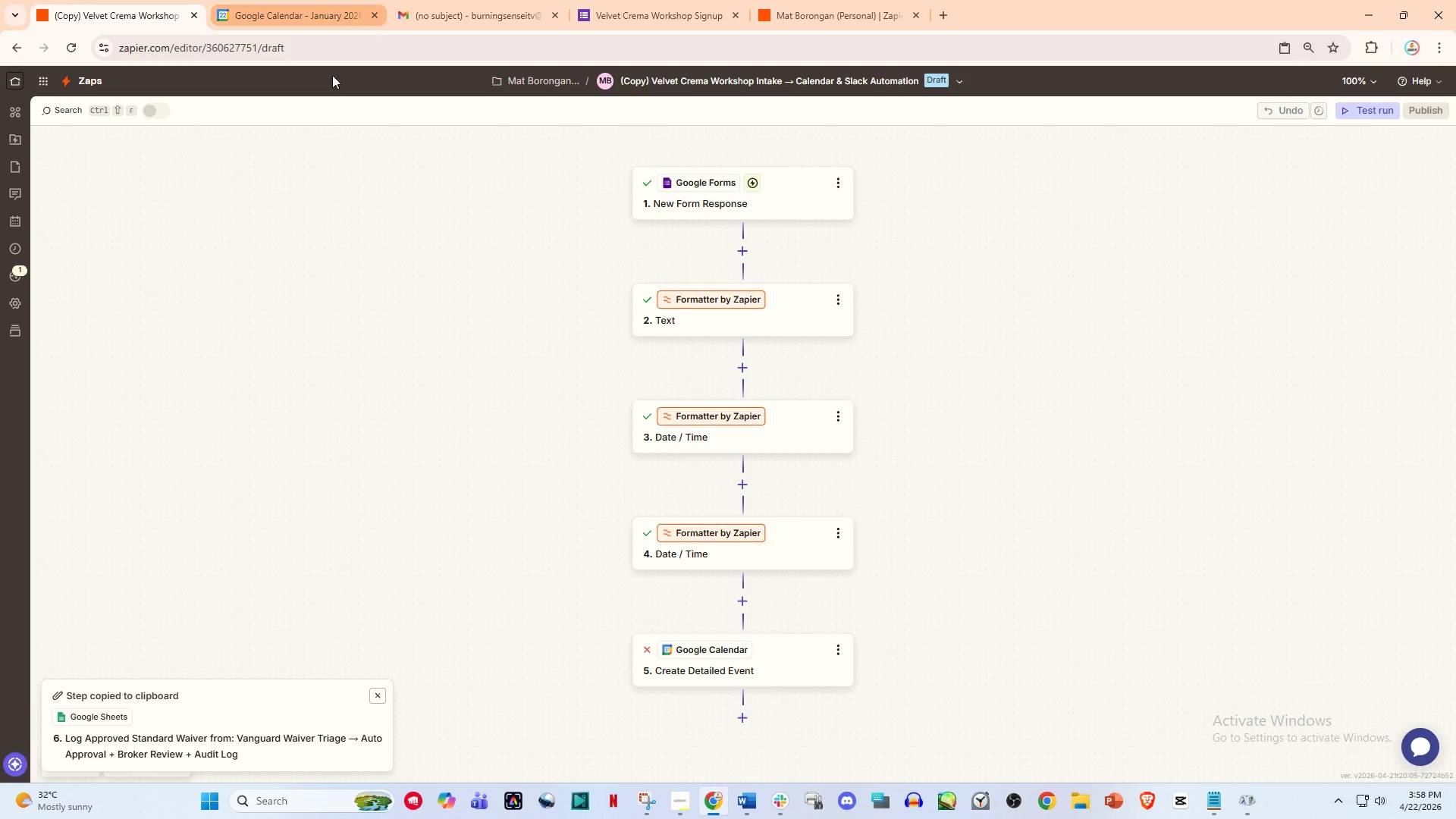 
left_click([858, 0])
 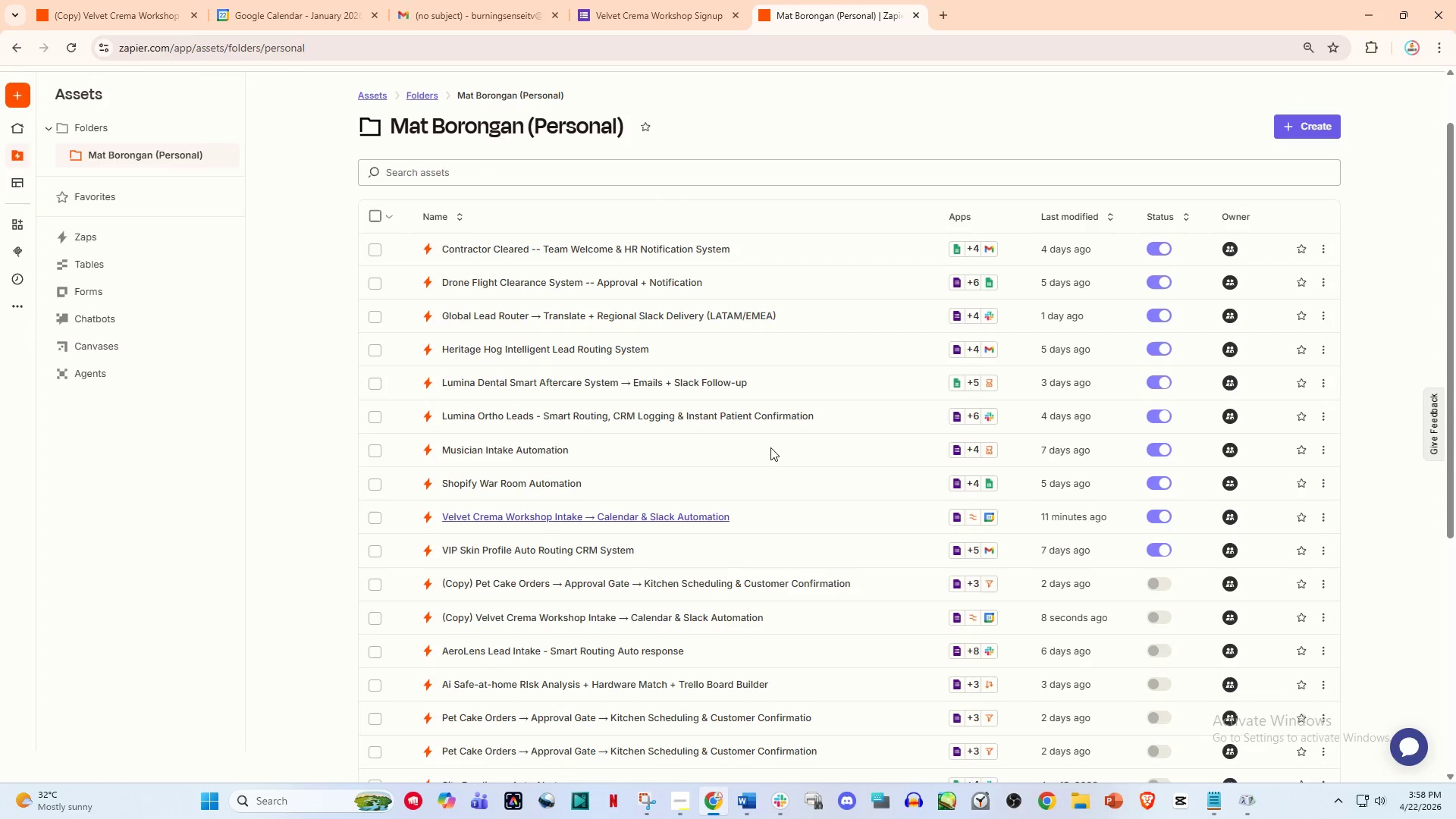 
scroll: coordinate [817, 457], scroll_direction: down, amount: 6.0
 